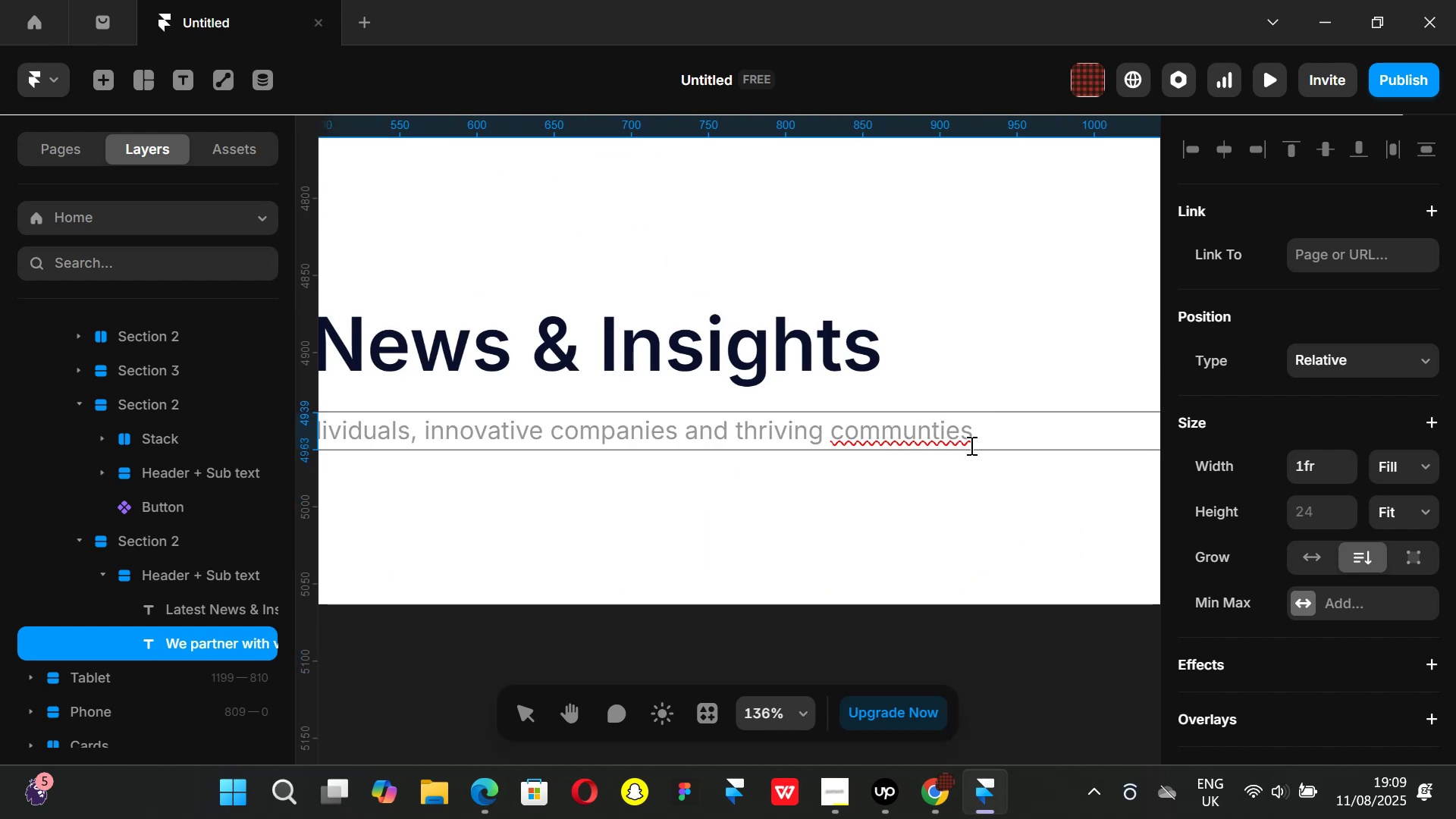 
left_click([931, 431])
 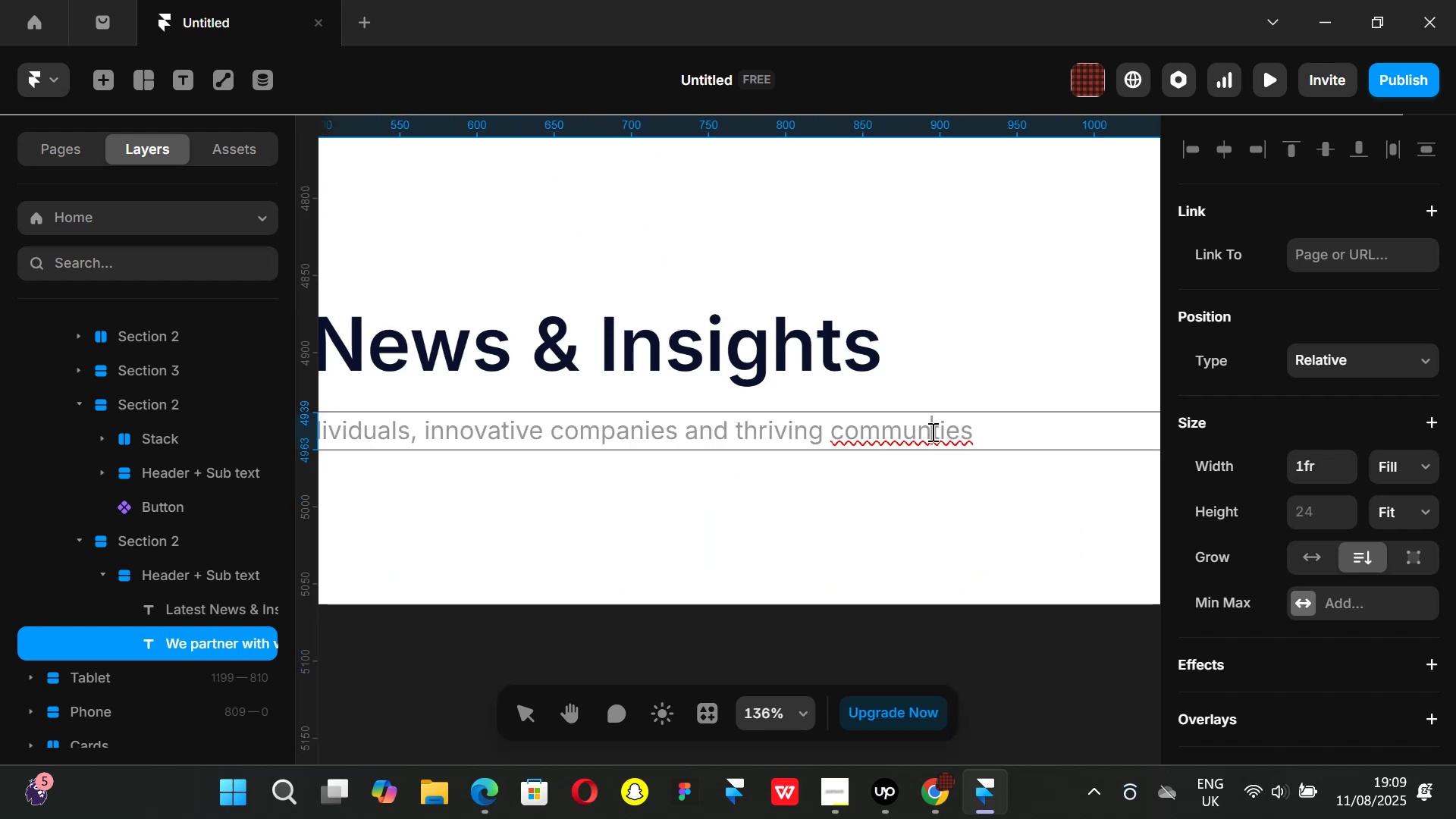 
key(I)
 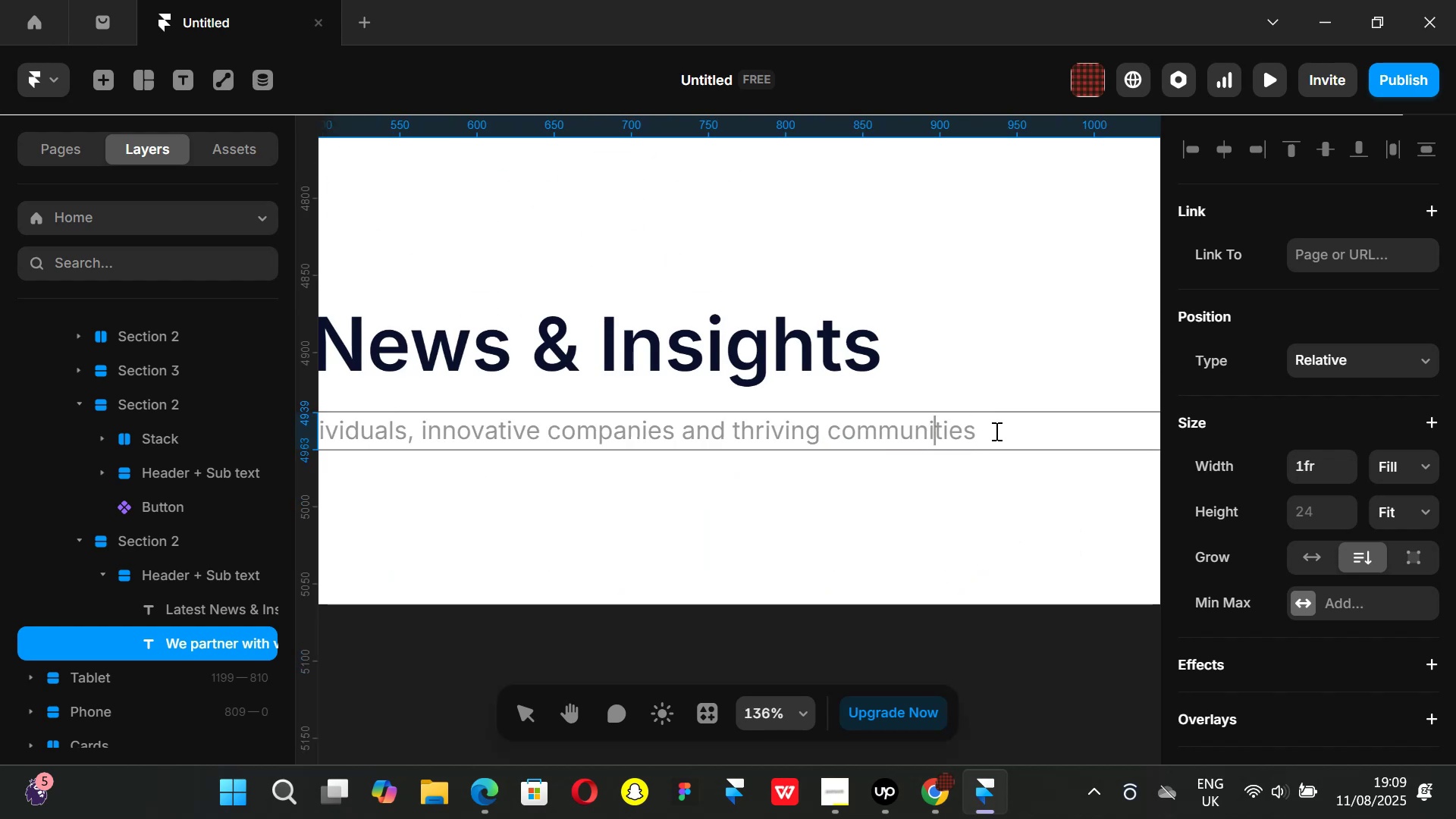 
left_click([997, 431])
 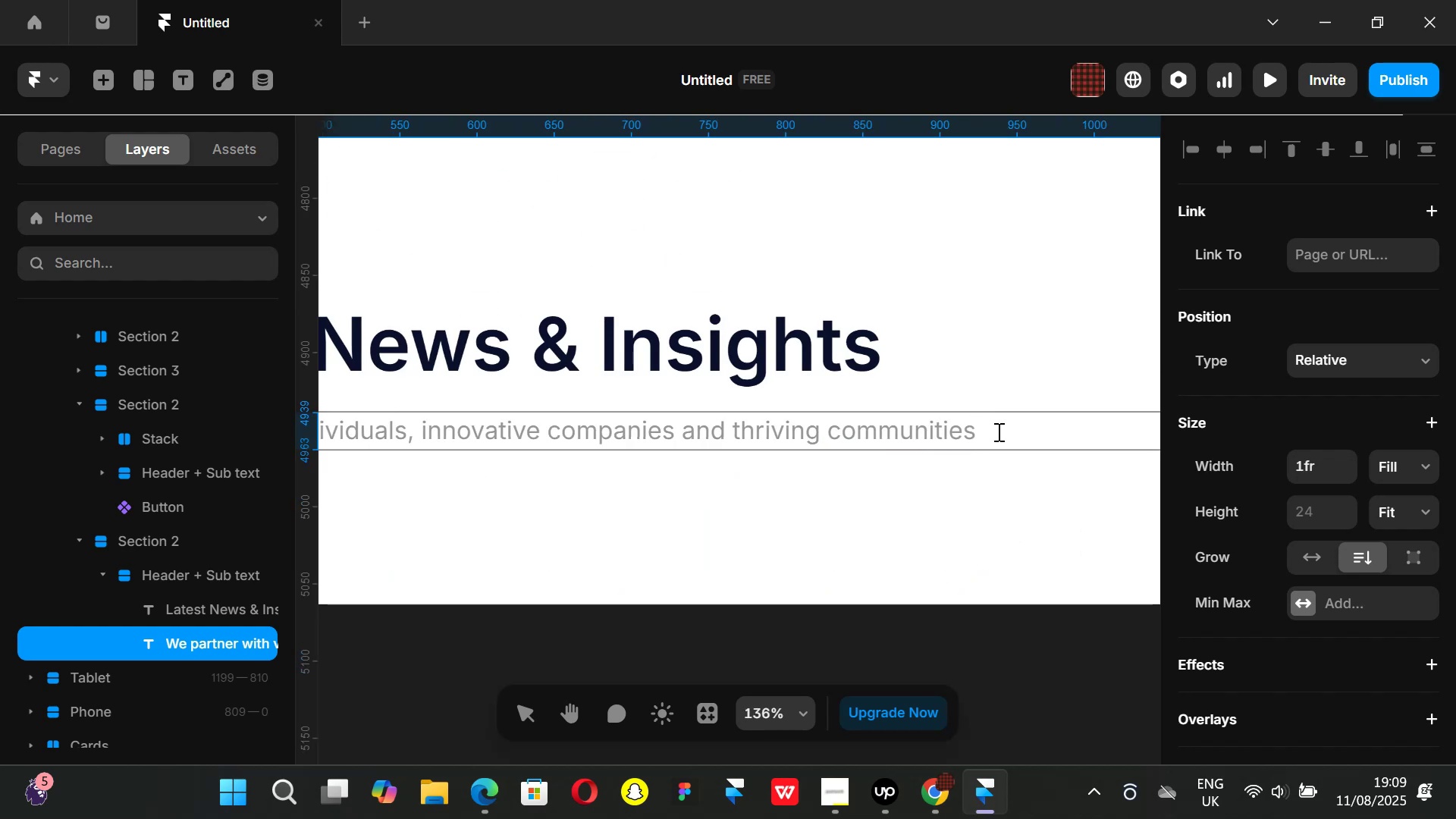 
type(to)
key(Backspace)
key(Backspace)
type( to unlock)
 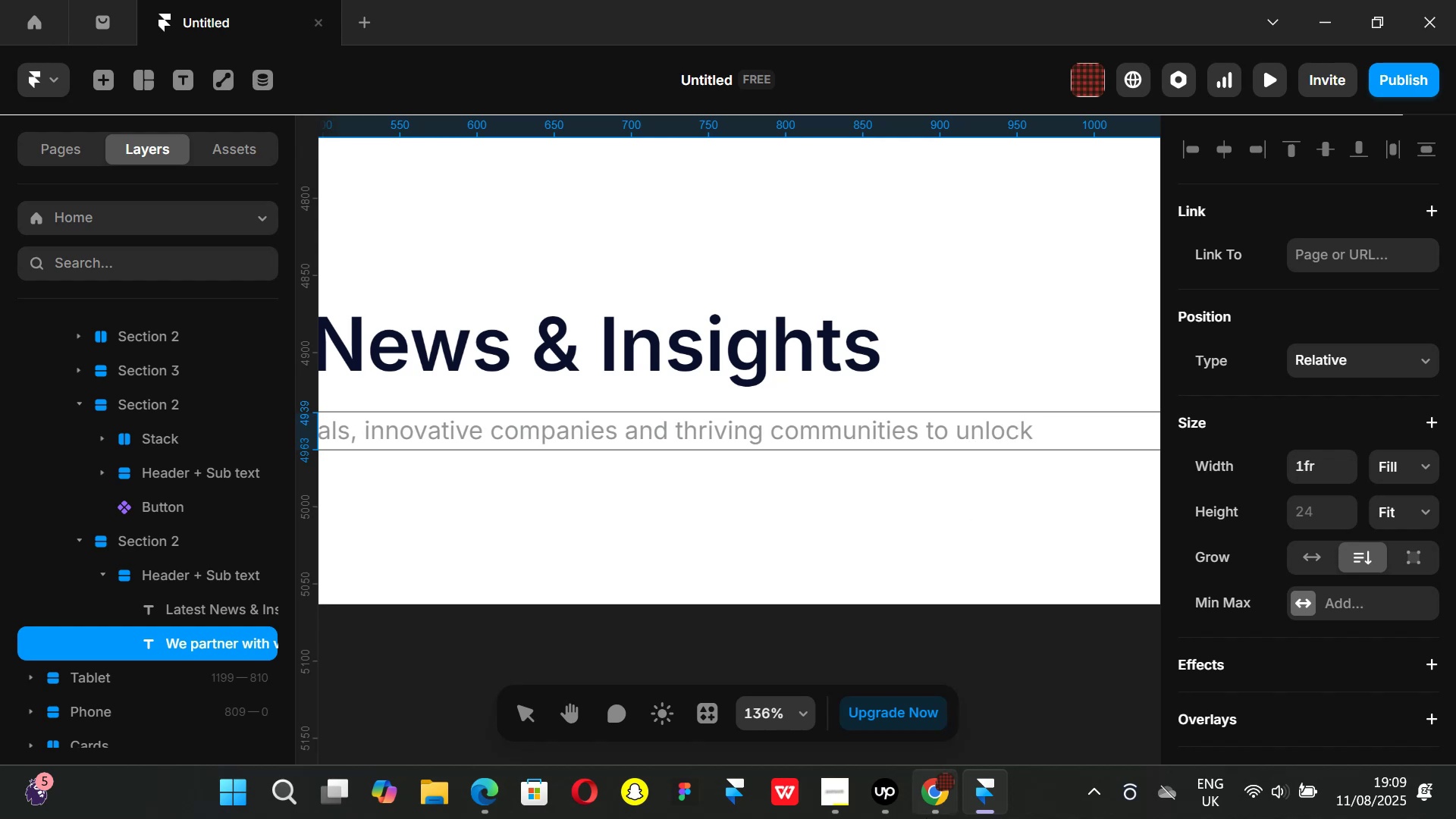 
left_click([941, 801])
 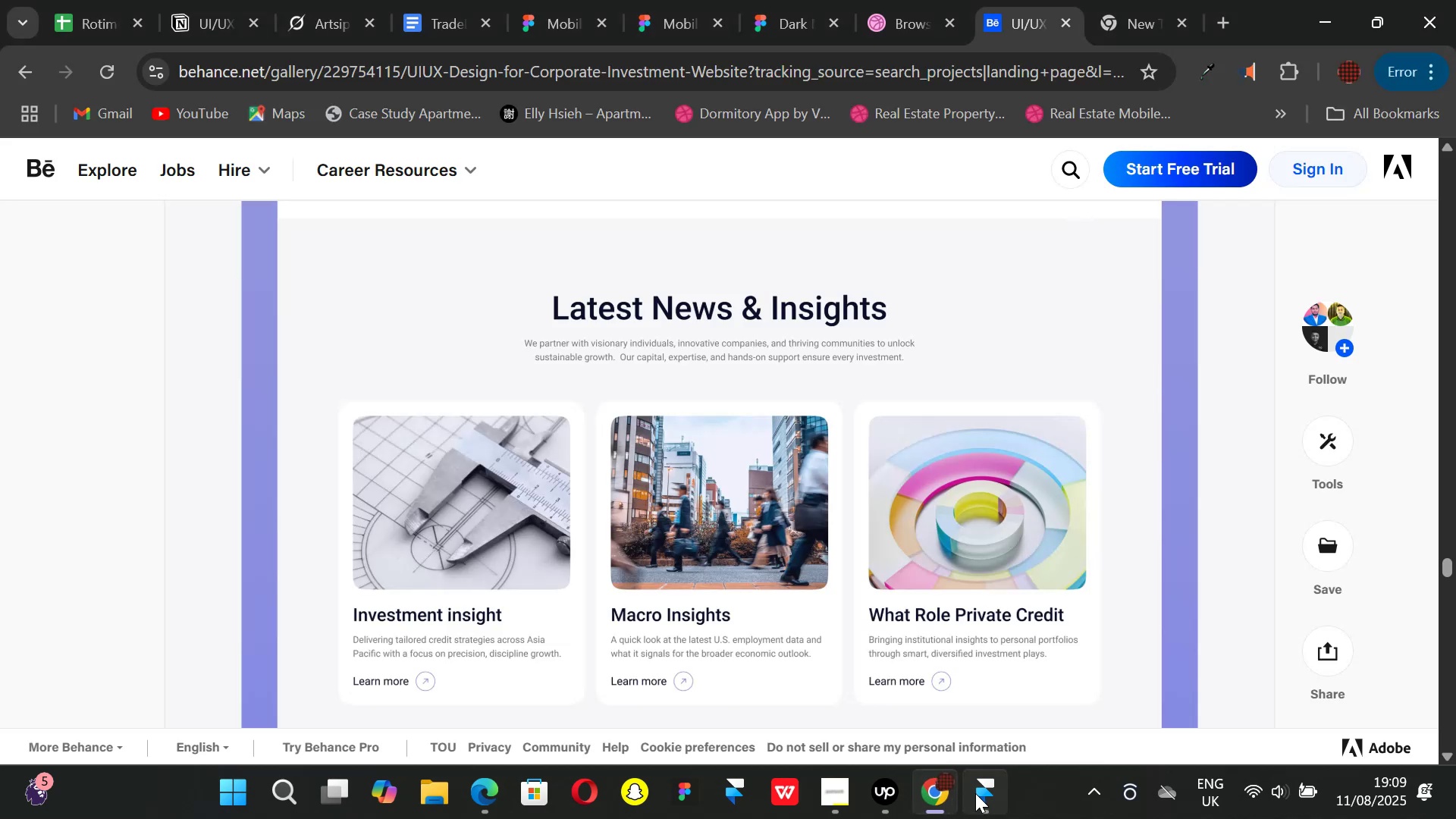 
left_click([975, 793])
 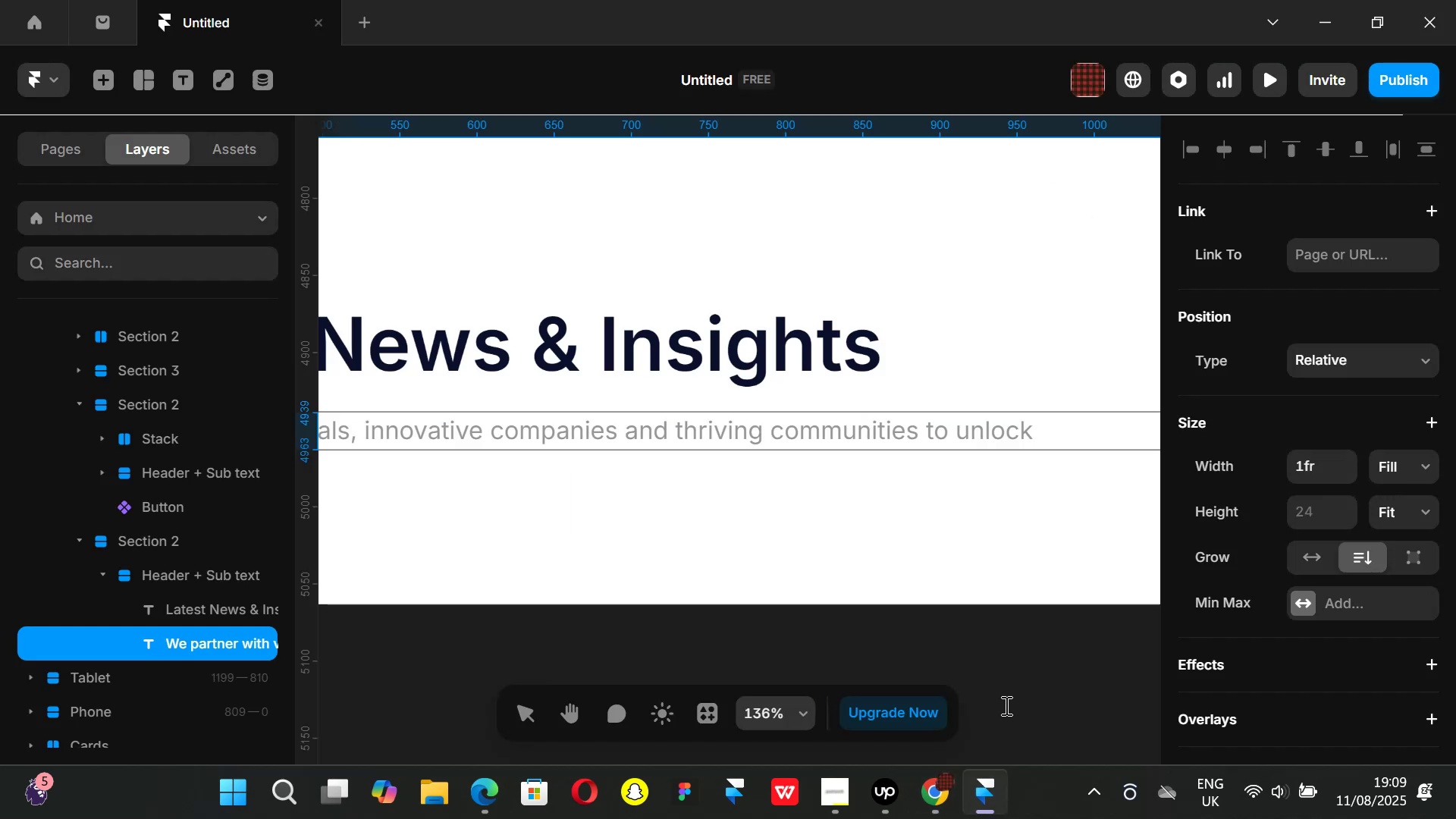 
key(Shift+ShiftLeft)
 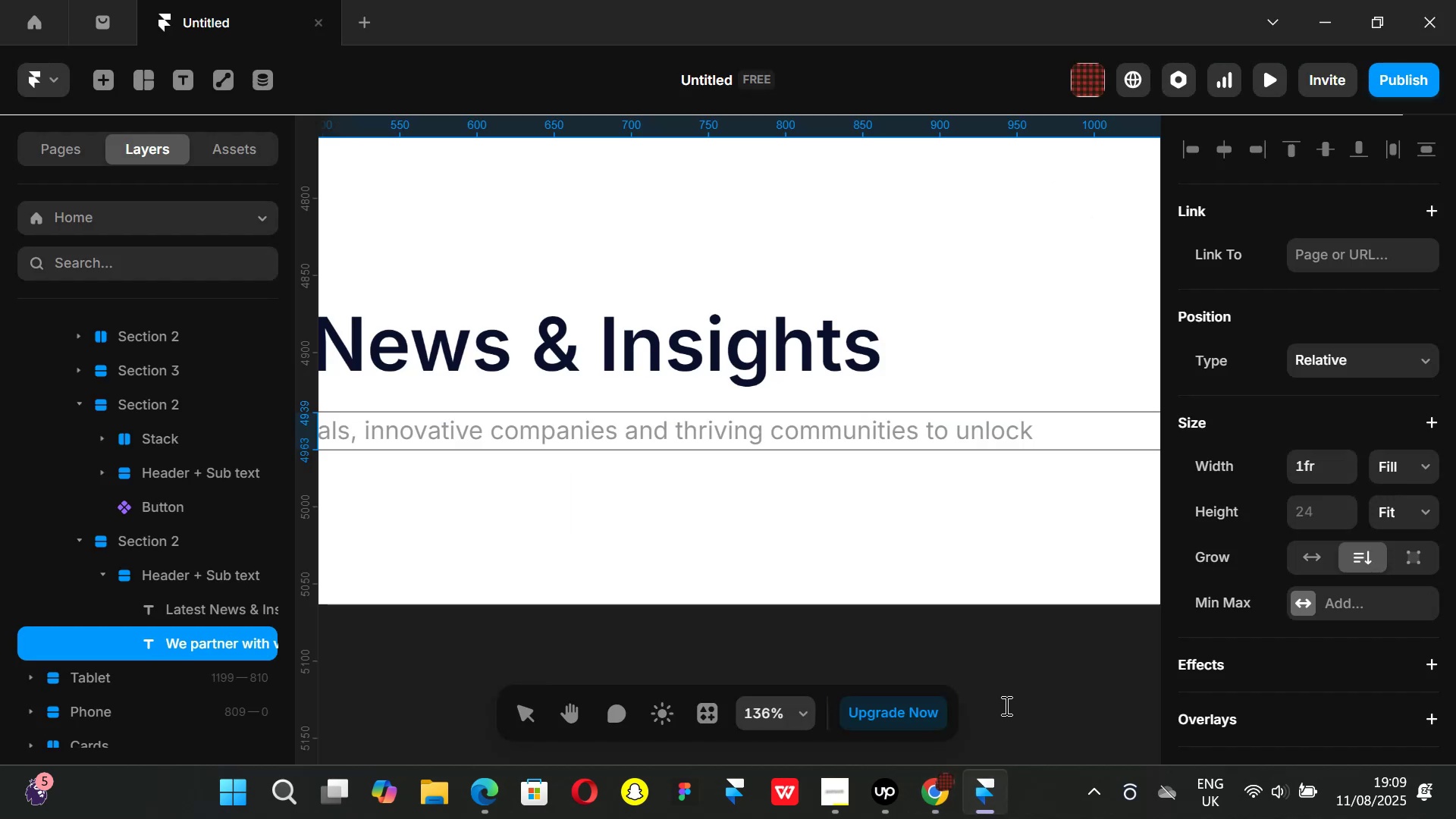 
key(Shift+Enter)
 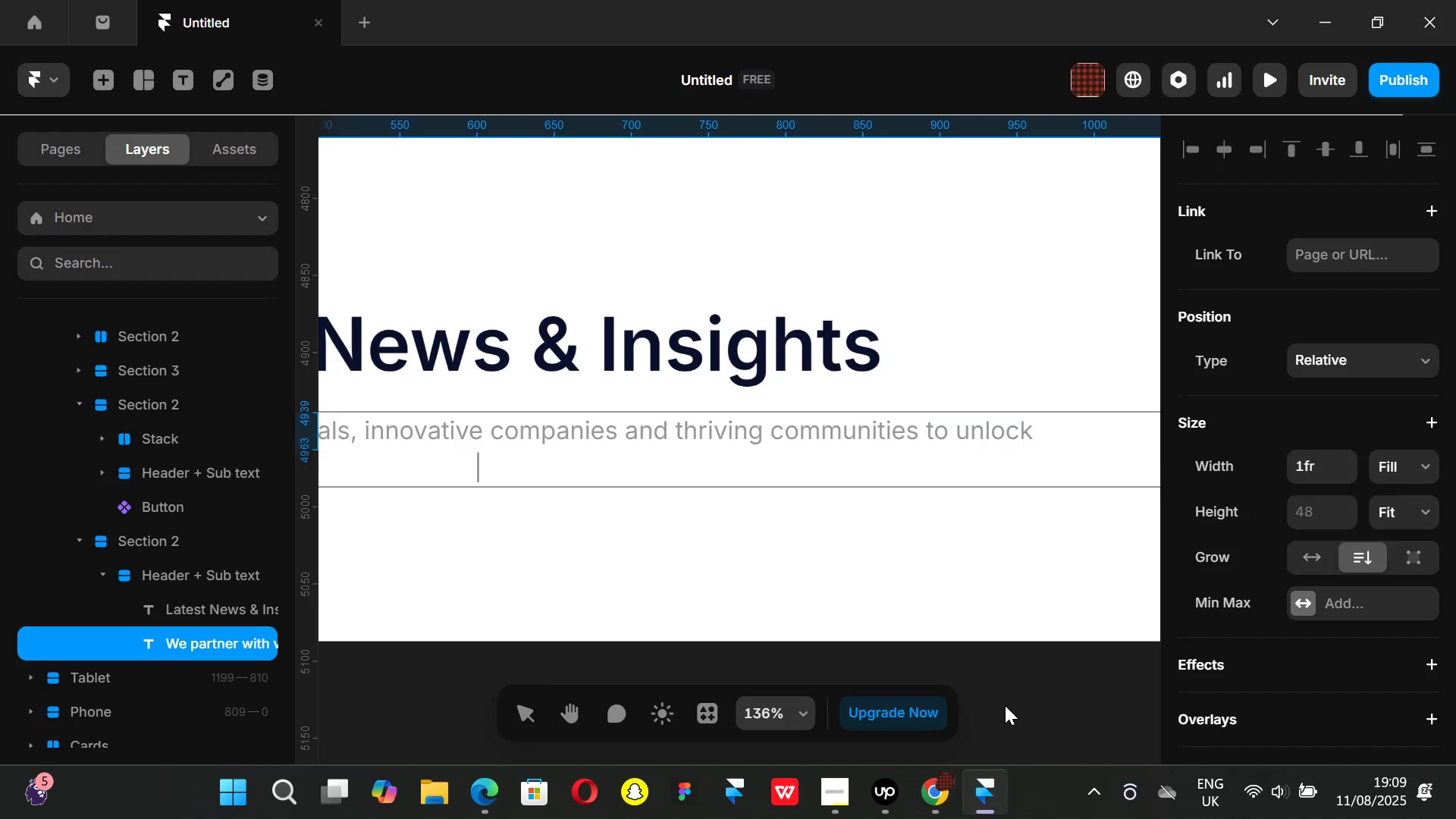 
type(sustainble )
key(Backspace)
key(Backspace)
key(Backspace)
key(Backspace)
key(Backspace)
type(nable growth)
 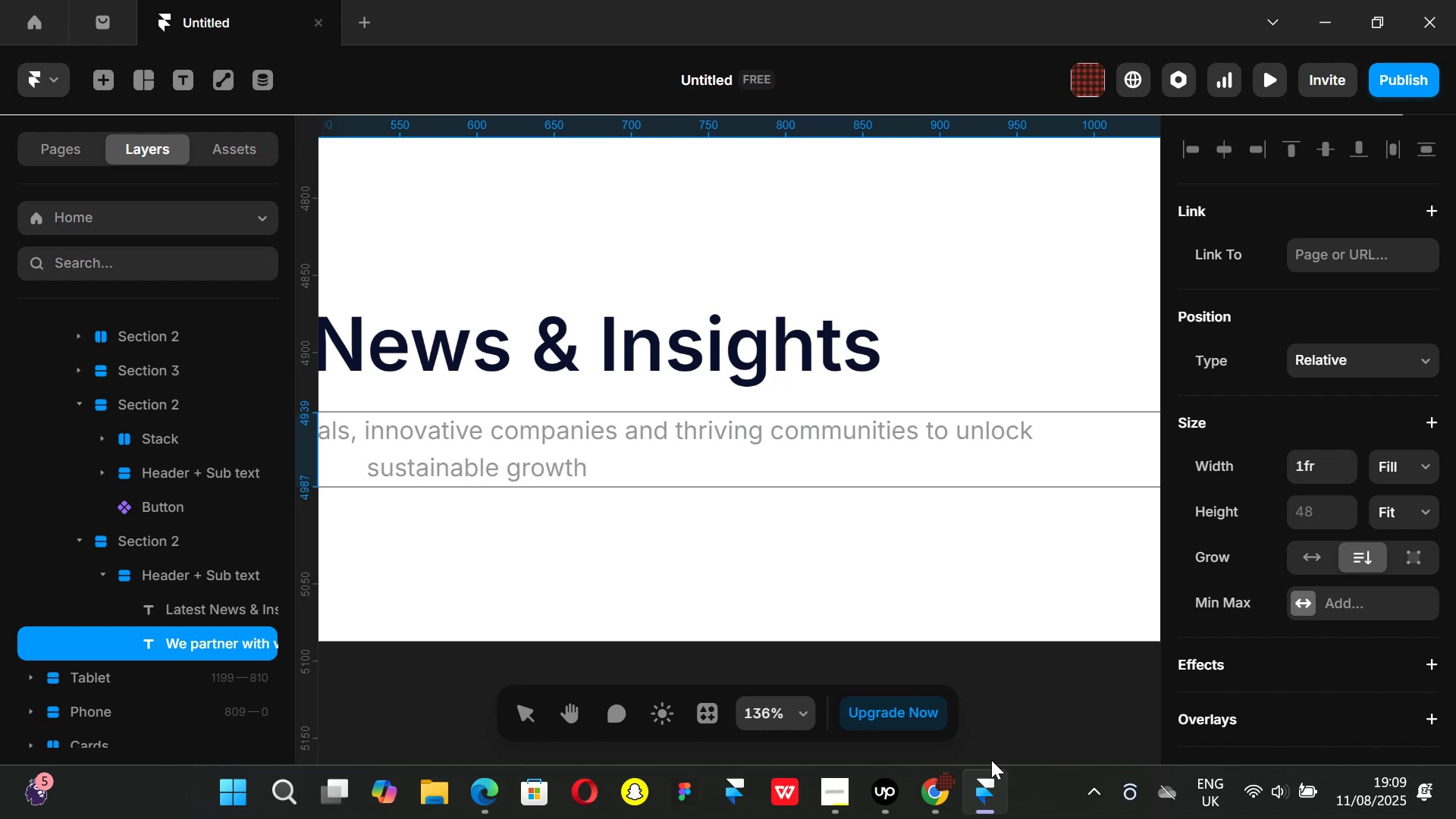 
left_click([936, 792])
 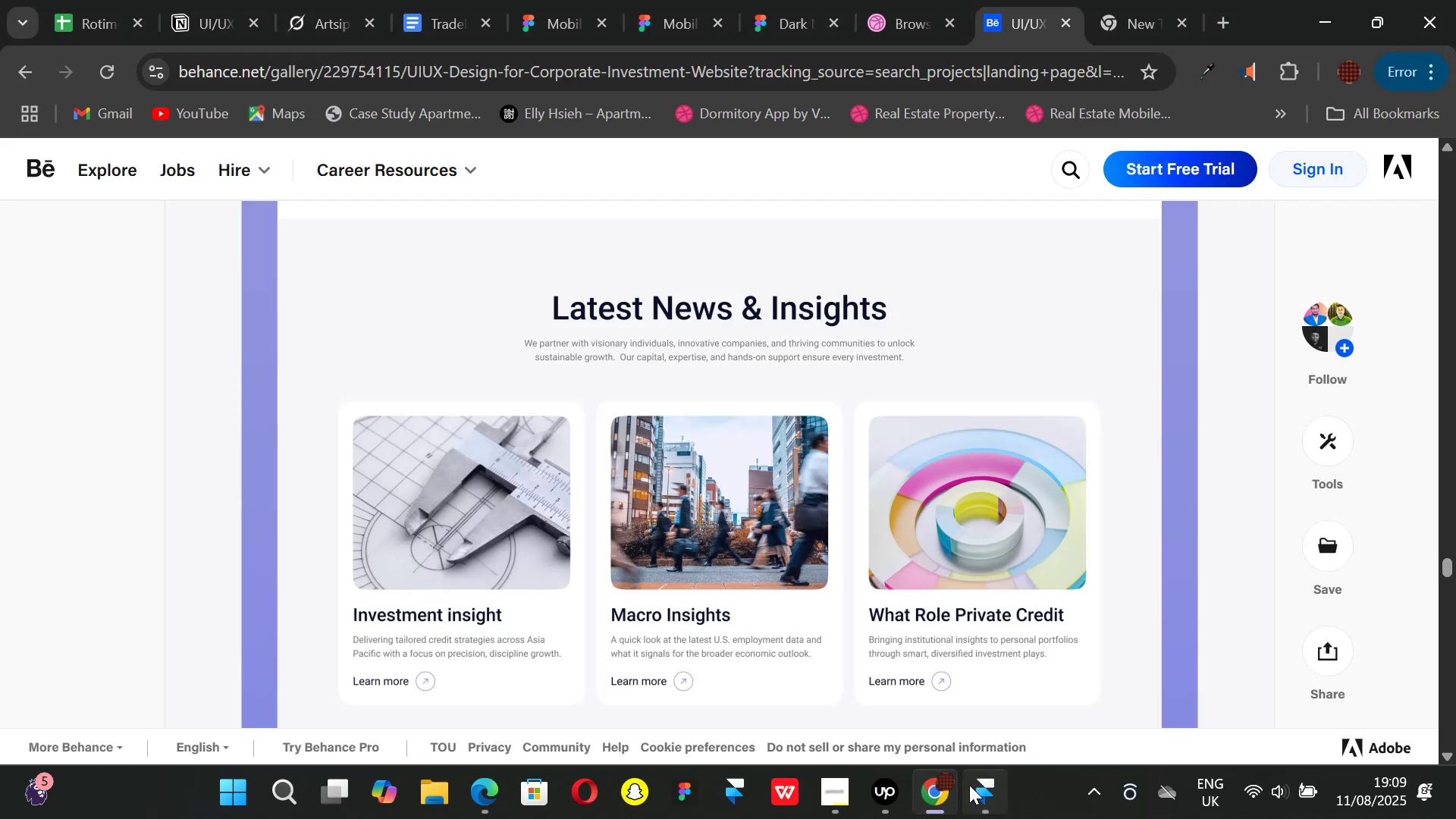 
left_click([974, 794])
 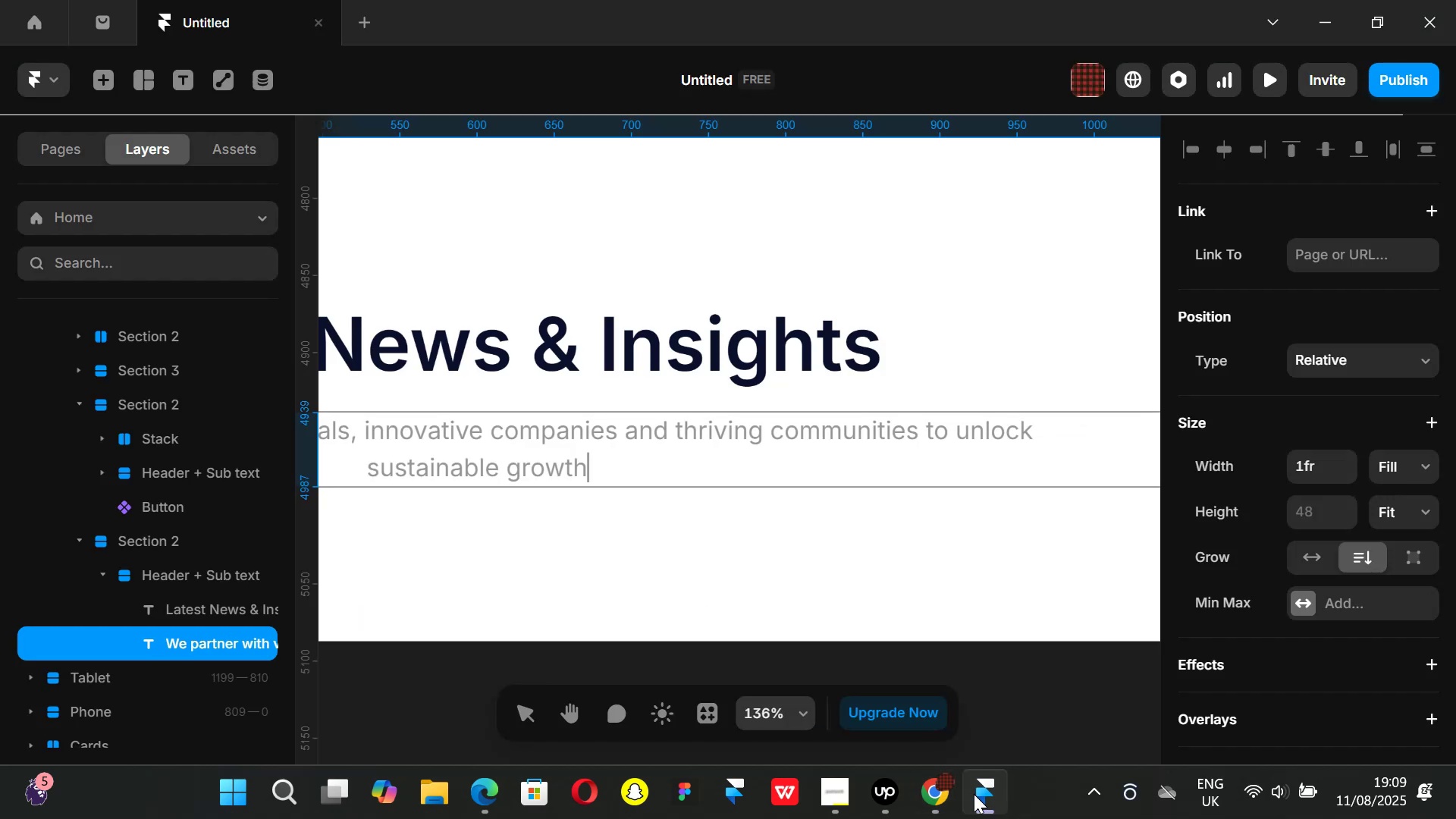 
type(. Our capital, expertise and haand-on support ensurres)
 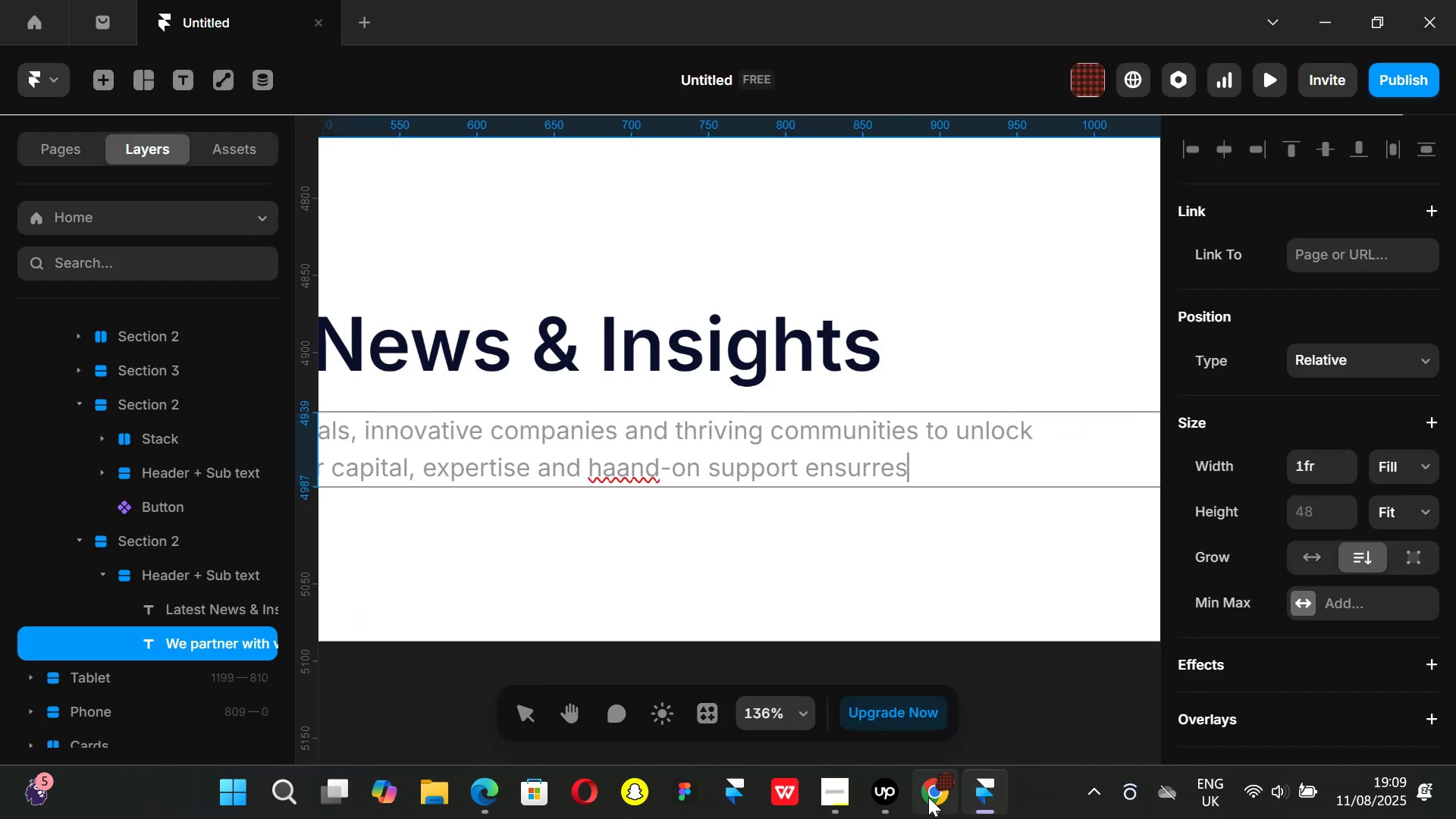 
left_click_drag(start_coordinate=[928, 797], to_coordinate=[932, 798])
 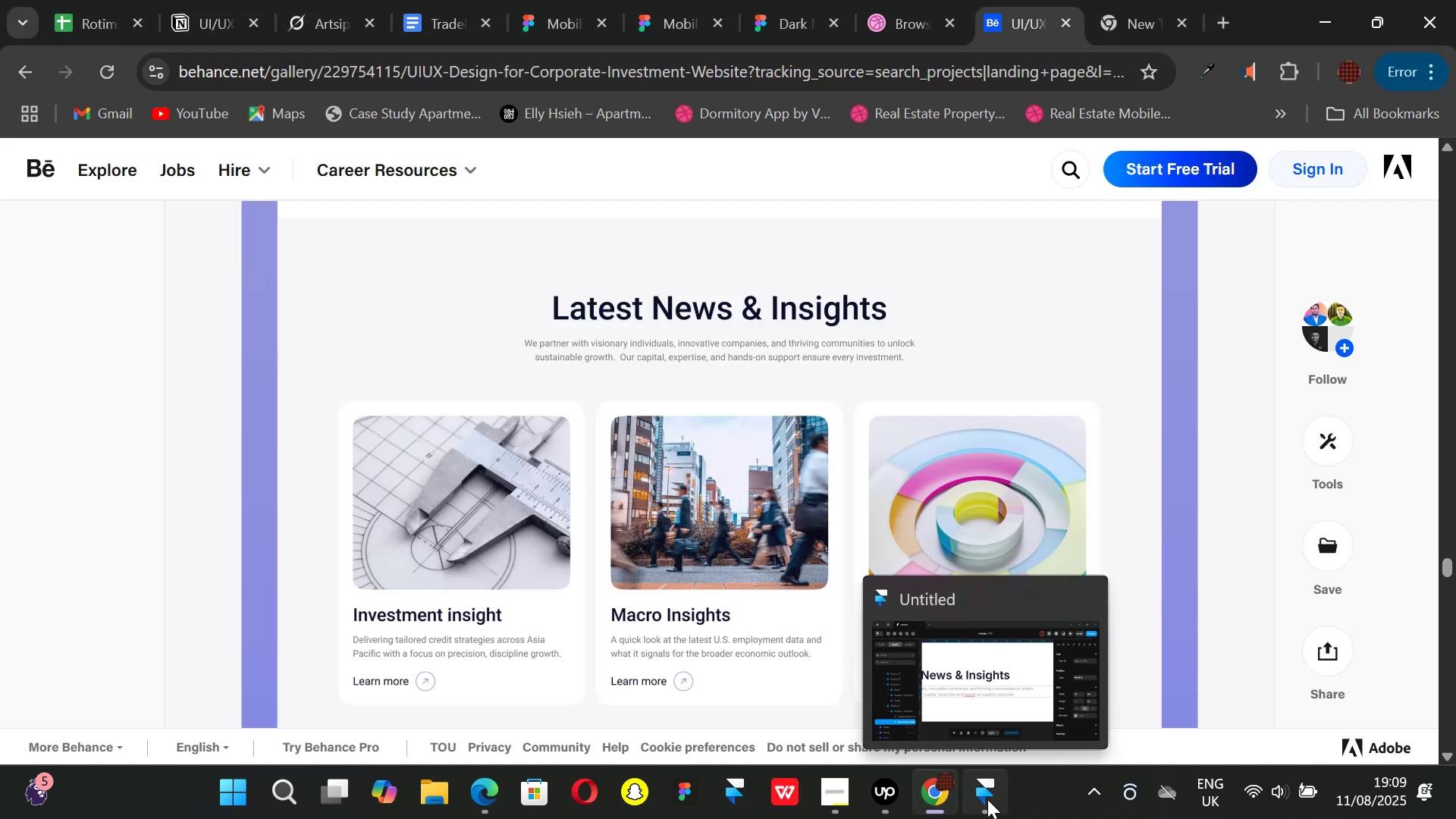 
left_click([987, 799])
 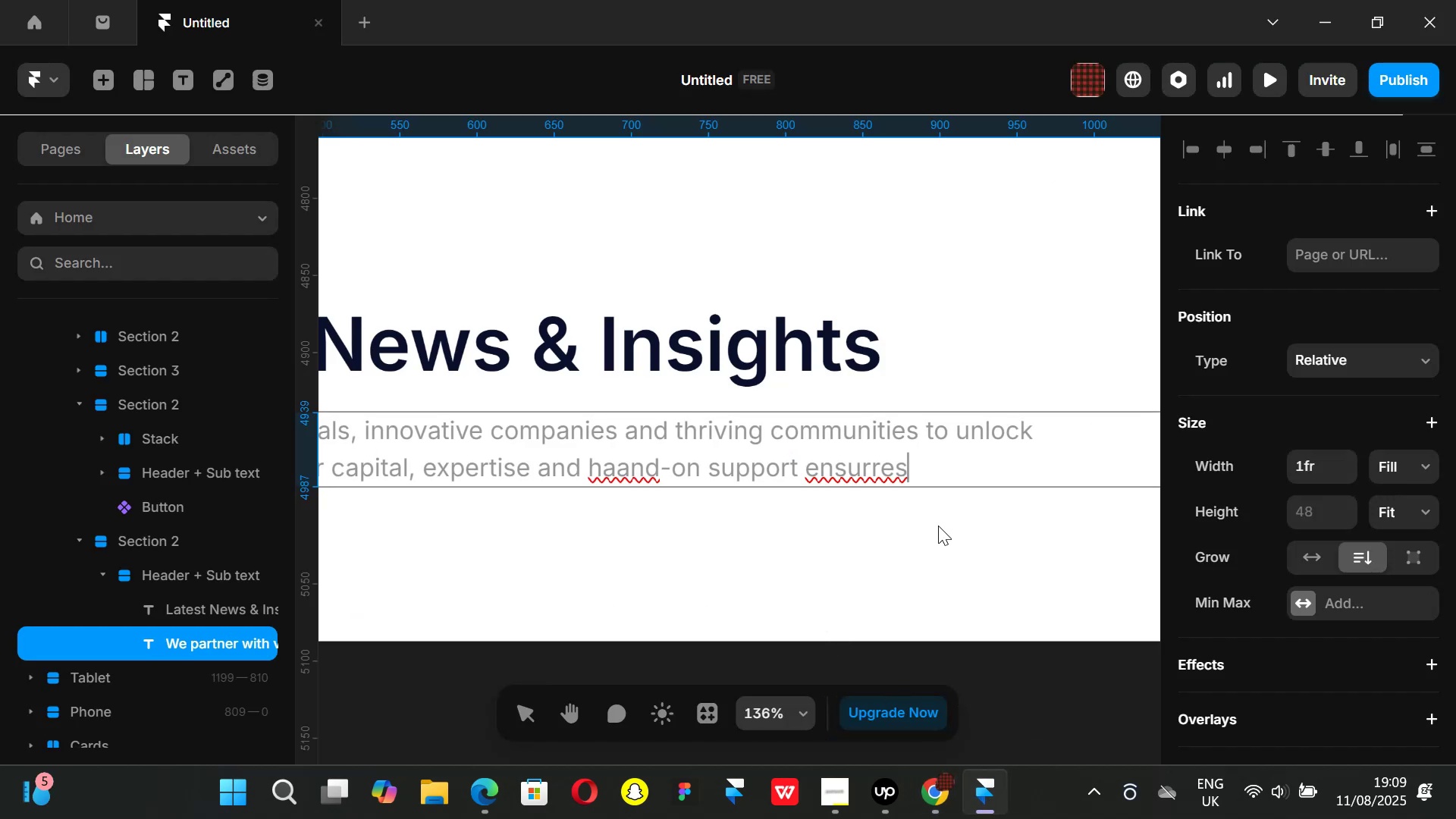 
key(Backspace)
key(Backspace)
key(Backspace)
type(es)
key(Backspace)
type( every investment.)
 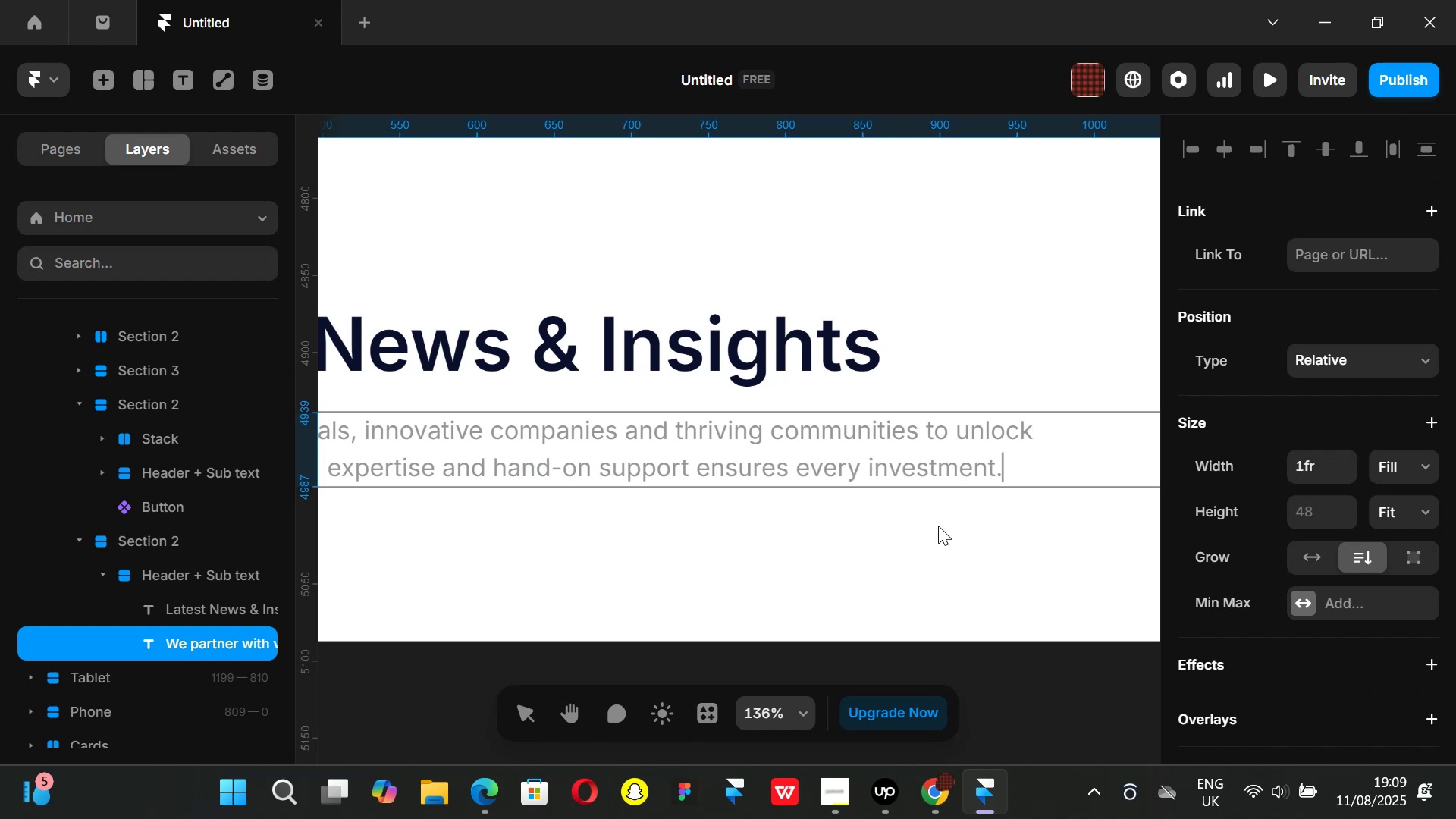 
hold_key(key=ArrowLeft, duration=1.13)
 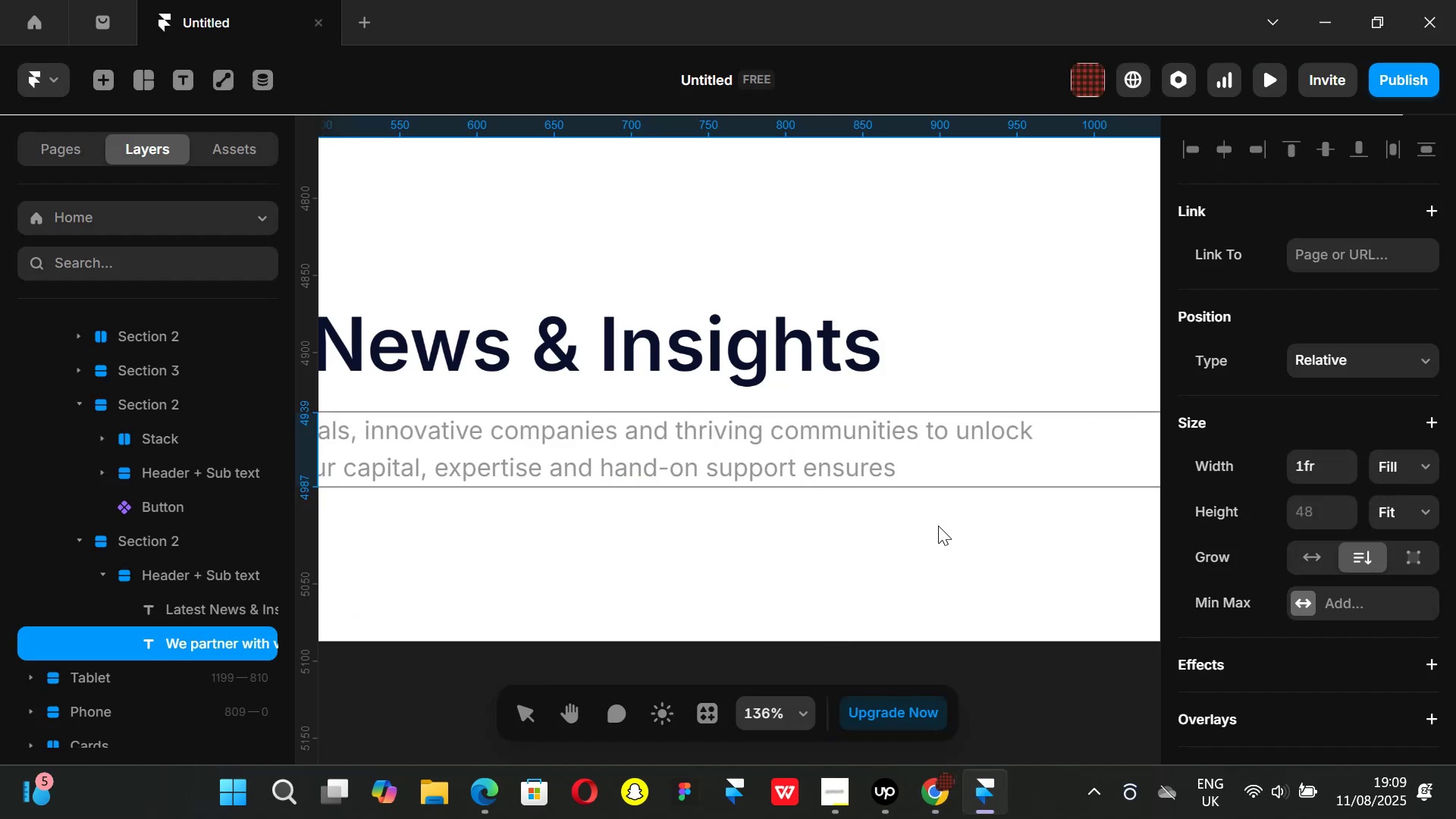 
hold_key(key=ArrowRight, duration=1.12)
 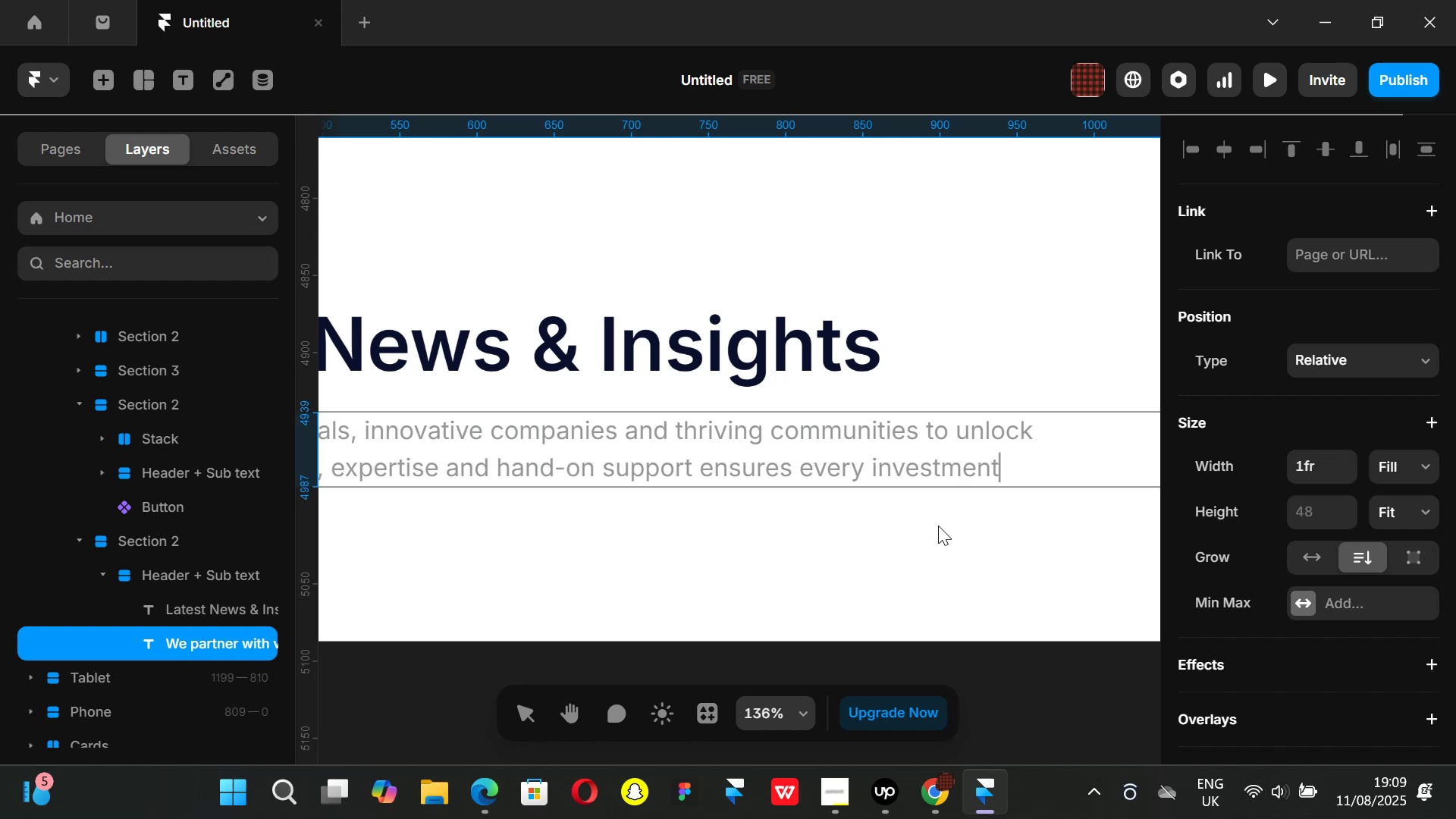 
left_click([955, 818])
 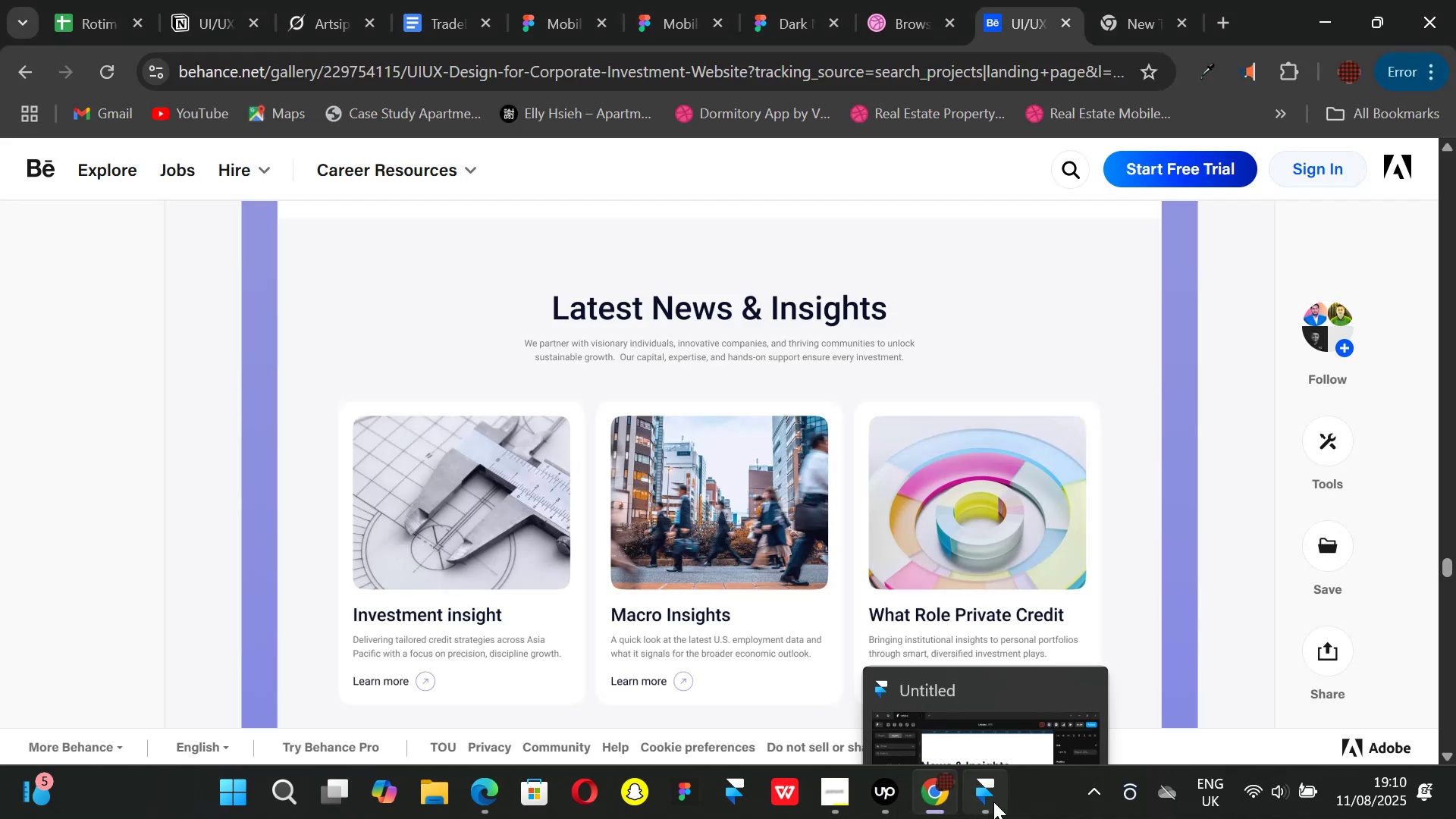 
left_click([993, 802])
 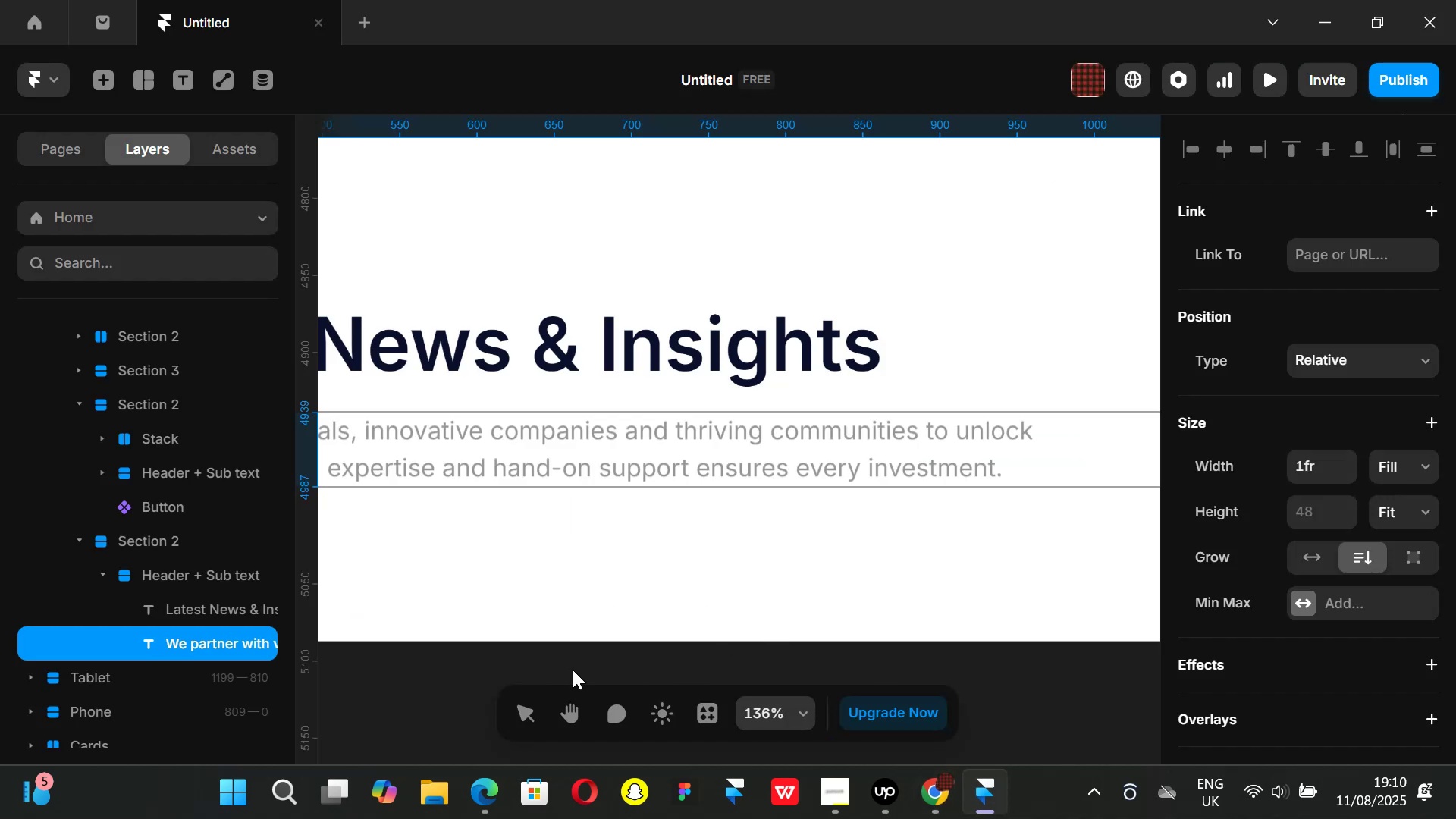 
left_click([553, 670])
 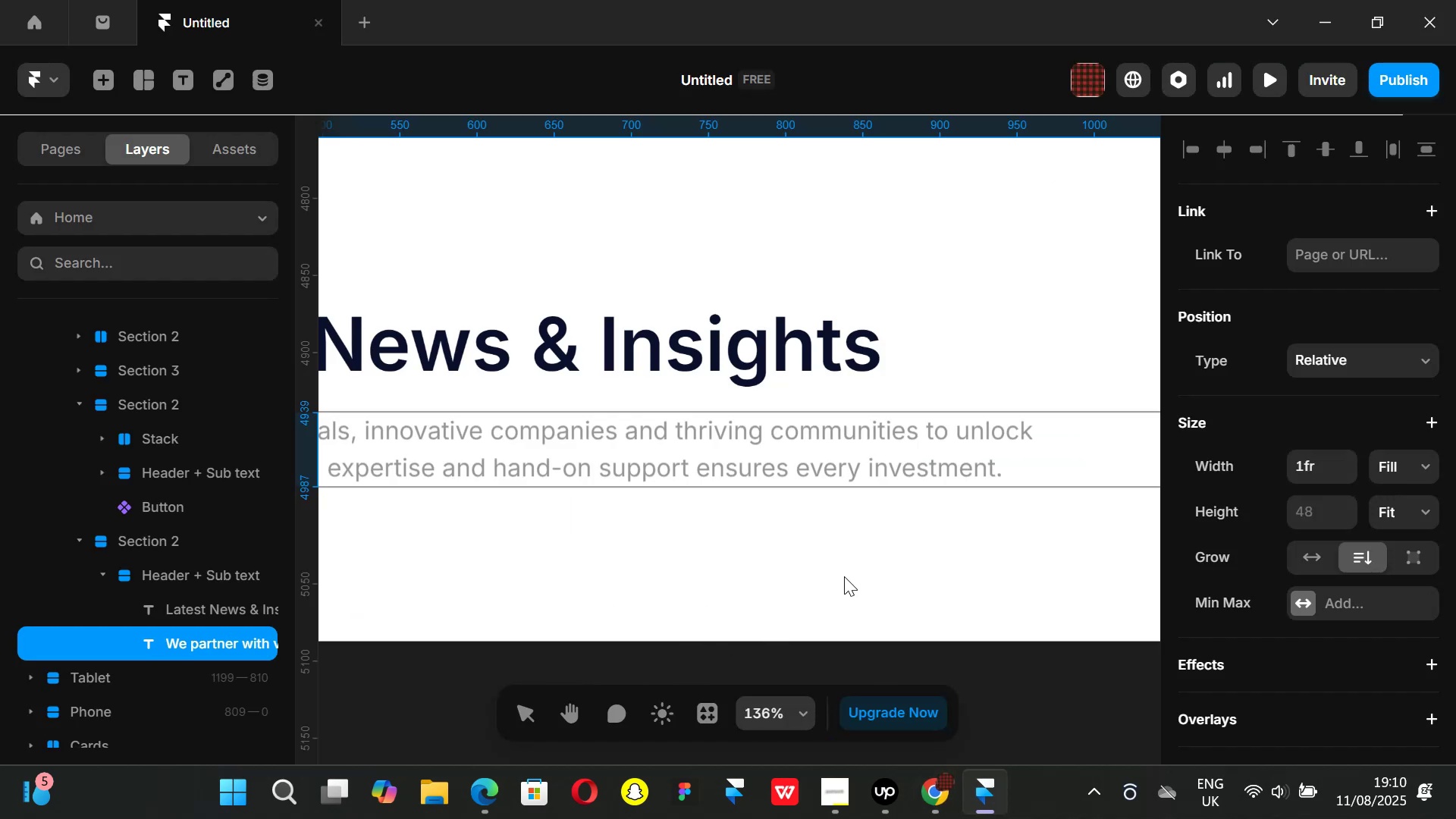 
hold_key(key=ControlLeft, duration=0.6)
scroll: coordinate [919, 534], scroll_direction: down, amount: 1.0
 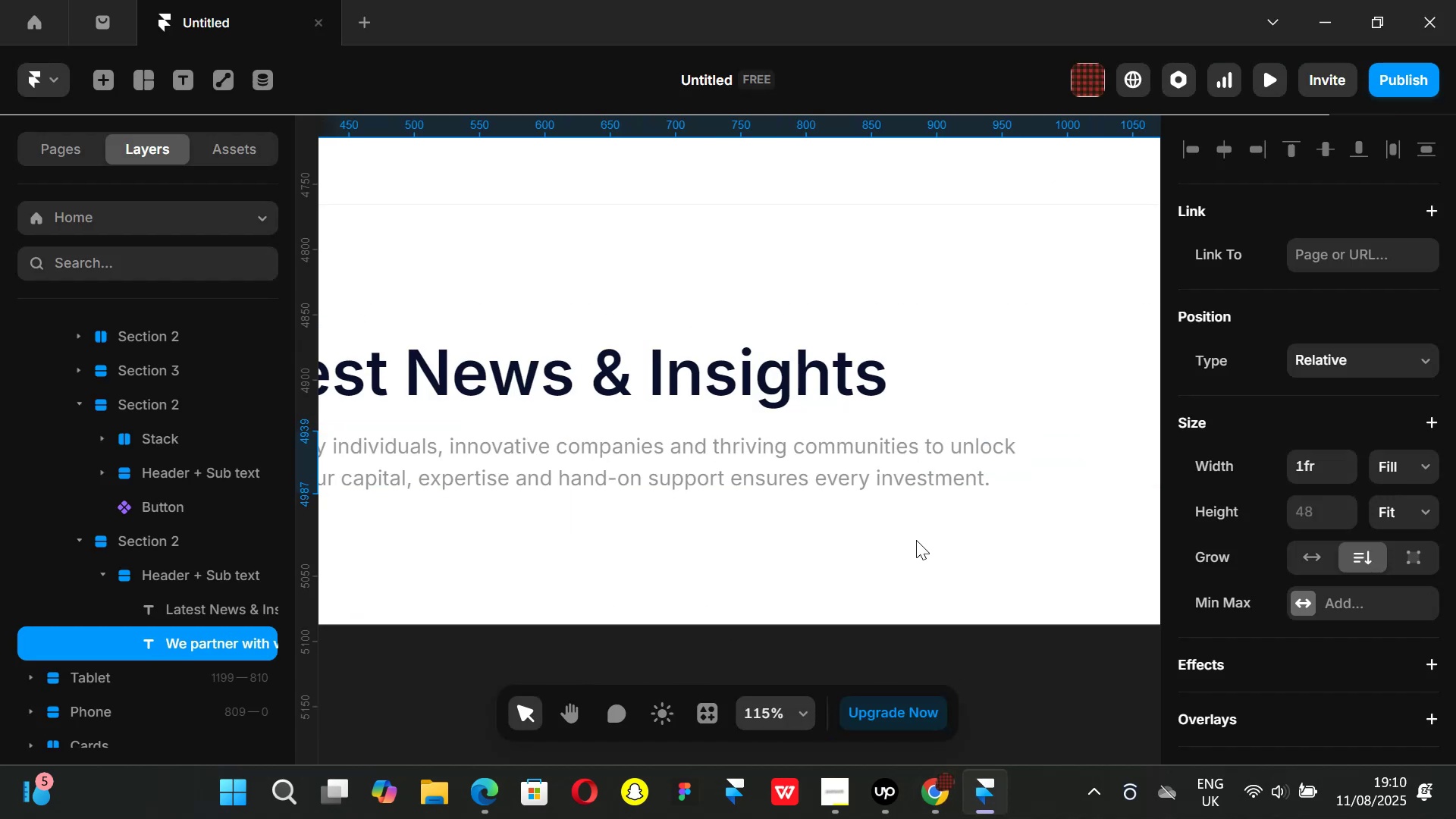 
key(Control+ControlLeft)
 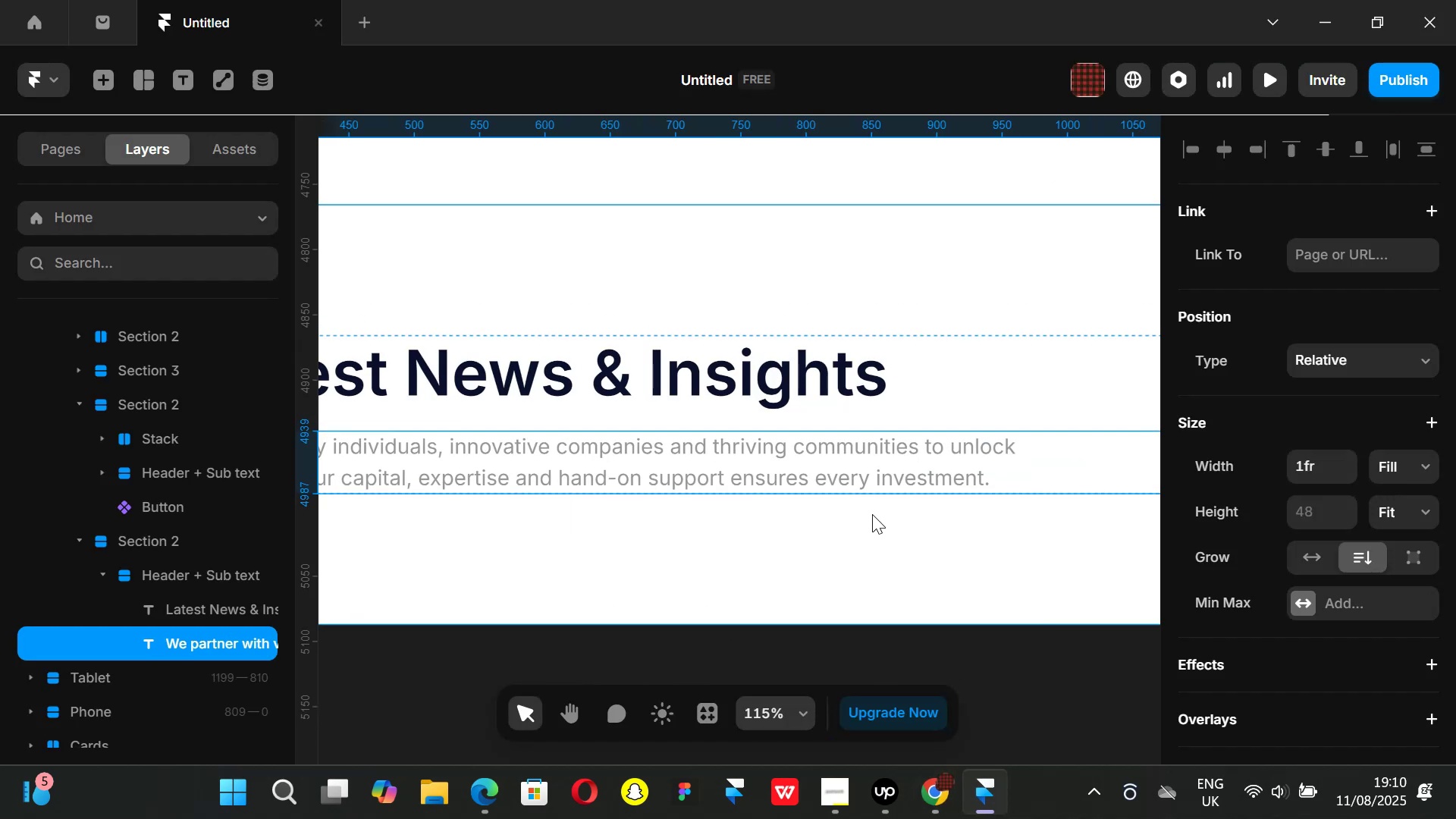 
scroll: coordinate [758, 513], scroll_direction: down, amount: 7.0
 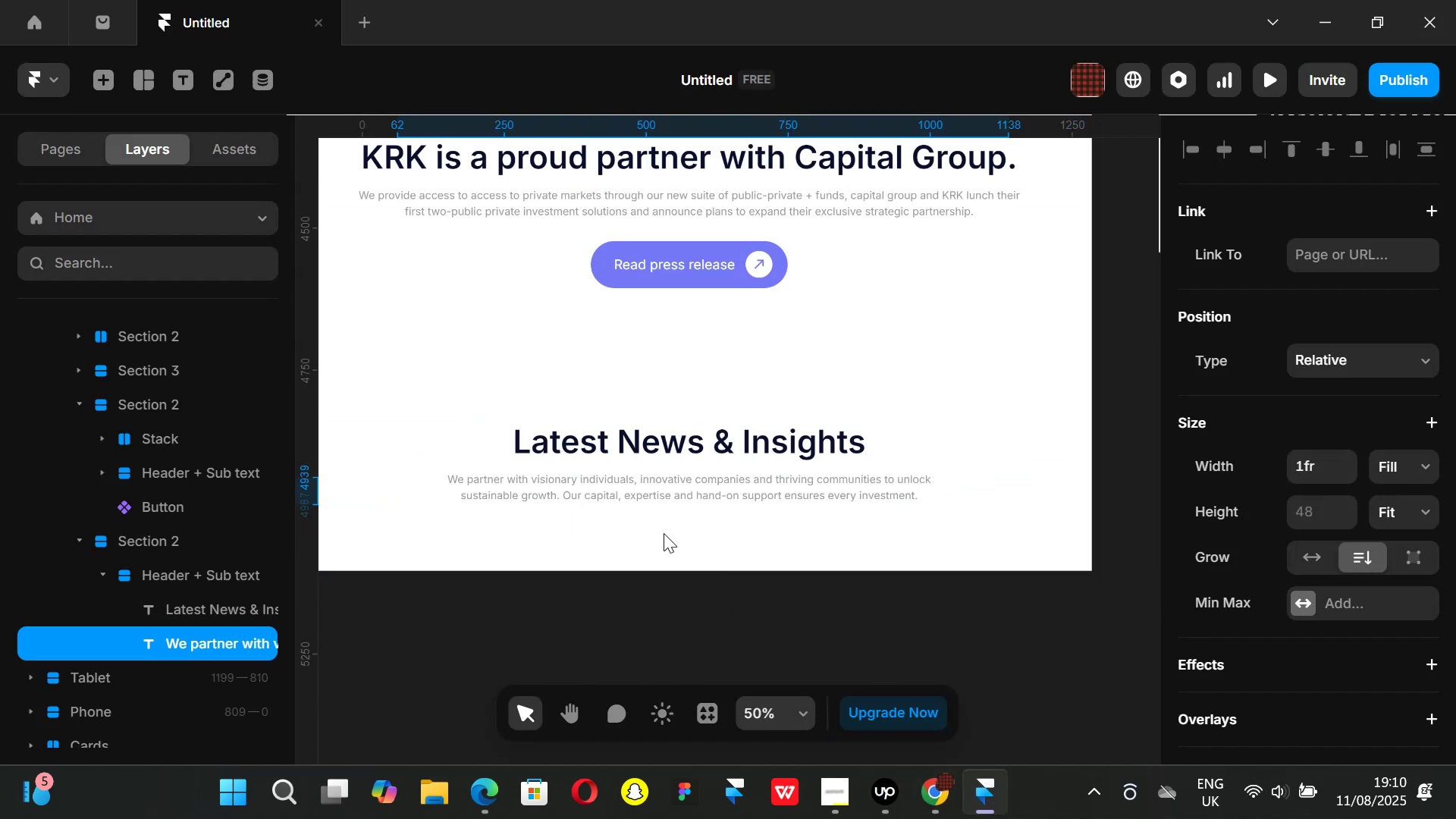 
key(Control+ControlLeft)
 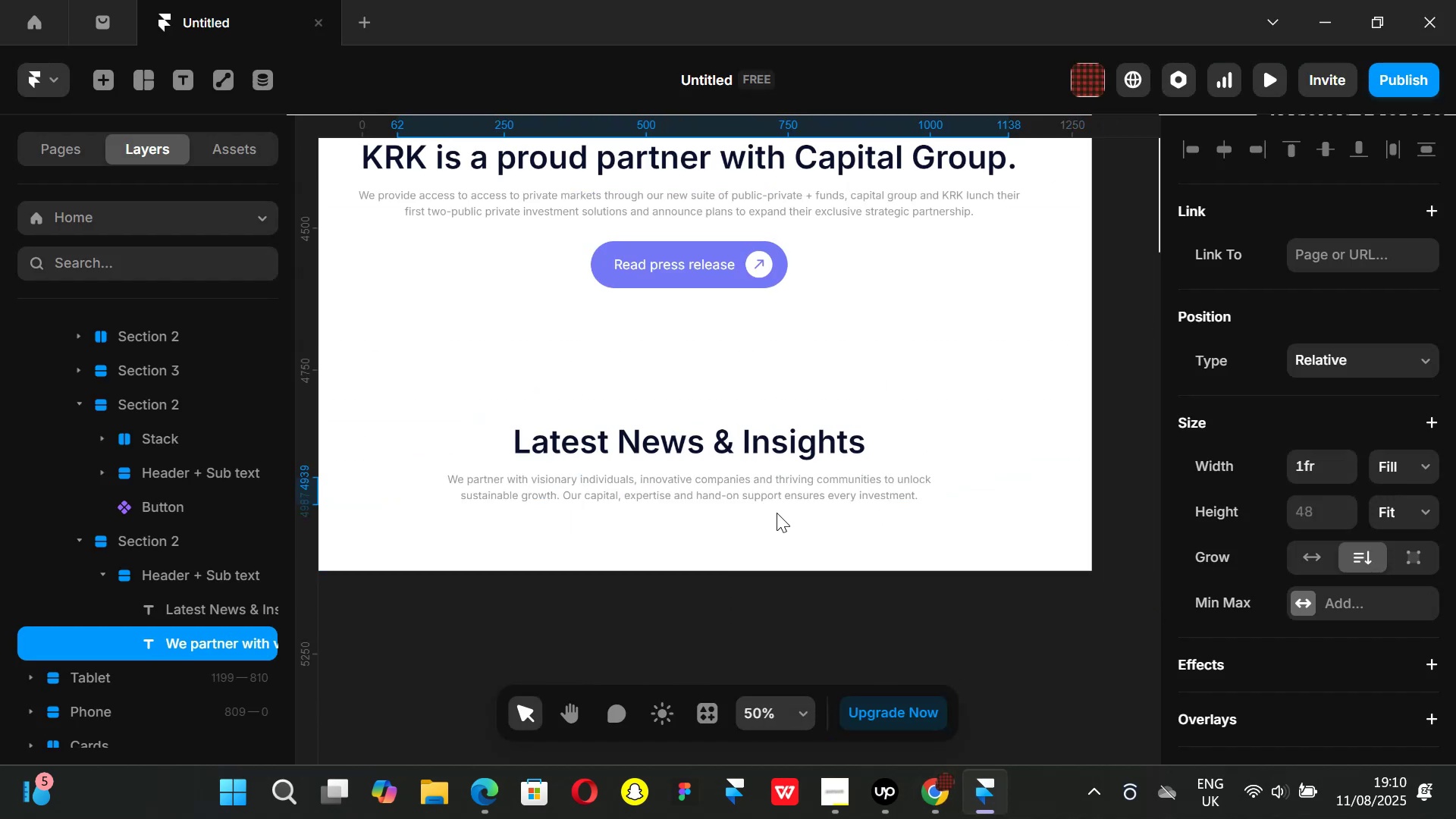 
key(Control+ControlLeft)
 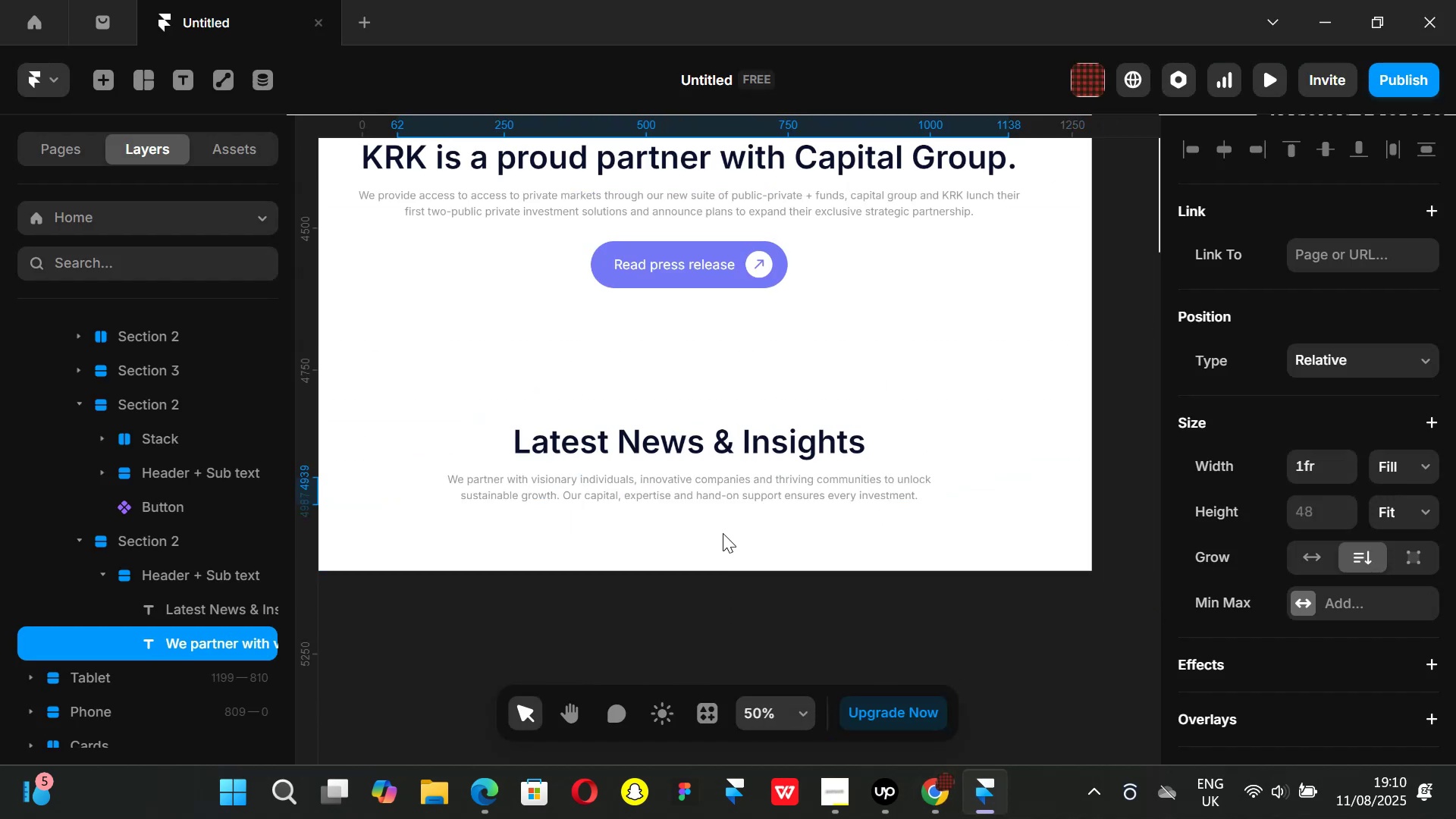 
key(Control+ControlLeft)
 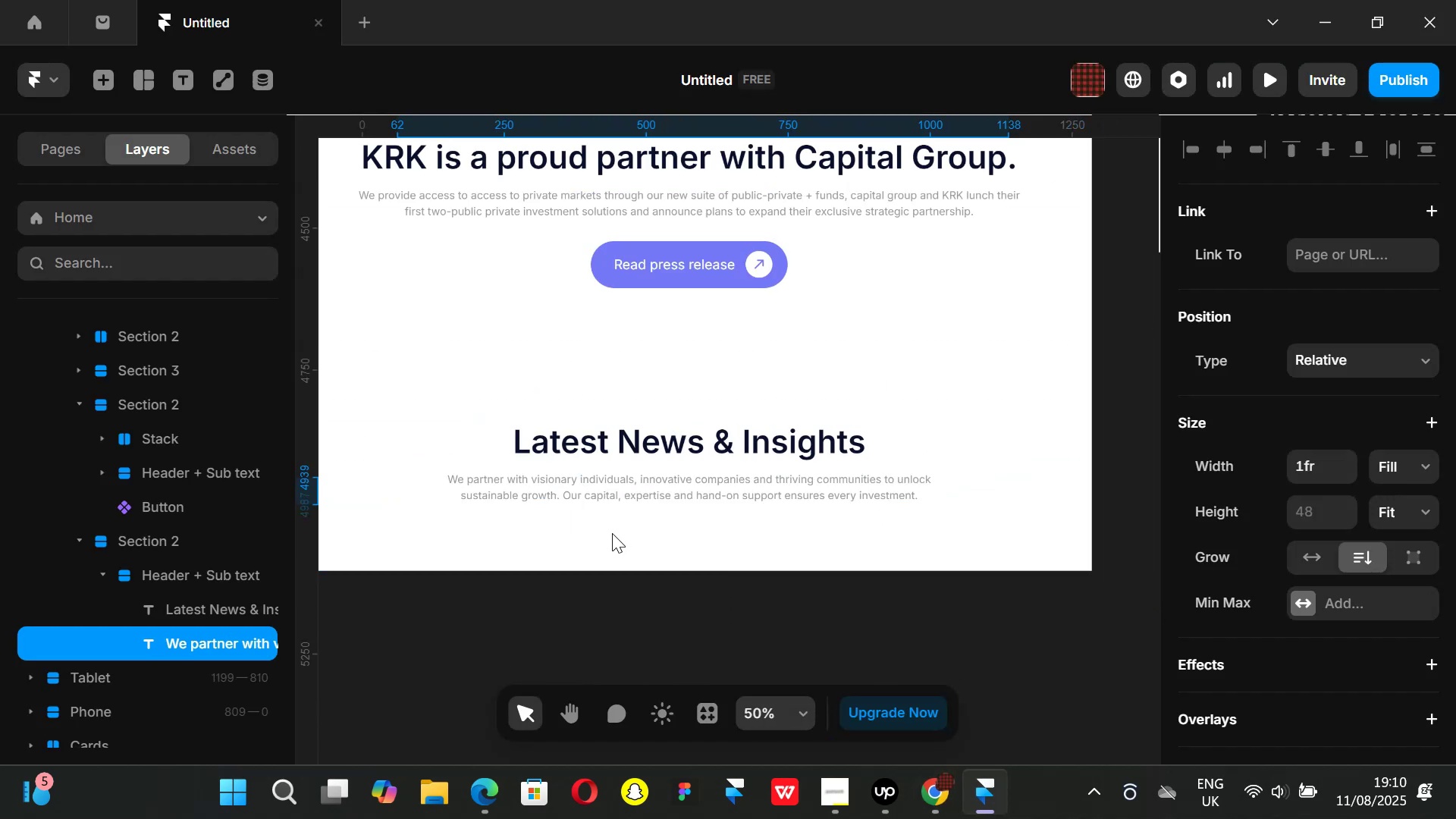 
scroll: coordinate [612, 533], scroll_direction: down, amount: 2.0
 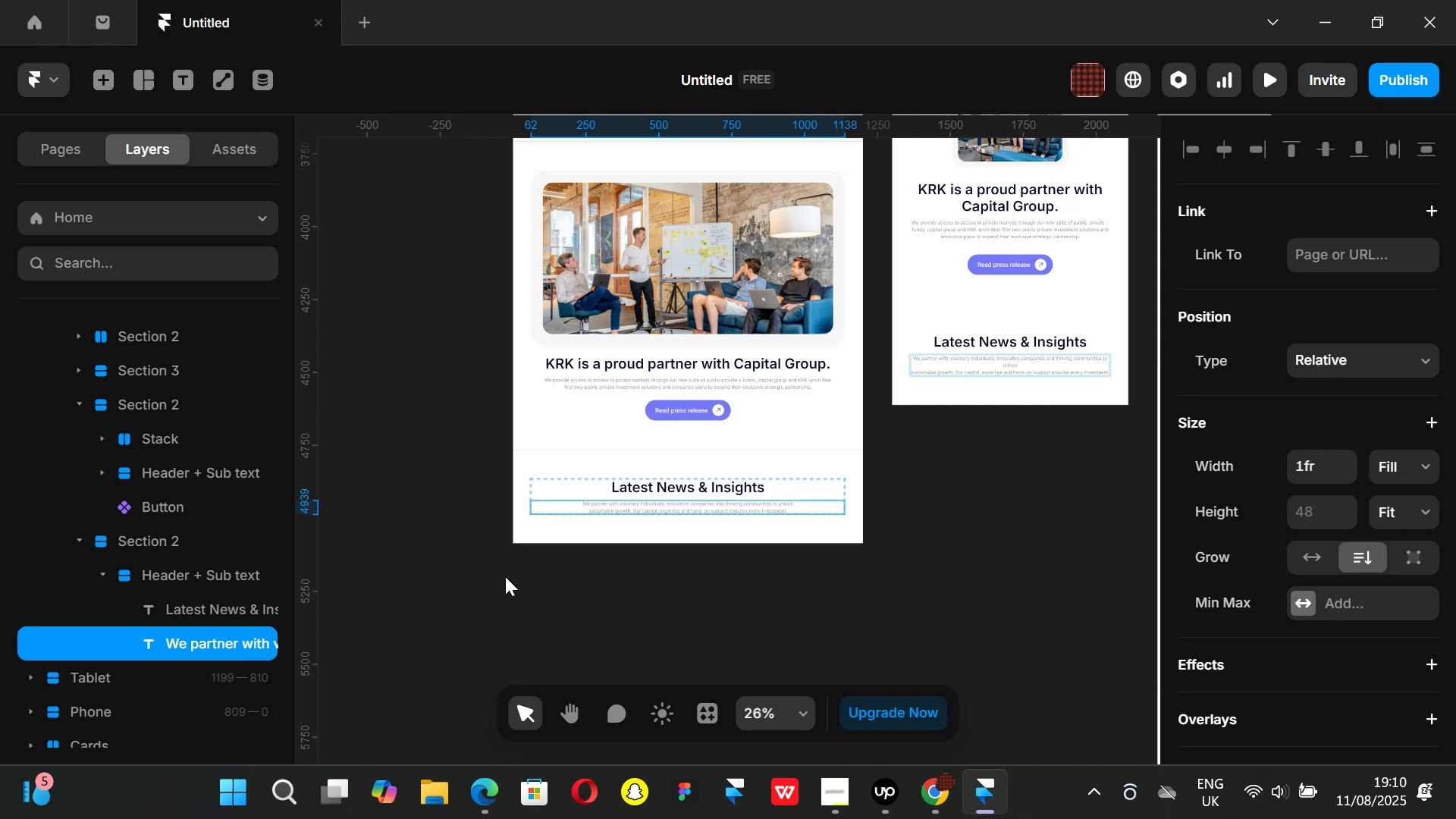 
hold_key(key=ControlLeft, duration=0.4)
scroll: coordinate [597, 543], scroll_direction: up, amount: 3.0
 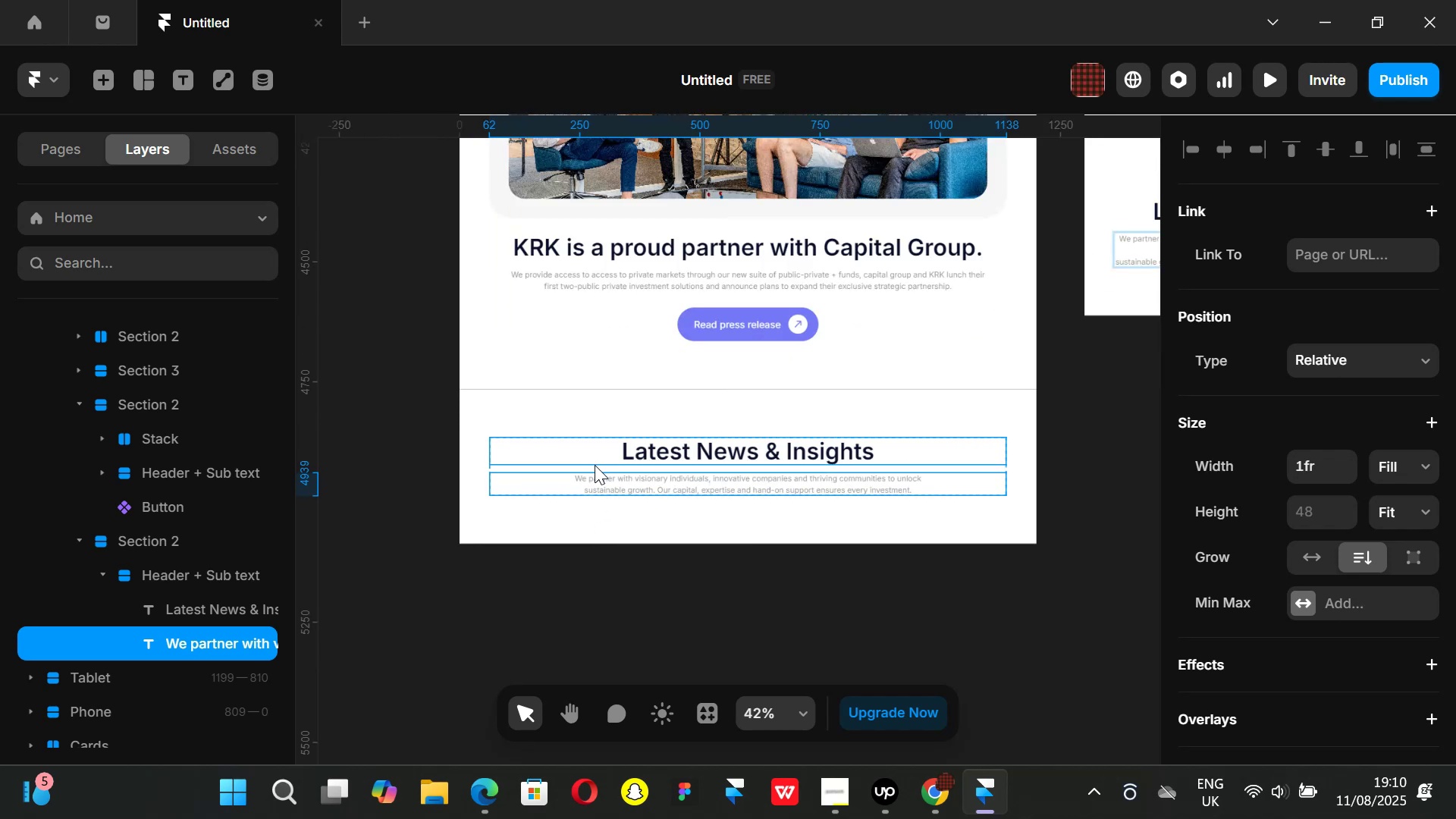 
left_click([598, 468])
 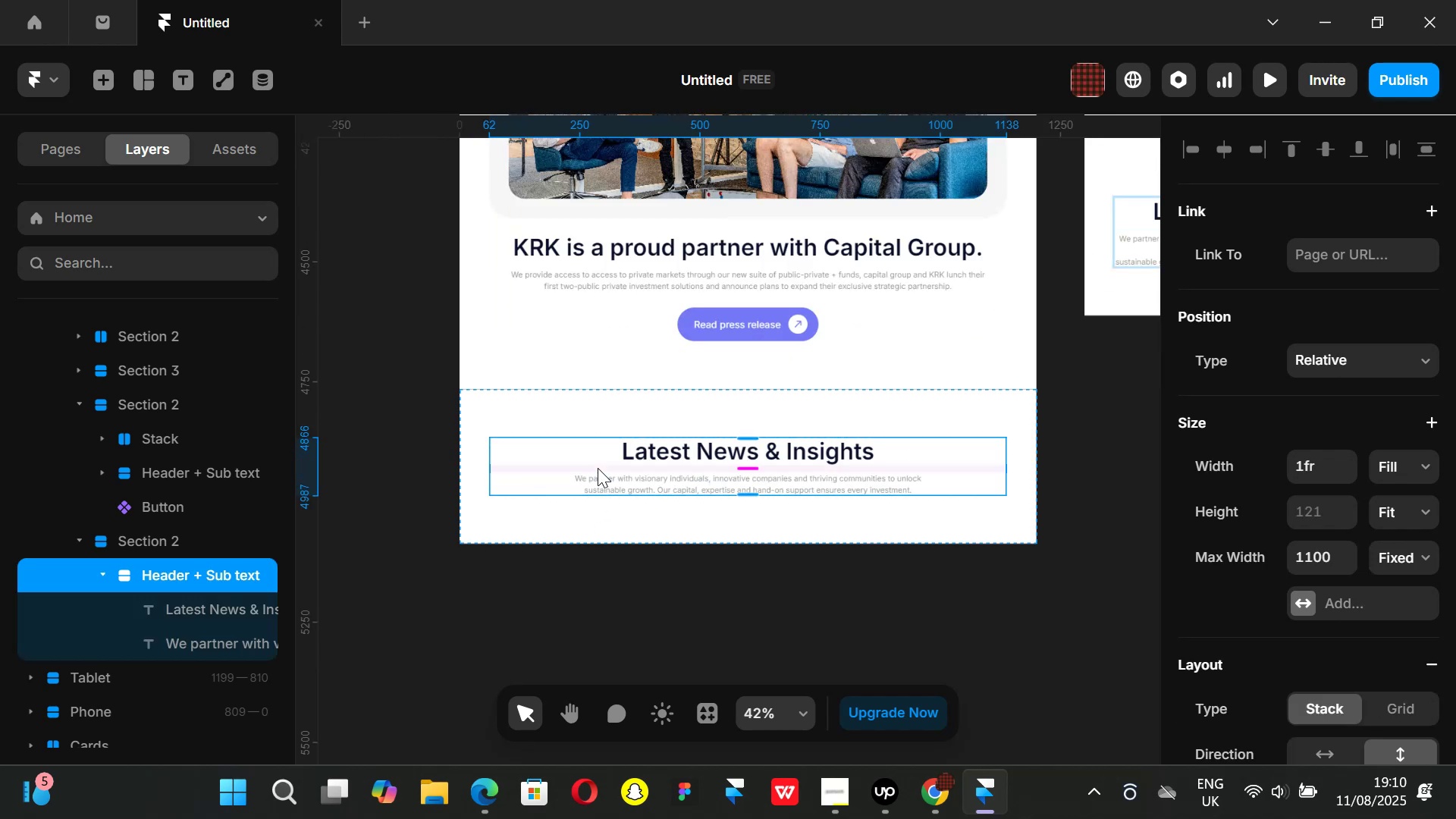 
key(F)
 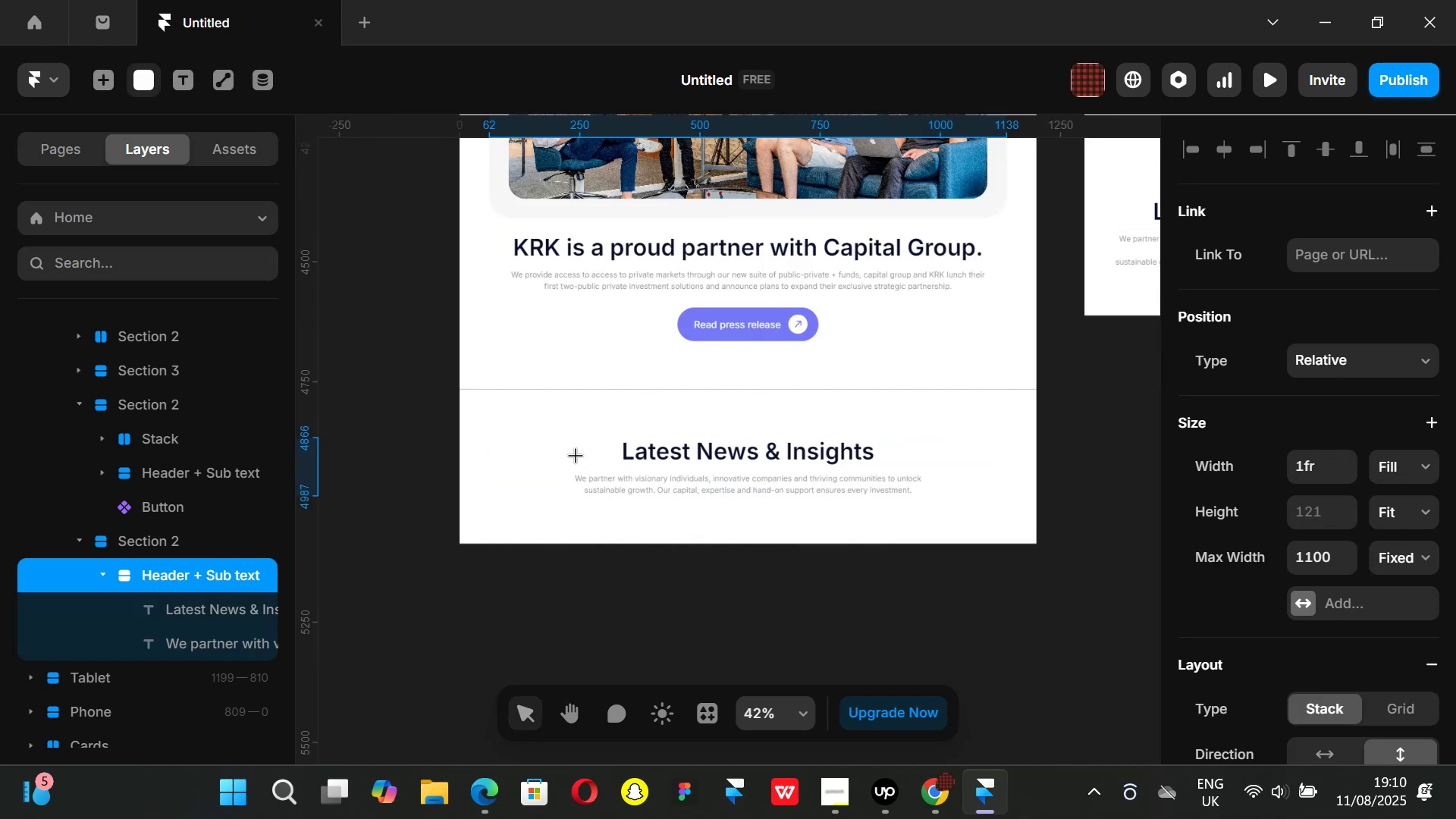 
left_click_drag(start_coordinate=[573, 453], to_coordinate=[689, 491])
 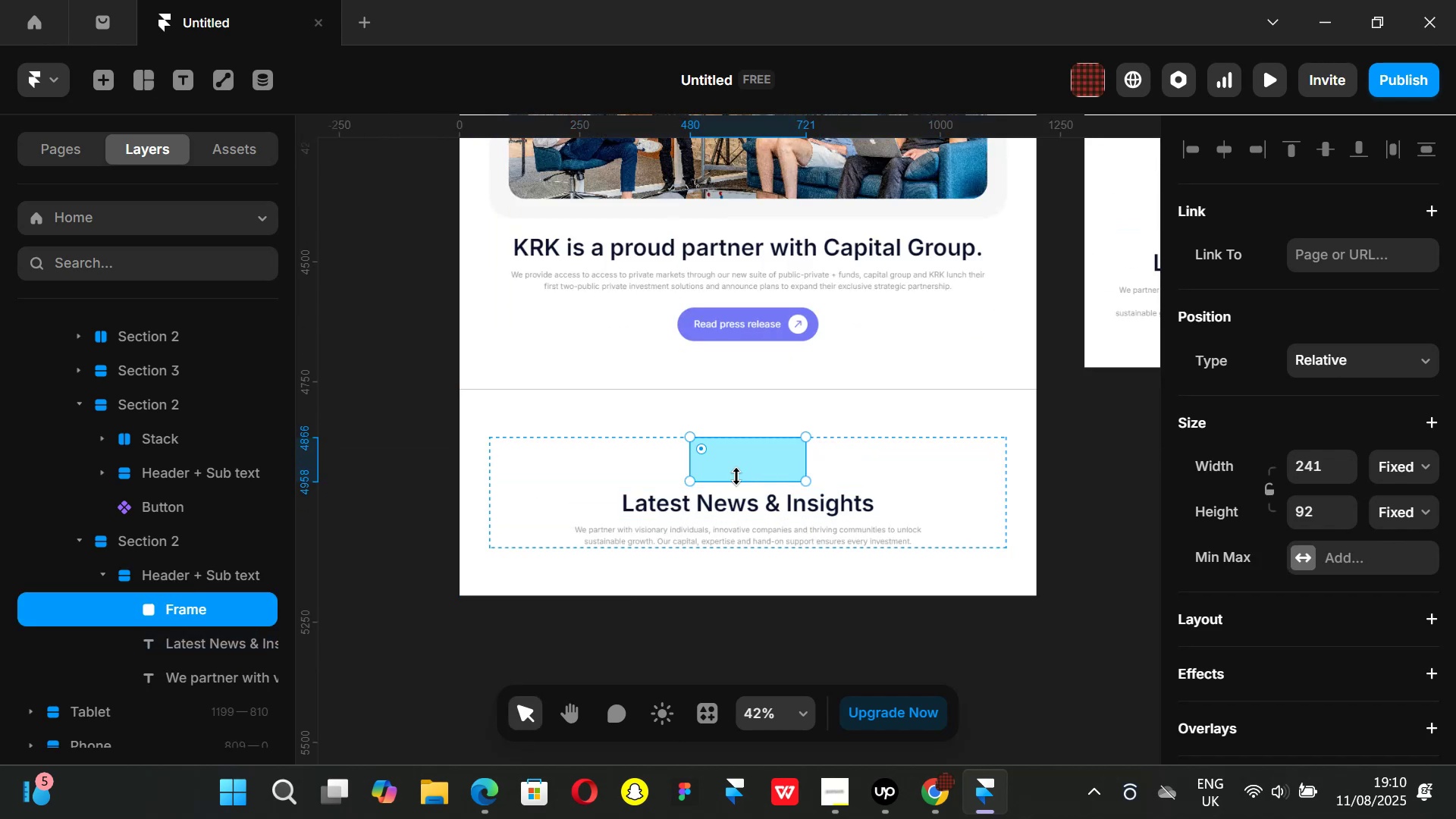 
left_click_drag(start_coordinate=[765, 477], to_coordinate=[770, 549])
 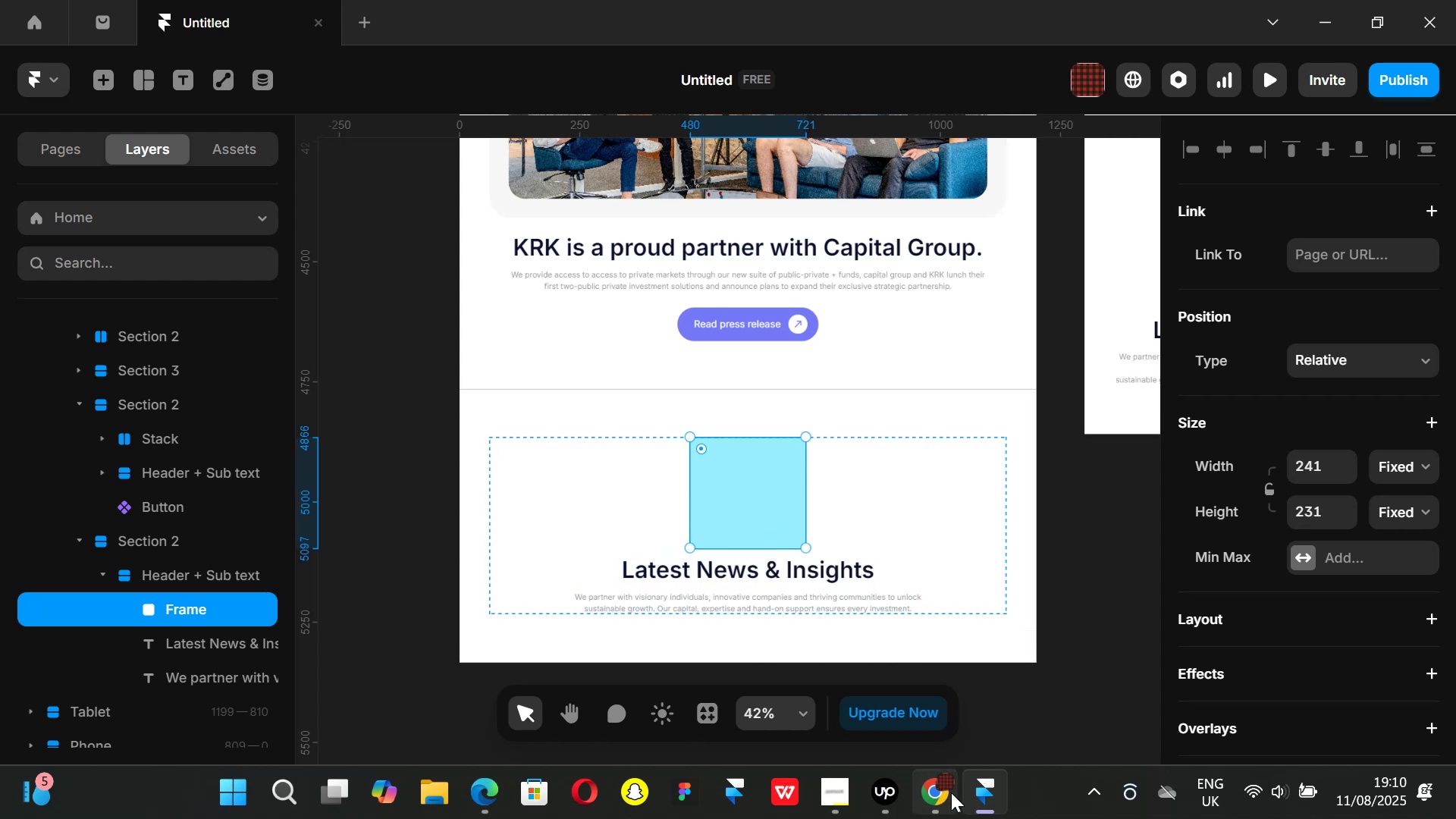 
left_click([939, 792])
 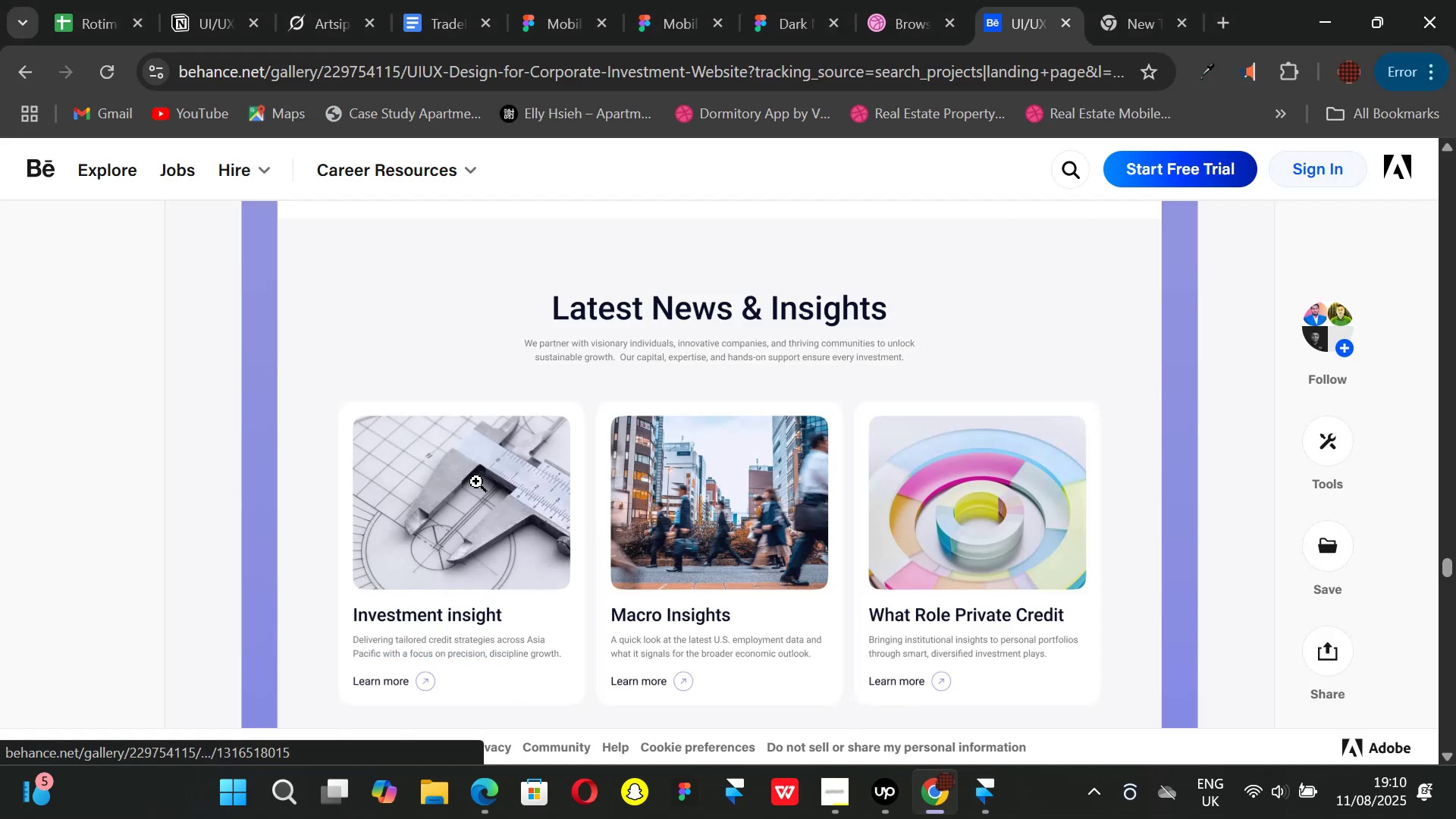 
scroll: coordinate [579, 447], scroll_direction: down, amount: 1.0
 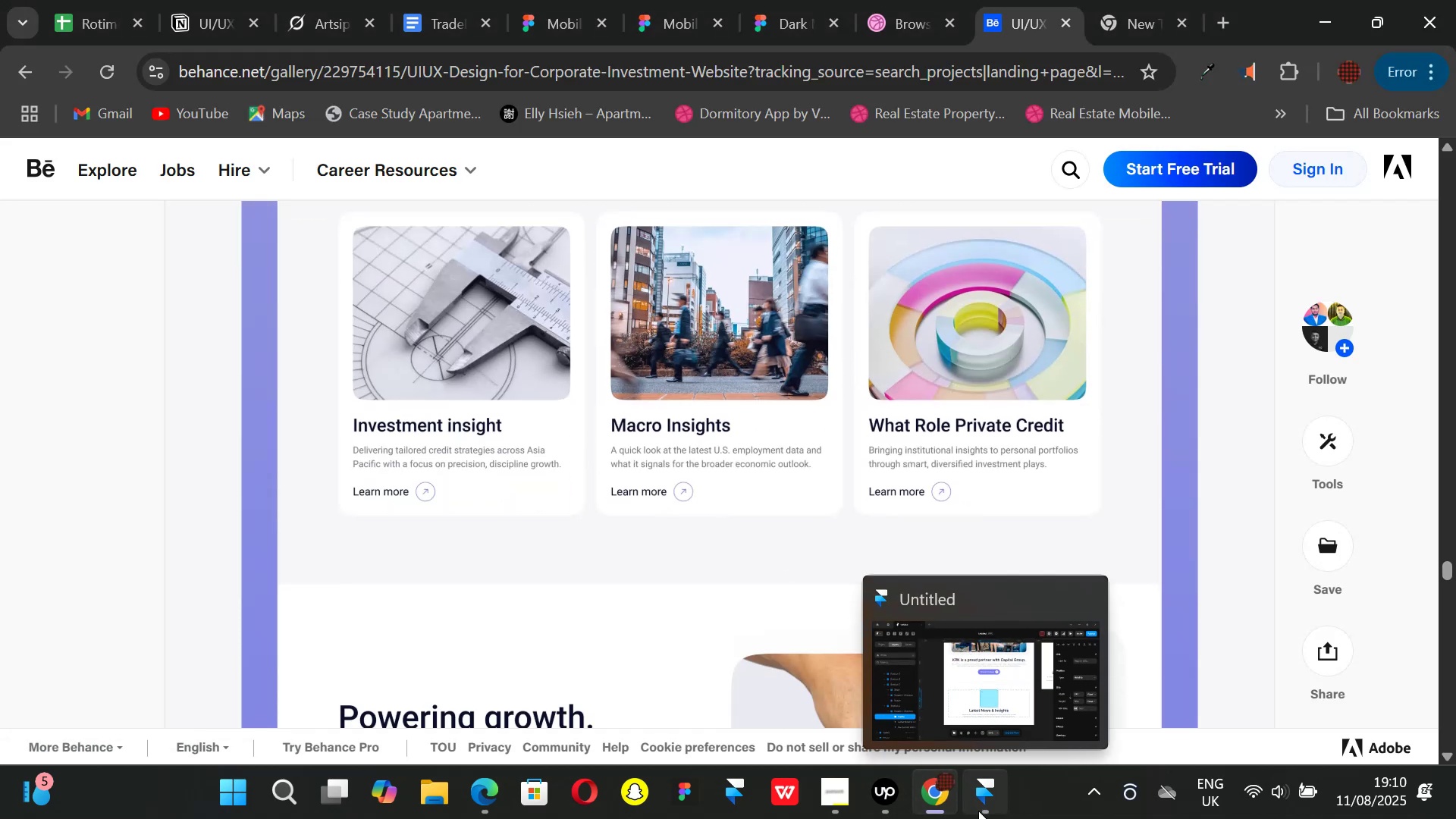 
wait(5.24)
 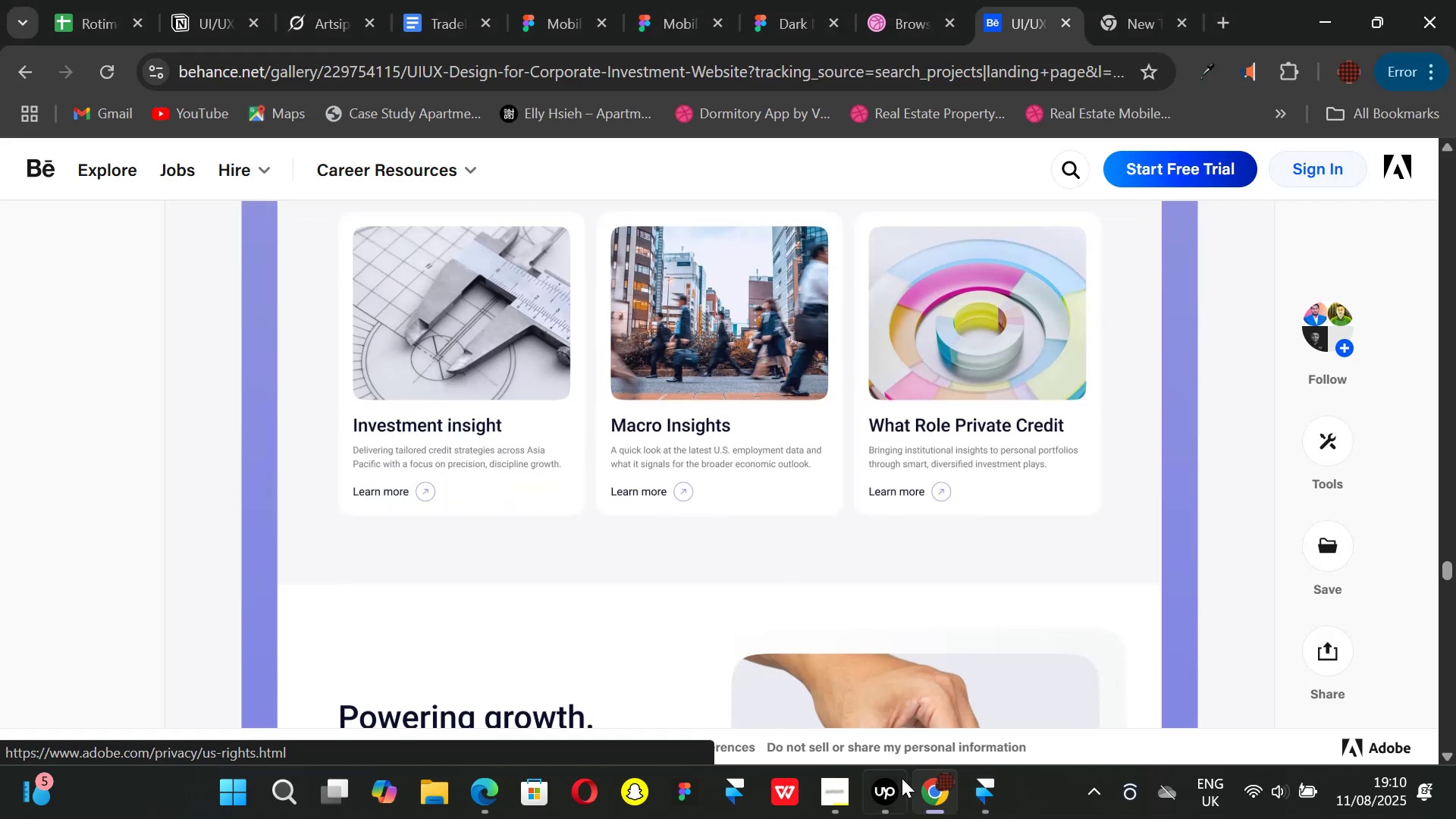 
left_click([978, 811])
 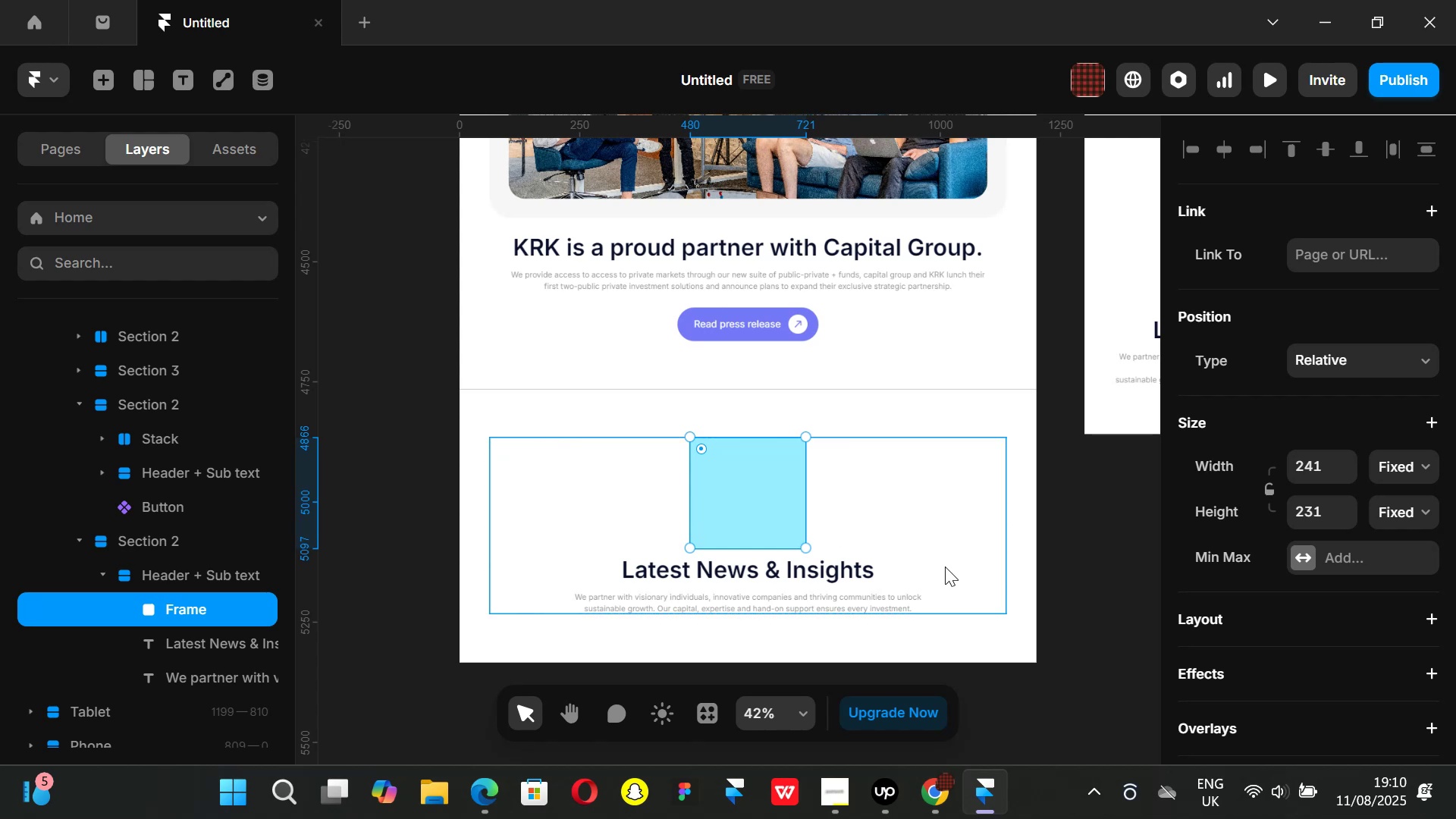 
left_click([940, 796])
 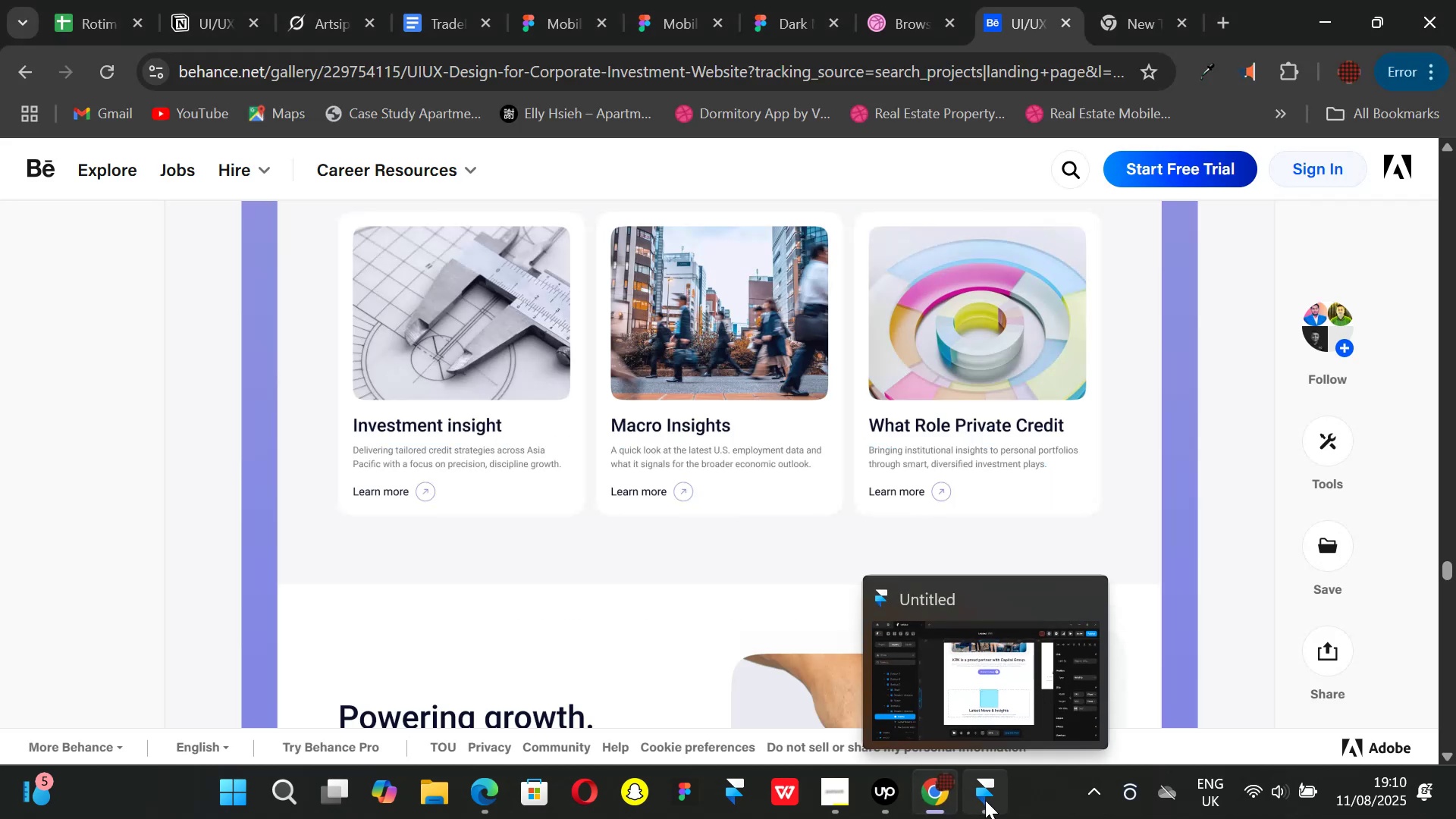 
left_click([985, 800])
 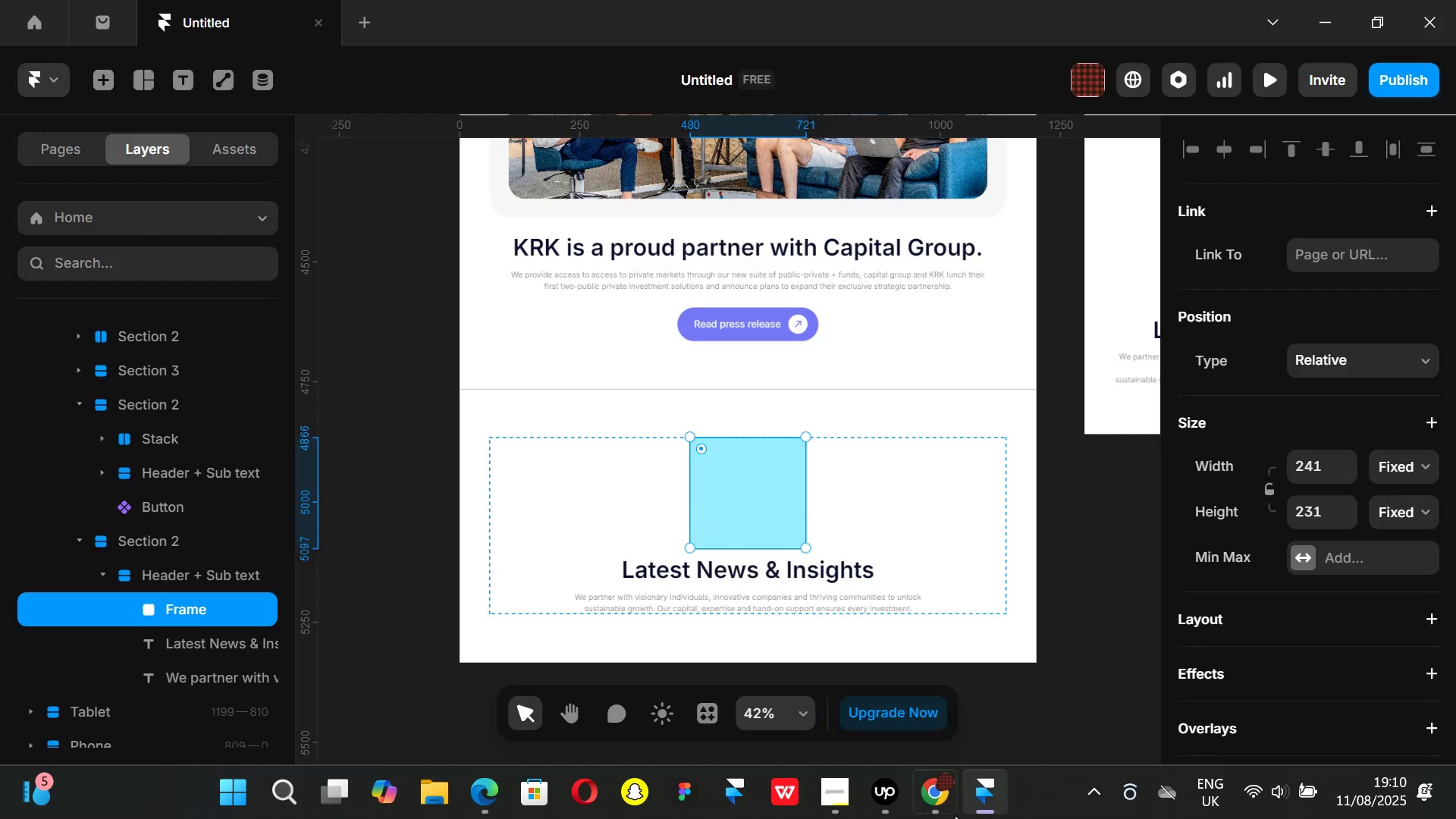 
left_click([937, 796])
 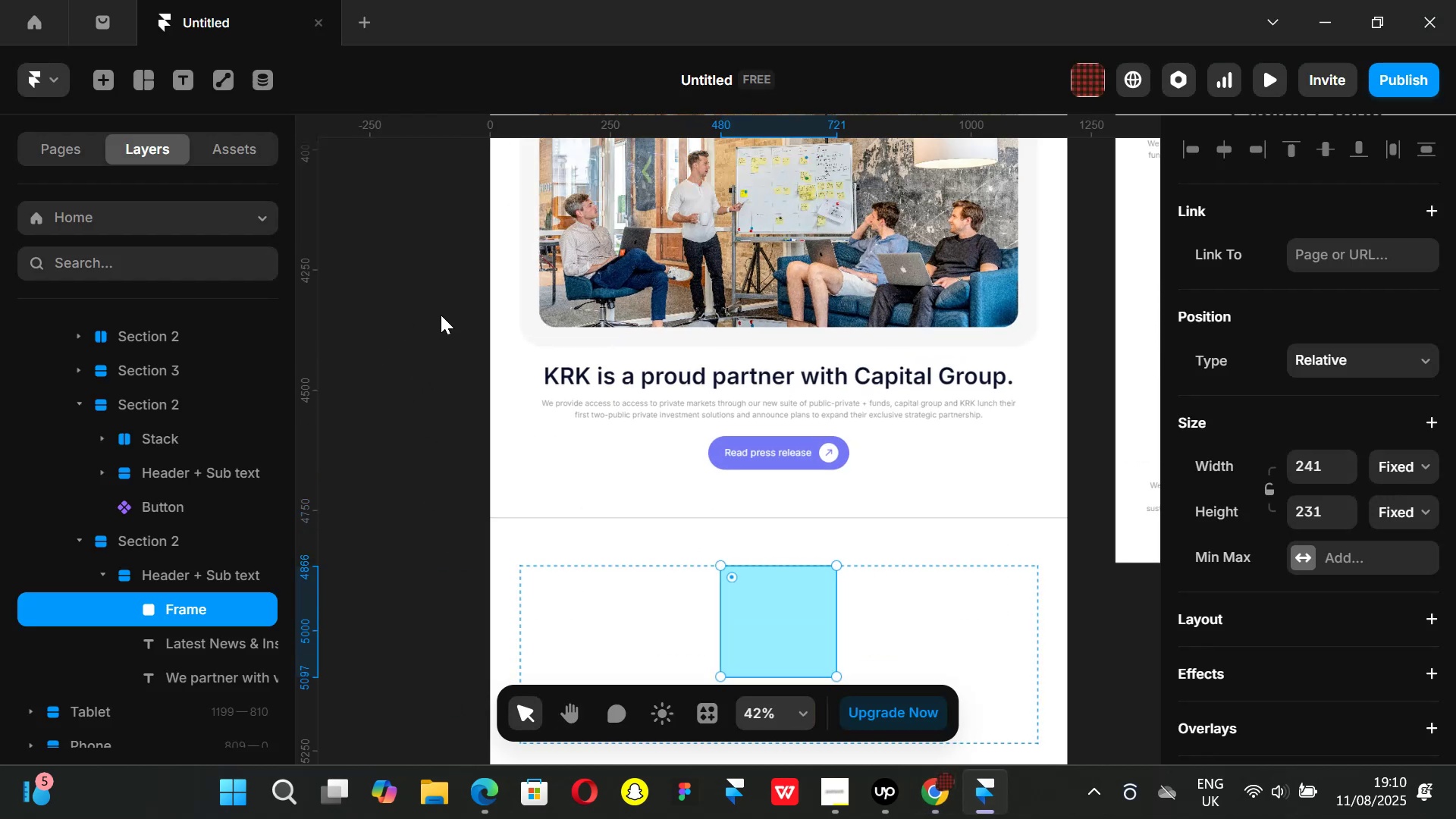 
hold_key(key=ShiftLeft, duration=1.5)
scroll: coordinate [473, 350], scroll_direction: up, amount: 3.0
 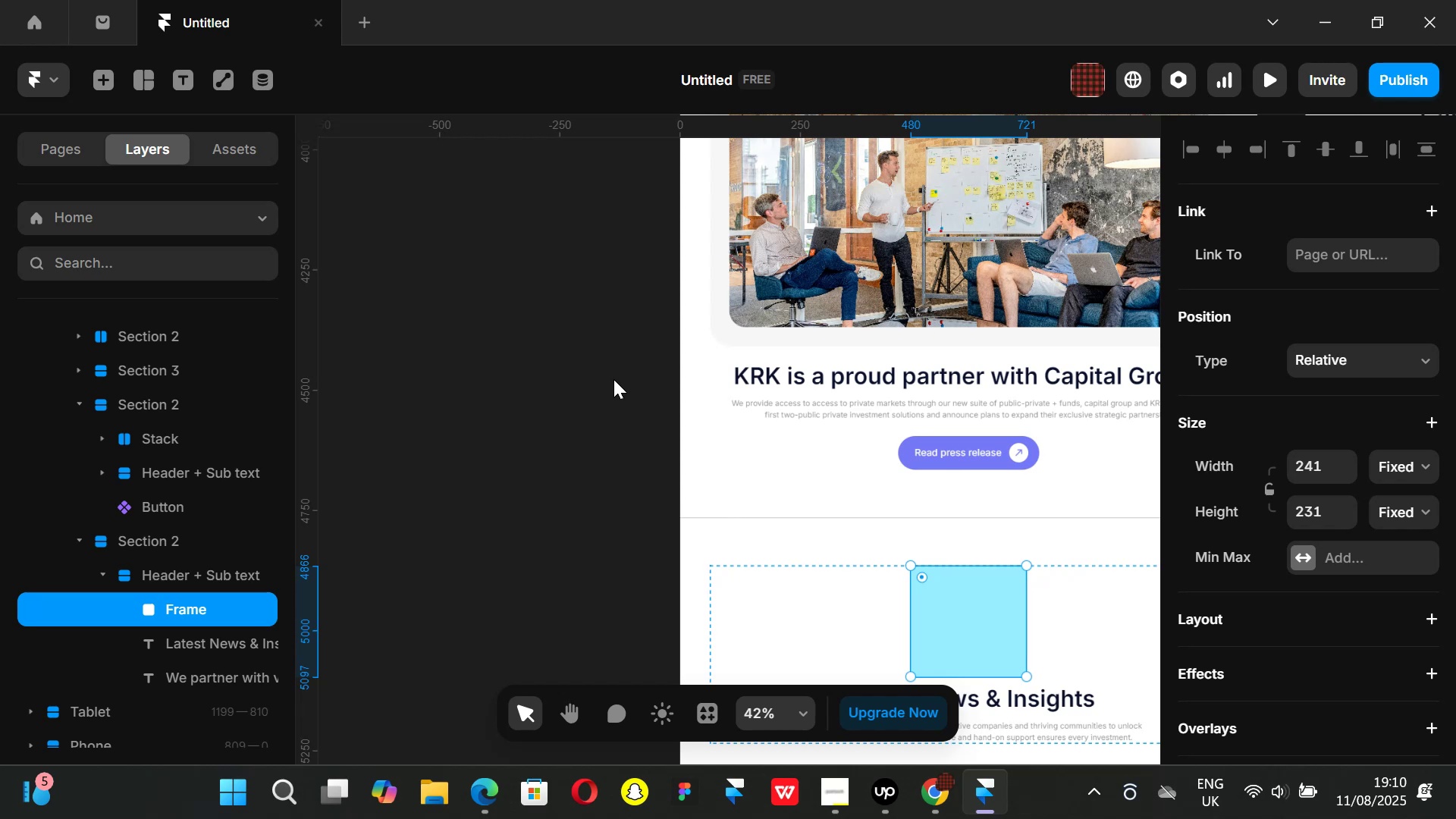 
scroll: coordinate [613, 379], scroll_direction: down, amount: 2.0
 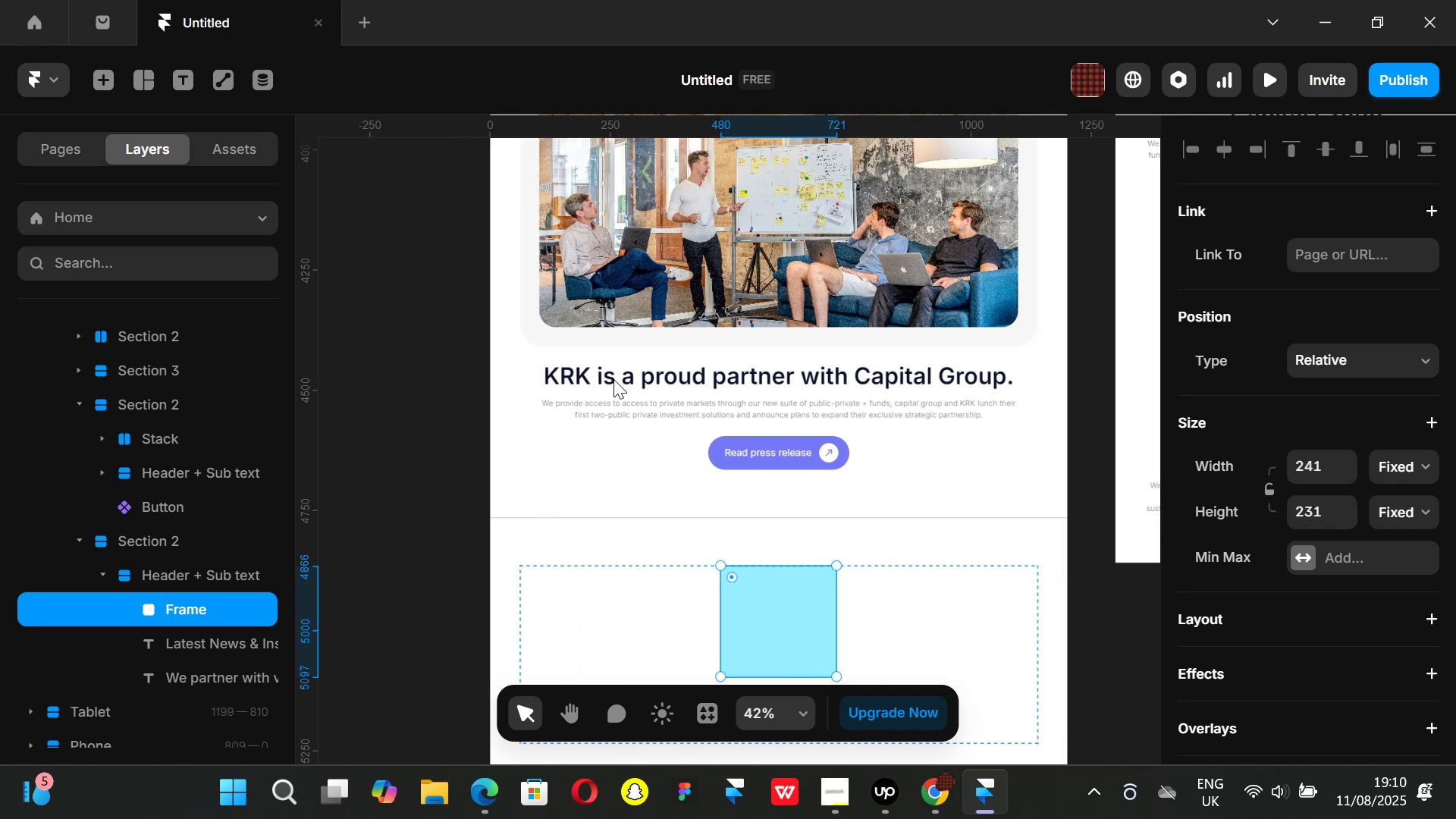 
hold_key(key=ShiftLeft, duration=1.51)
 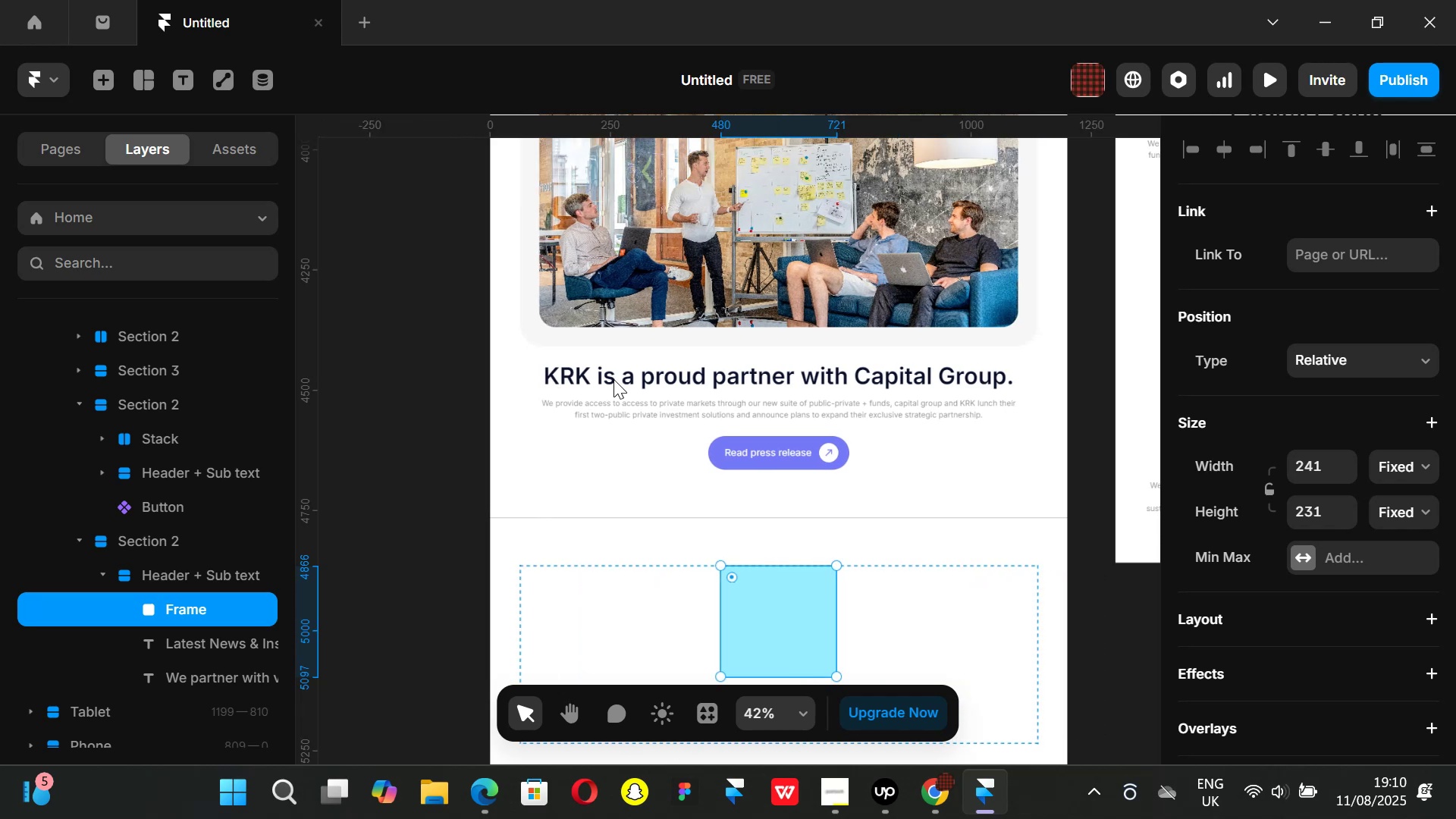 
key(Shift+ShiftLeft)
 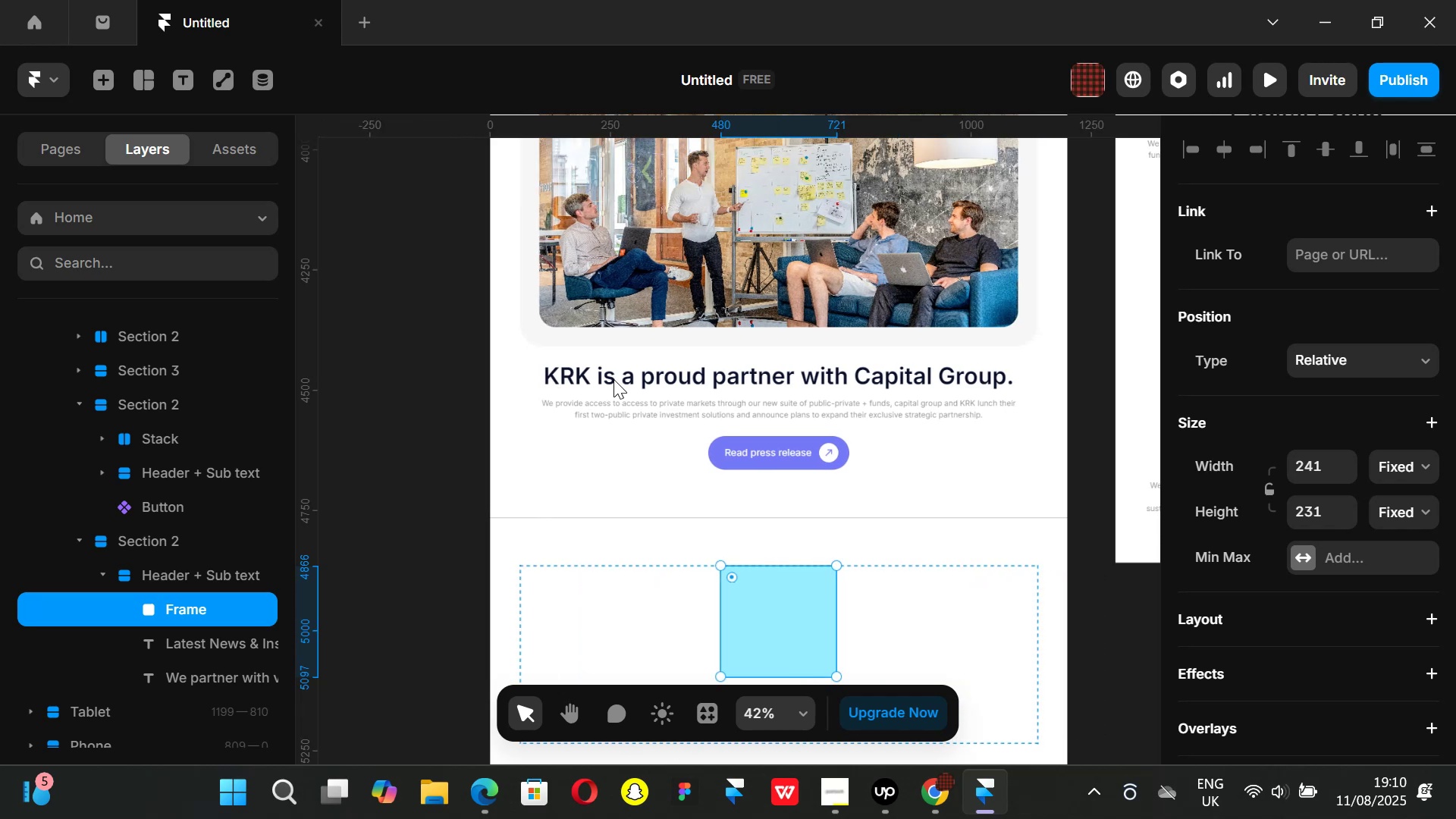 
key(Shift+ShiftLeft)
 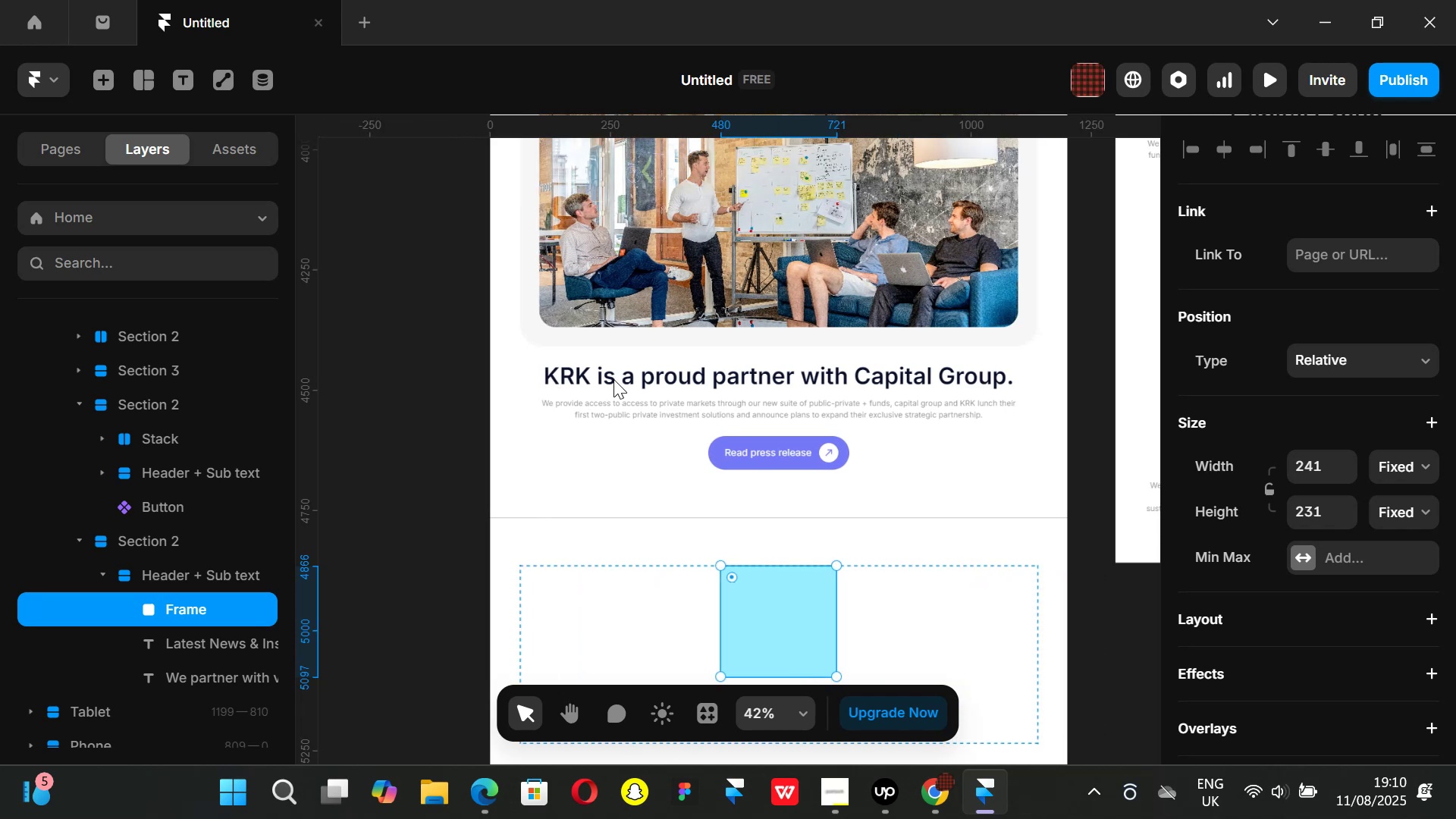 
hold_key(key=ControlLeft, duration=1.06)
scroll: coordinate [613, 379], scroll_direction: up, amount: 2.0
 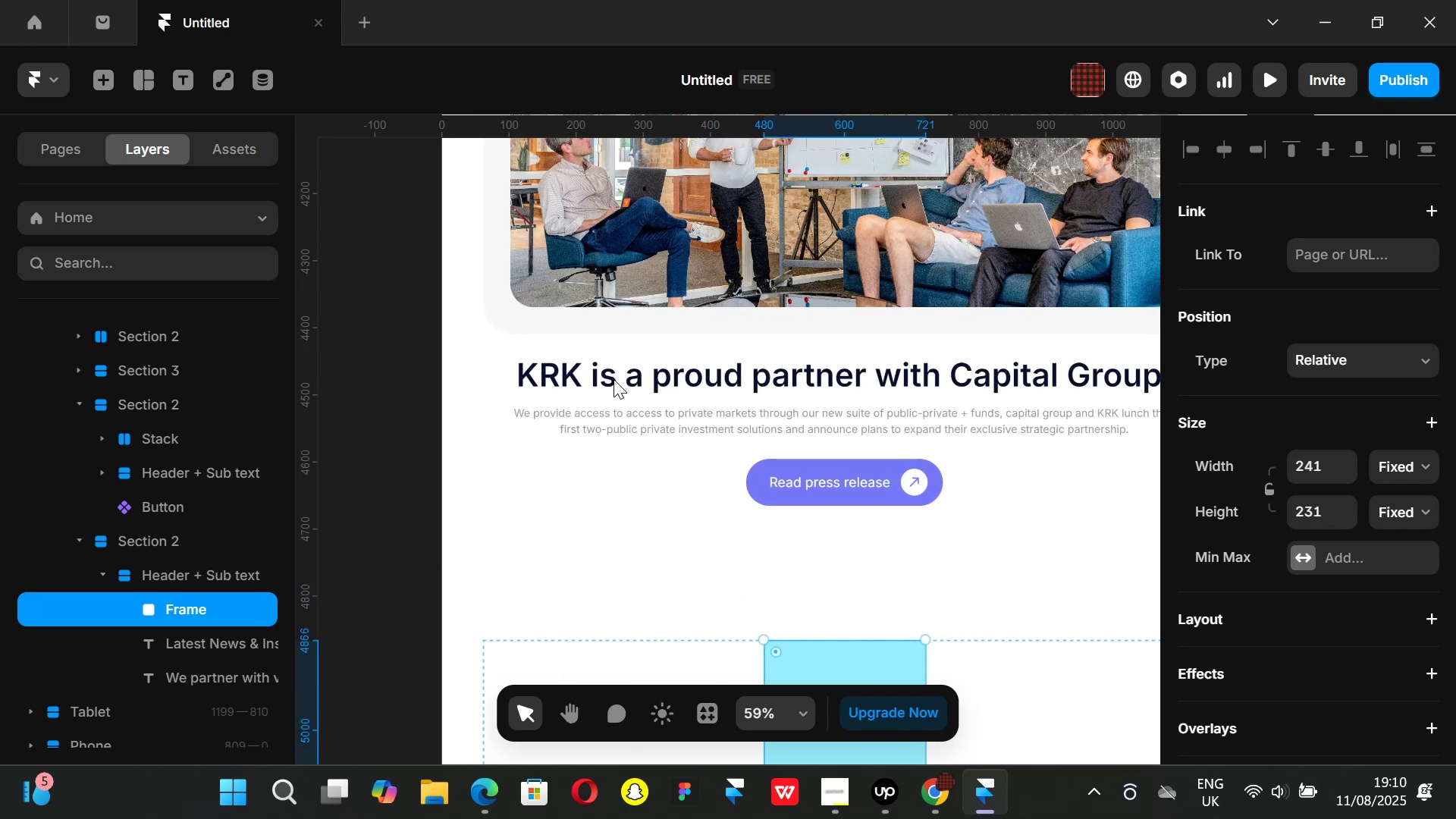 
scroll: coordinate [613, 379], scroll_direction: down, amount: 3.0
 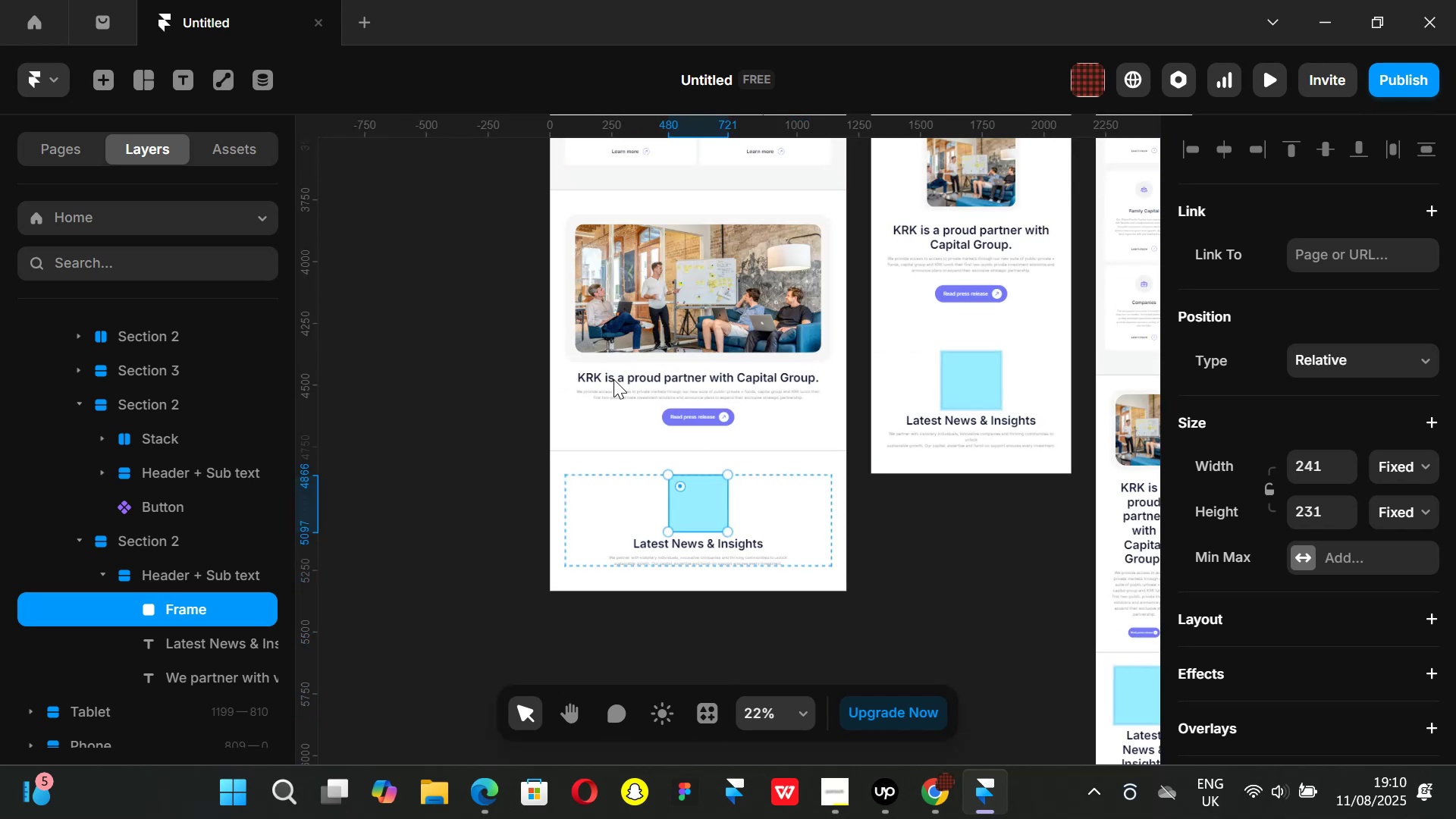 
hold_key(key=AltLeft, duration=1.14)
 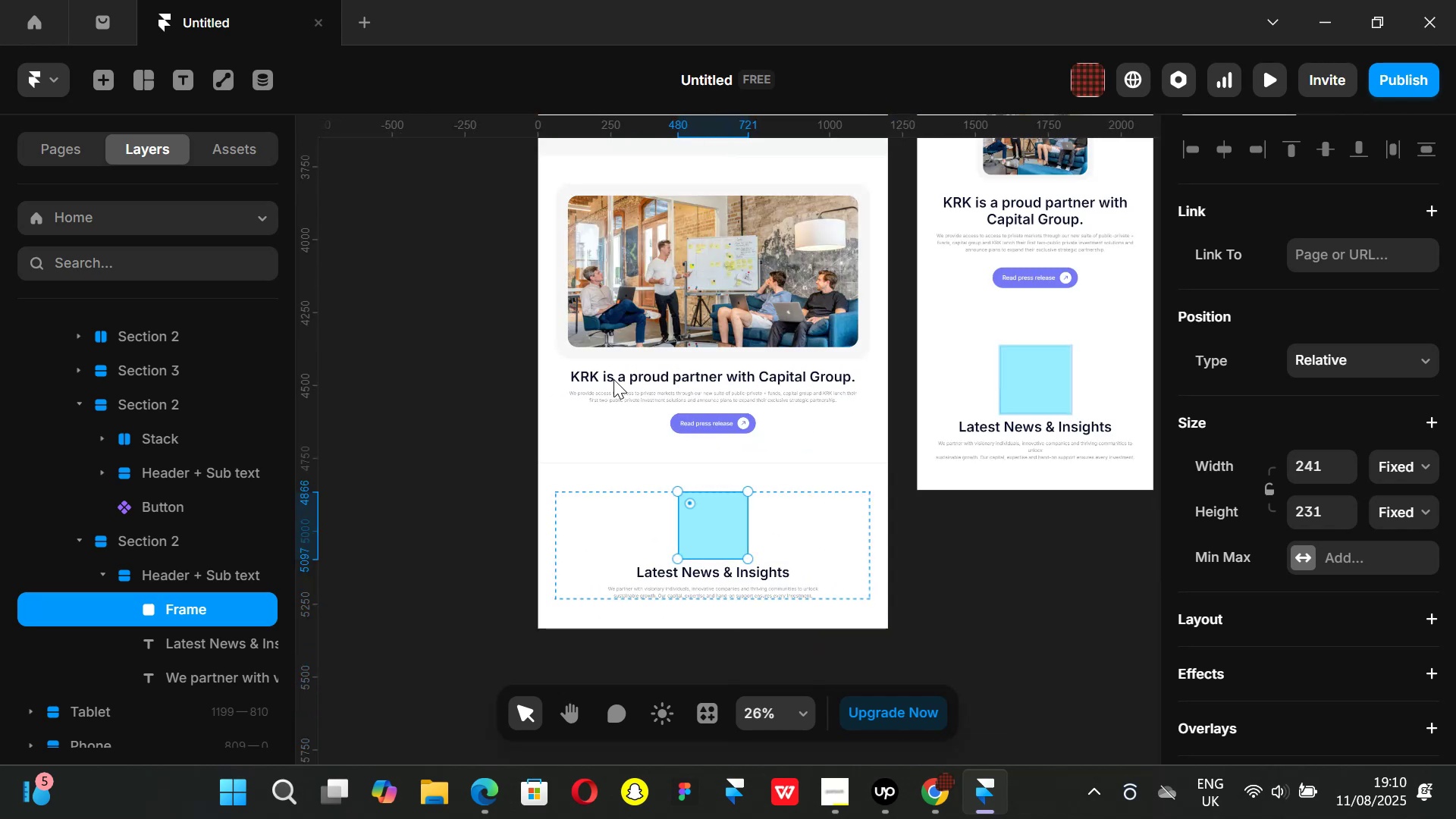 
hold_key(key=ControlLeft, duration=0.88)
 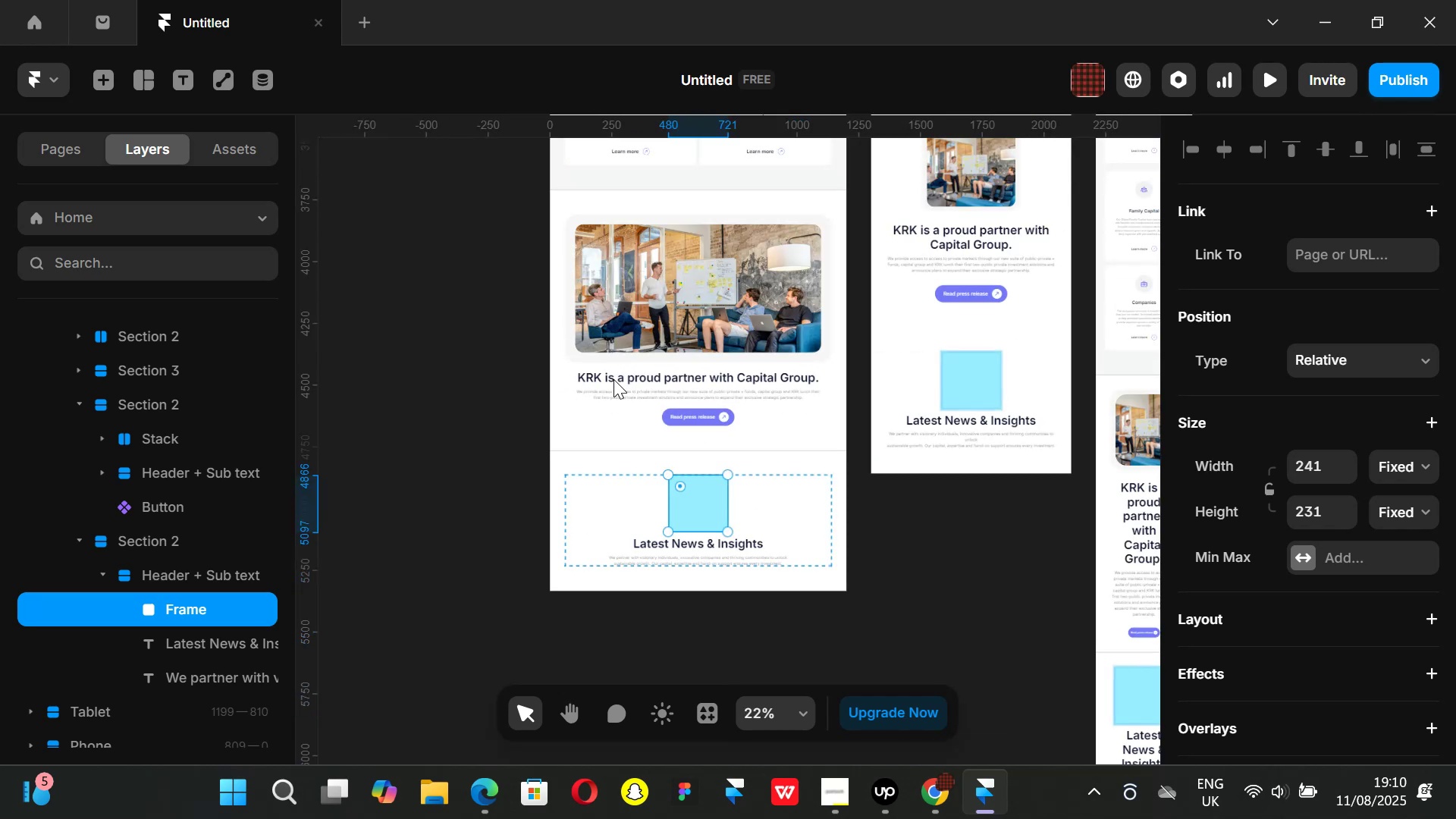 
hold_key(key=ShiftLeft, duration=1.21)
scroll: coordinate [613, 379], scroll_direction: none, amount: 0.0
 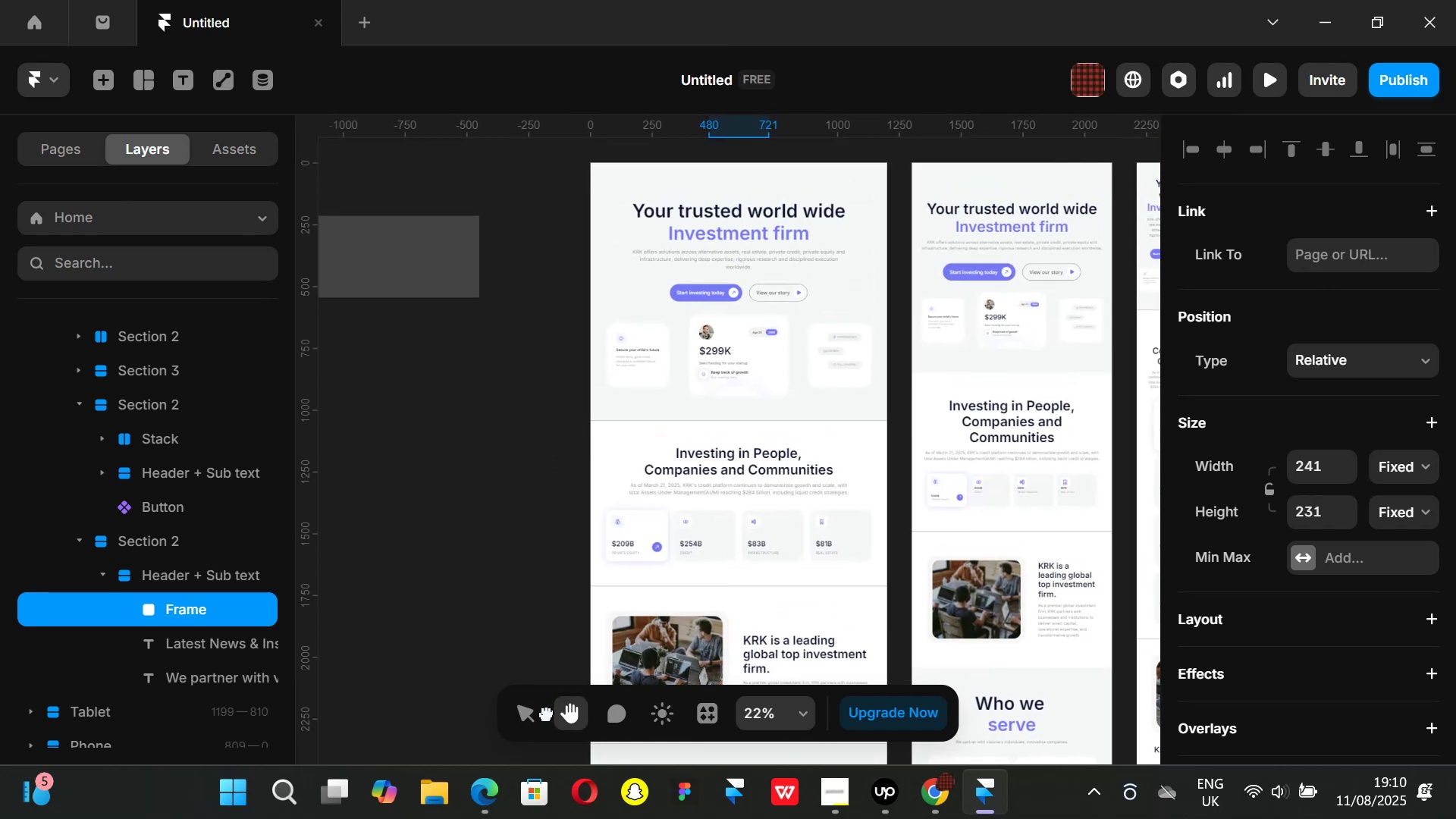 
wait(6.23)
 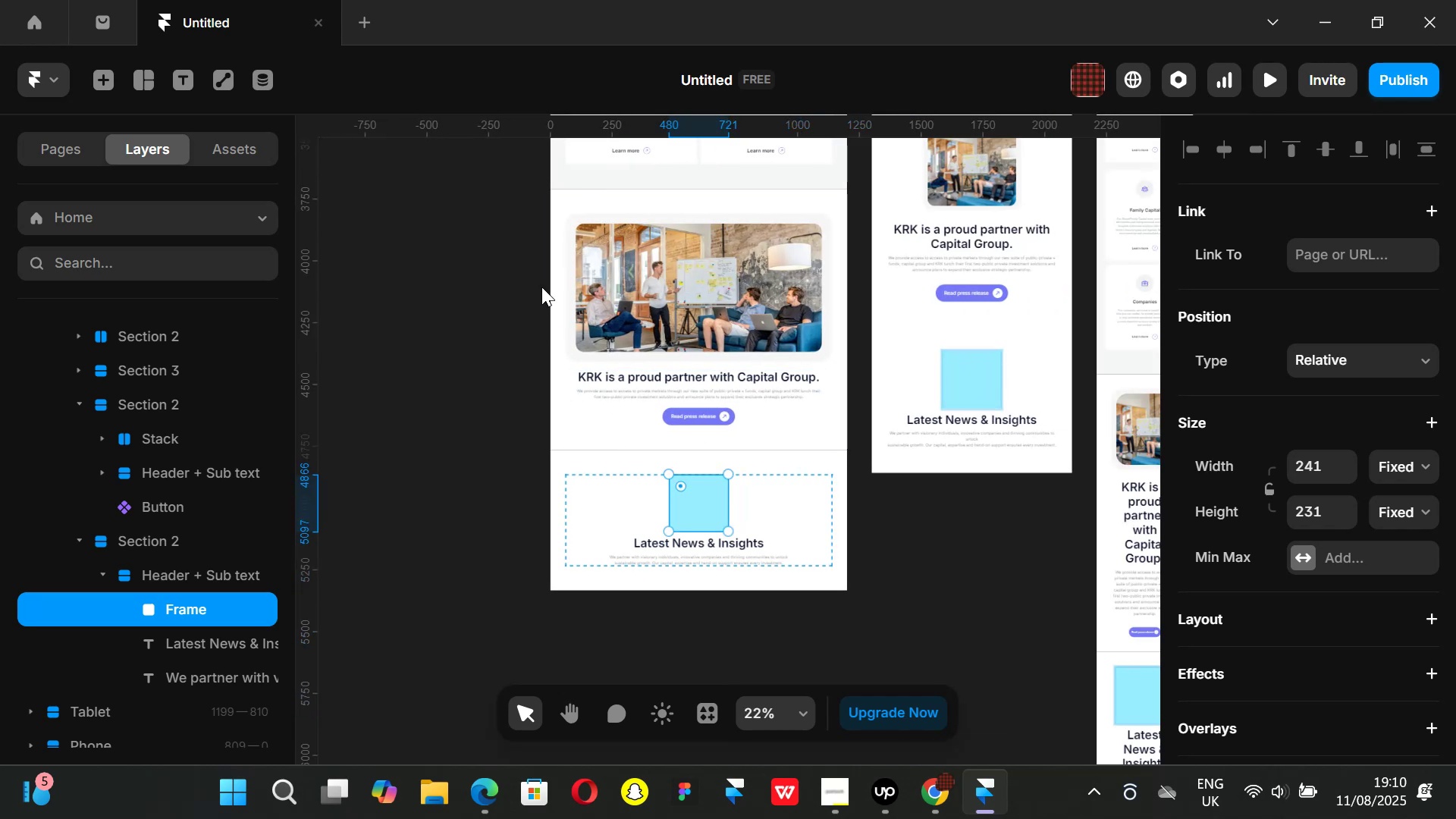 
key(Control+ControlLeft)
 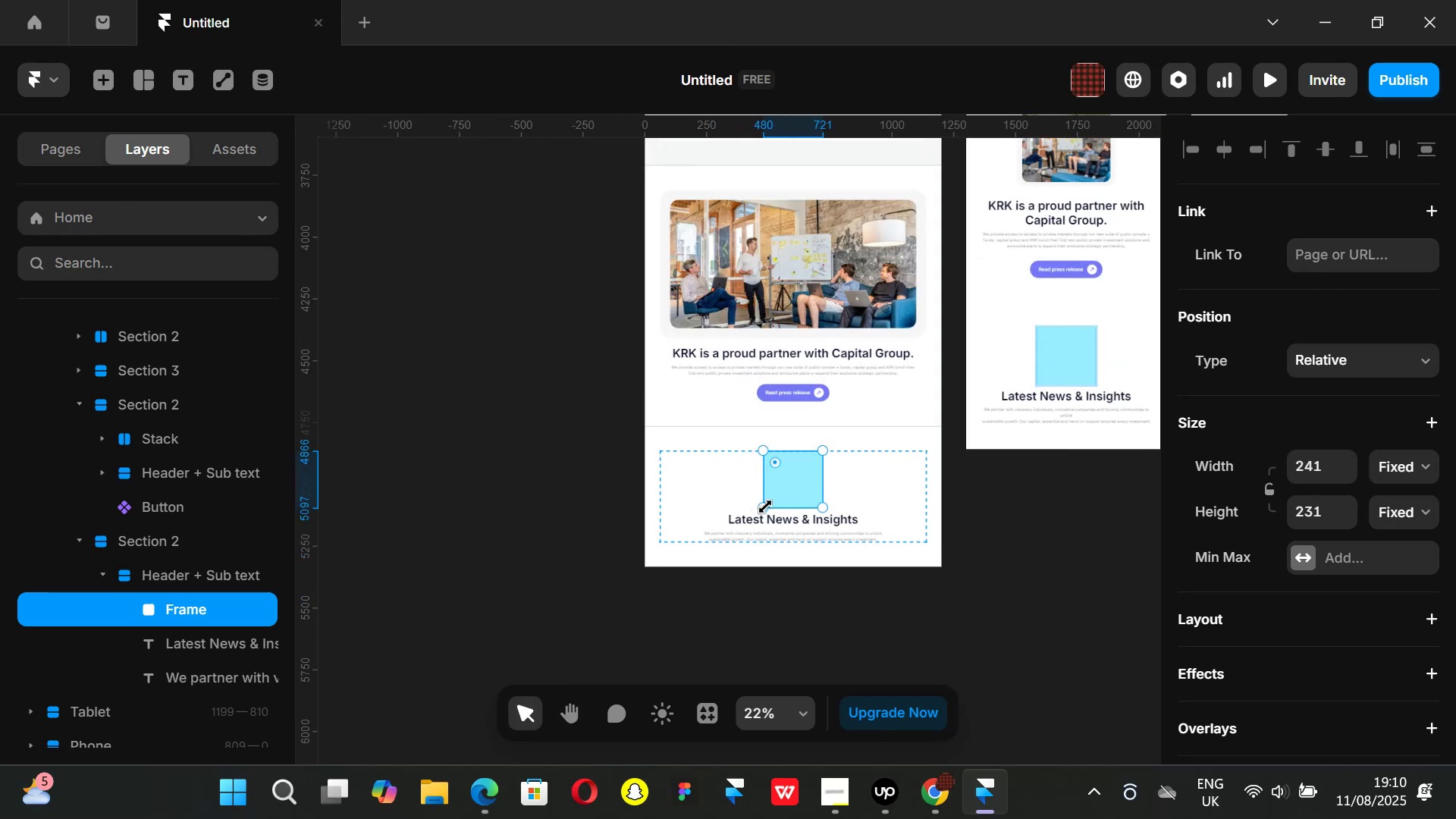 
key(Control+ControlLeft)
 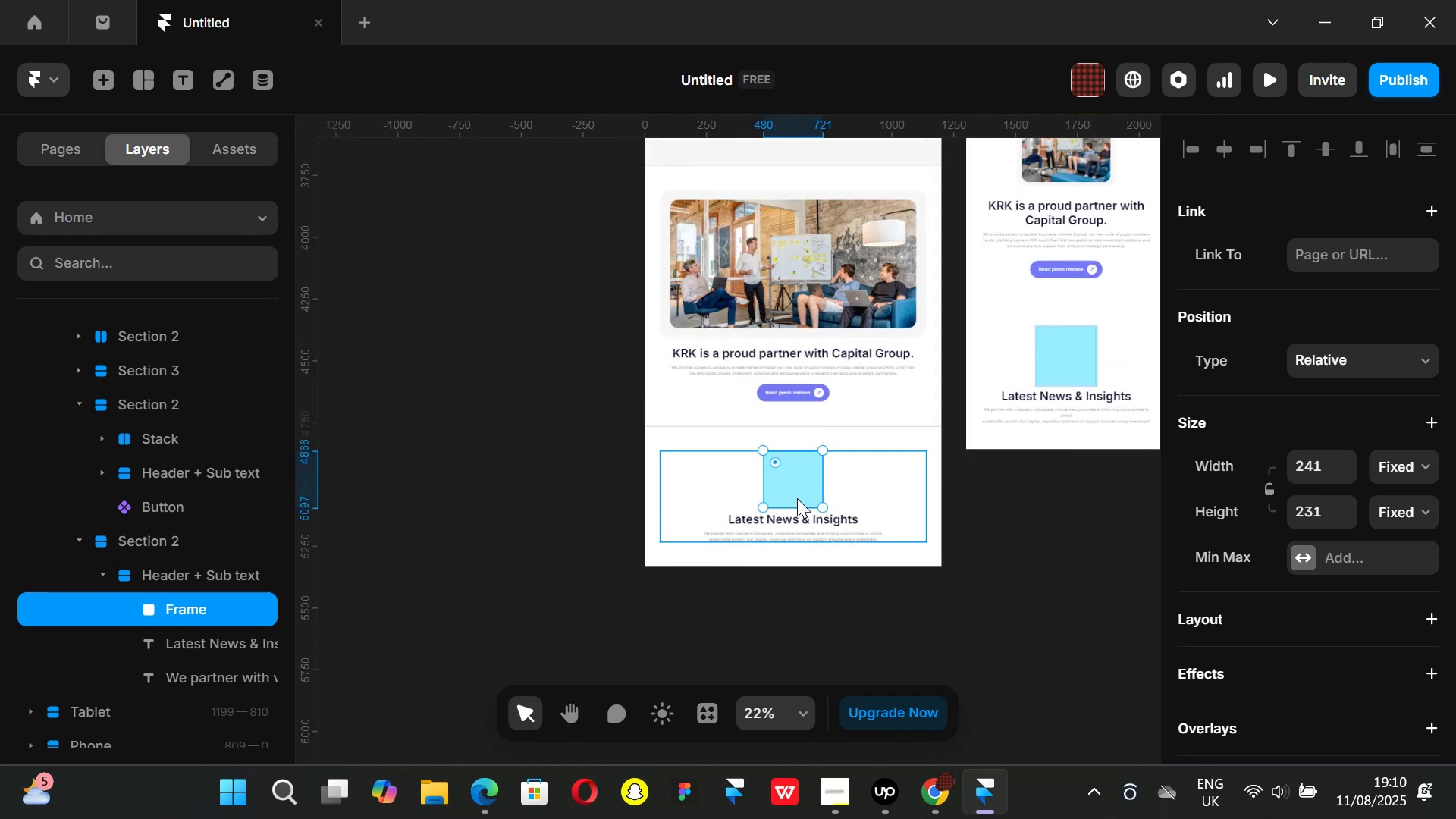 
scroll: coordinate [798, 497], scroll_direction: up, amount: 2.0
 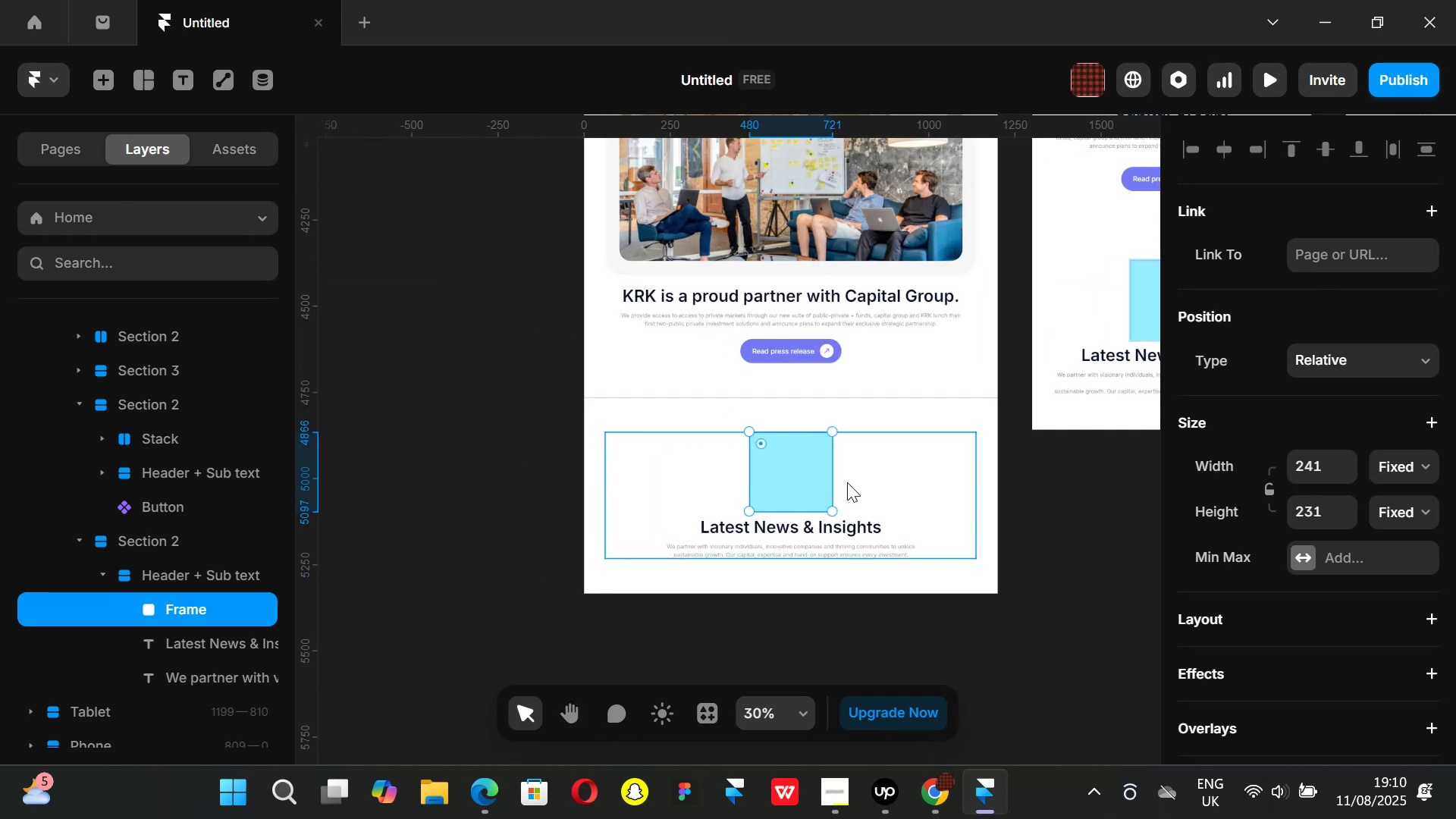 
key(Control+ControlLeft)
 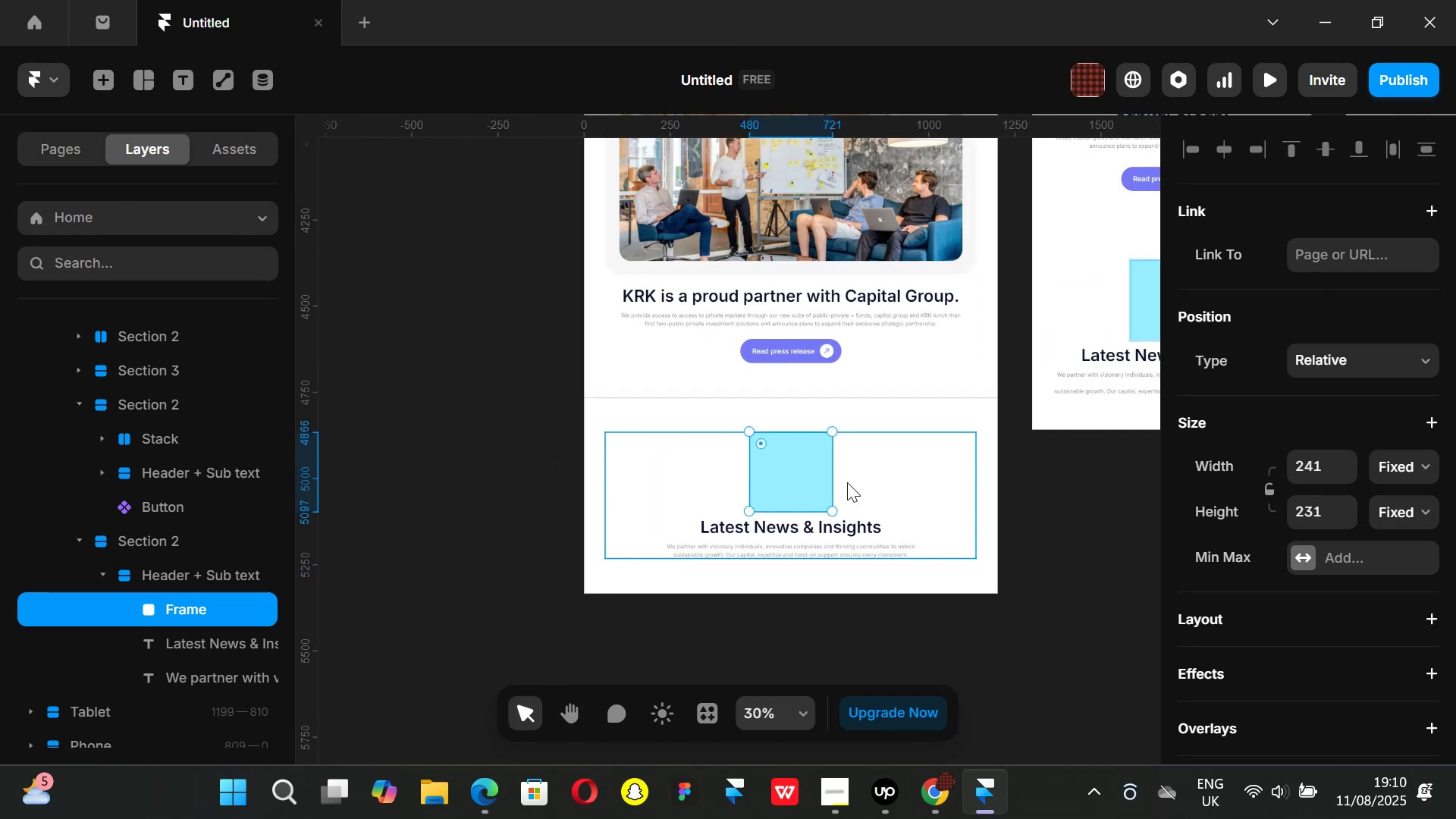 
key(Control+D)
 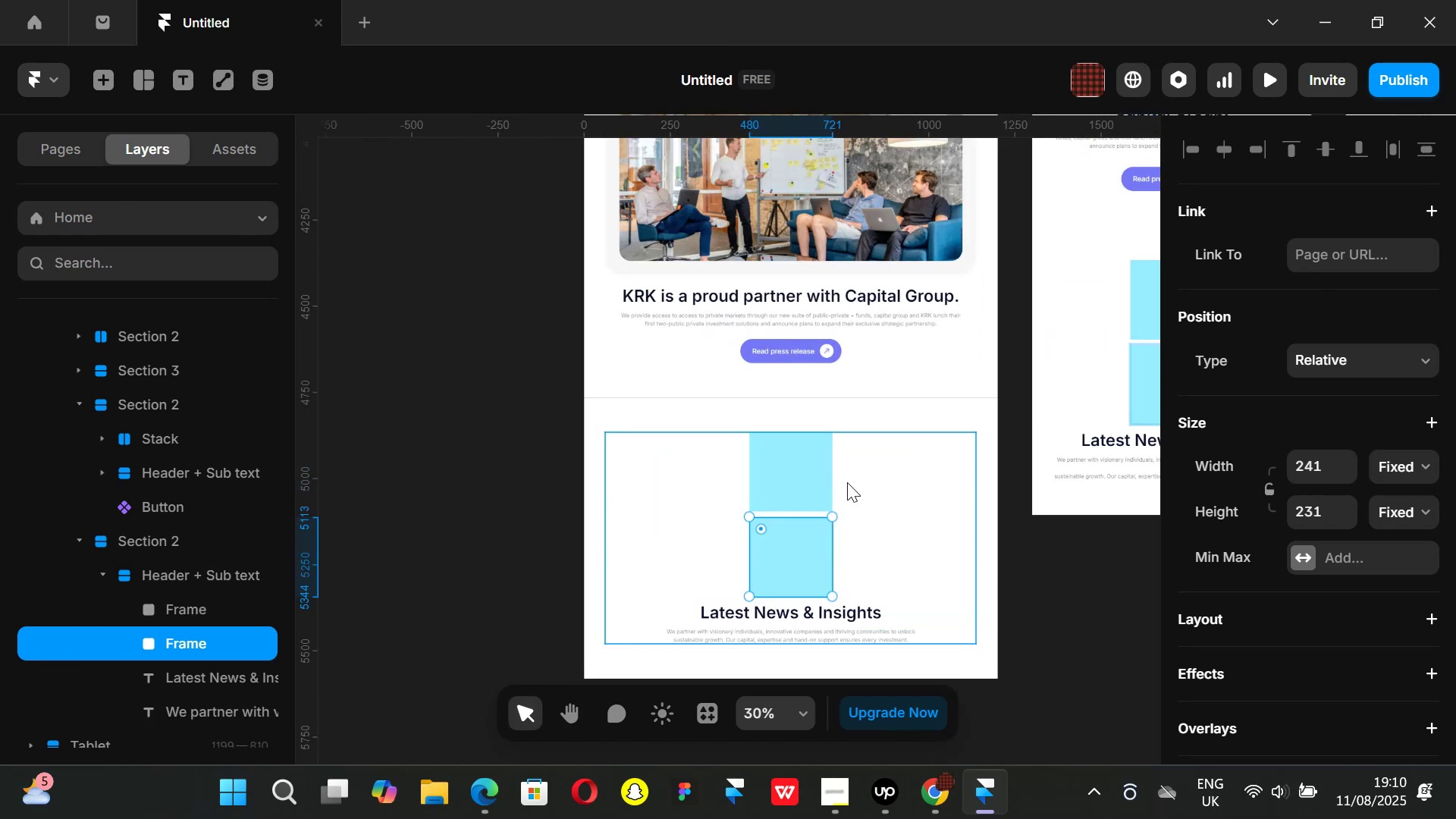 
key(Control+ControlLeft)
 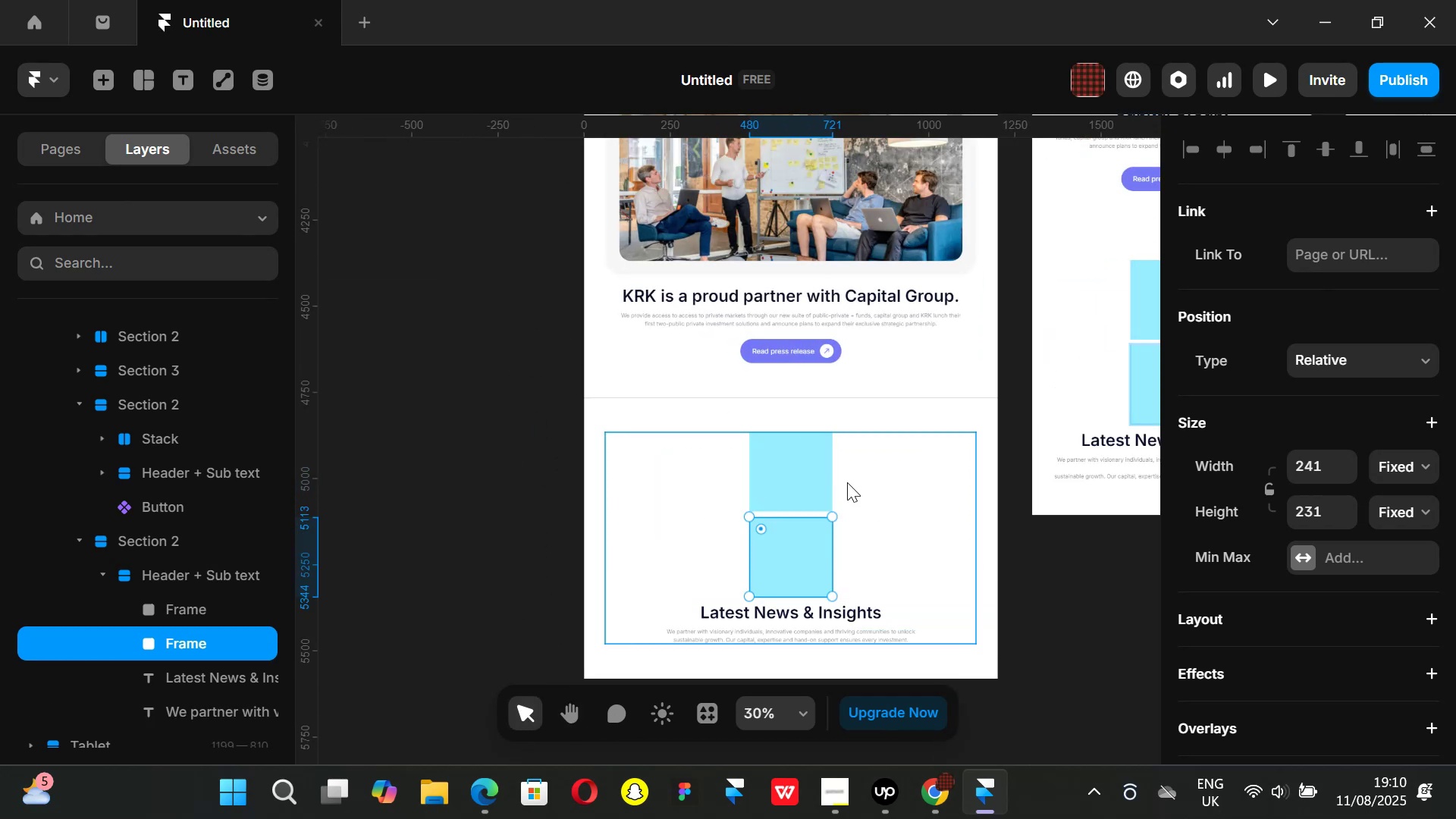 
key(Control+D)
 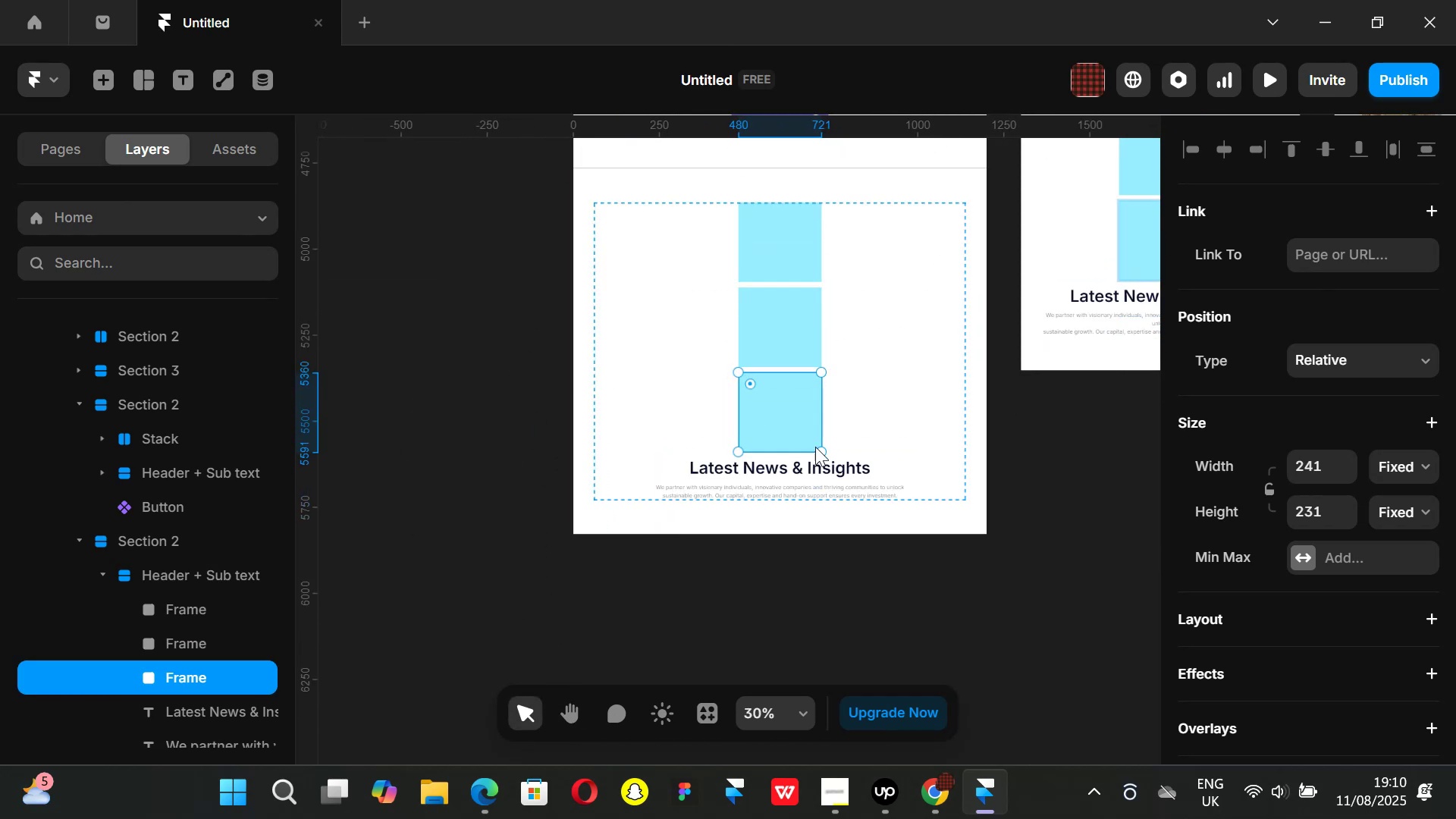 
hold_key(key=ShiftLeft, duration=0.84)
left_click([759, 319])
 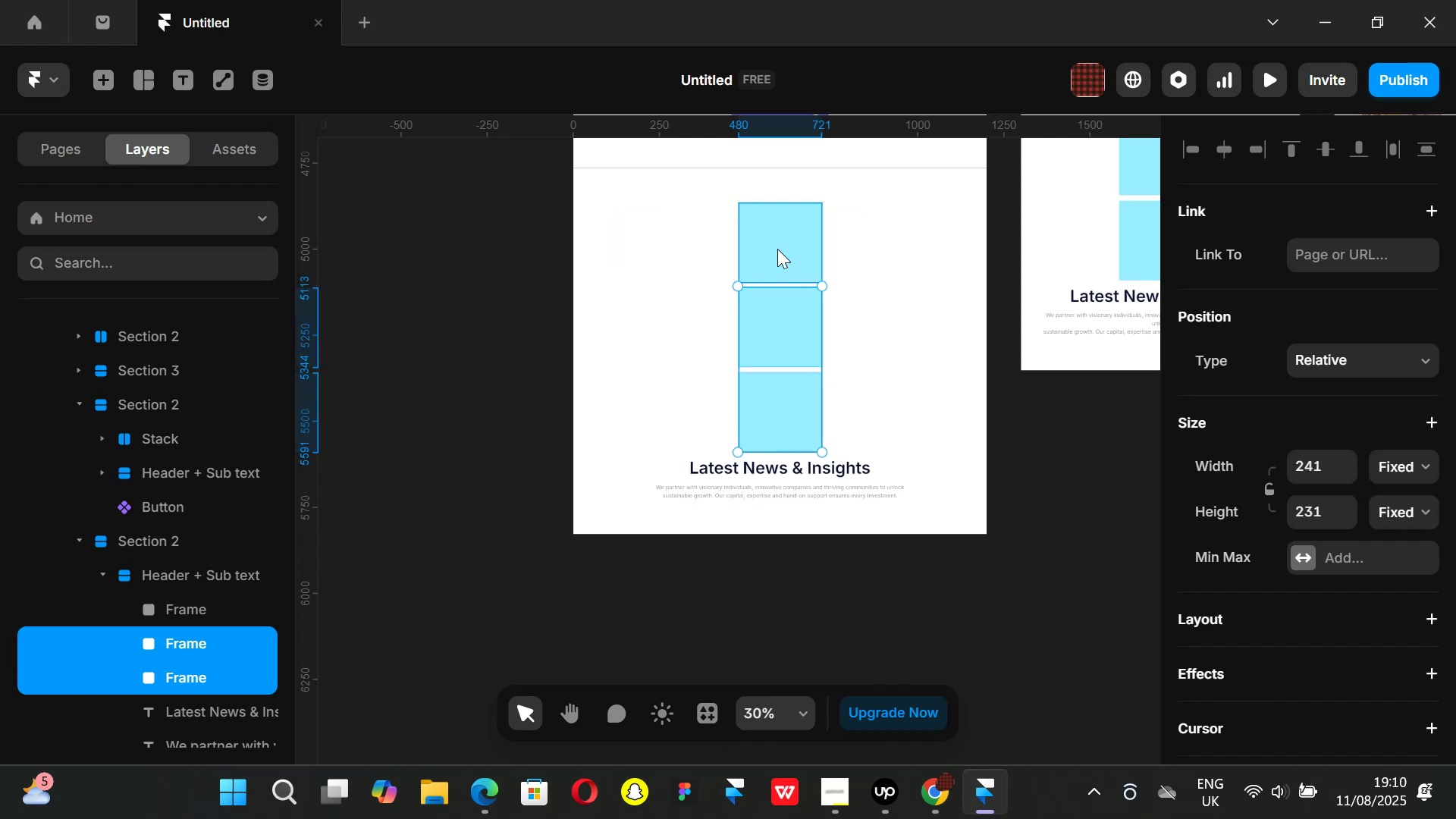 
double_click([777, 249])
 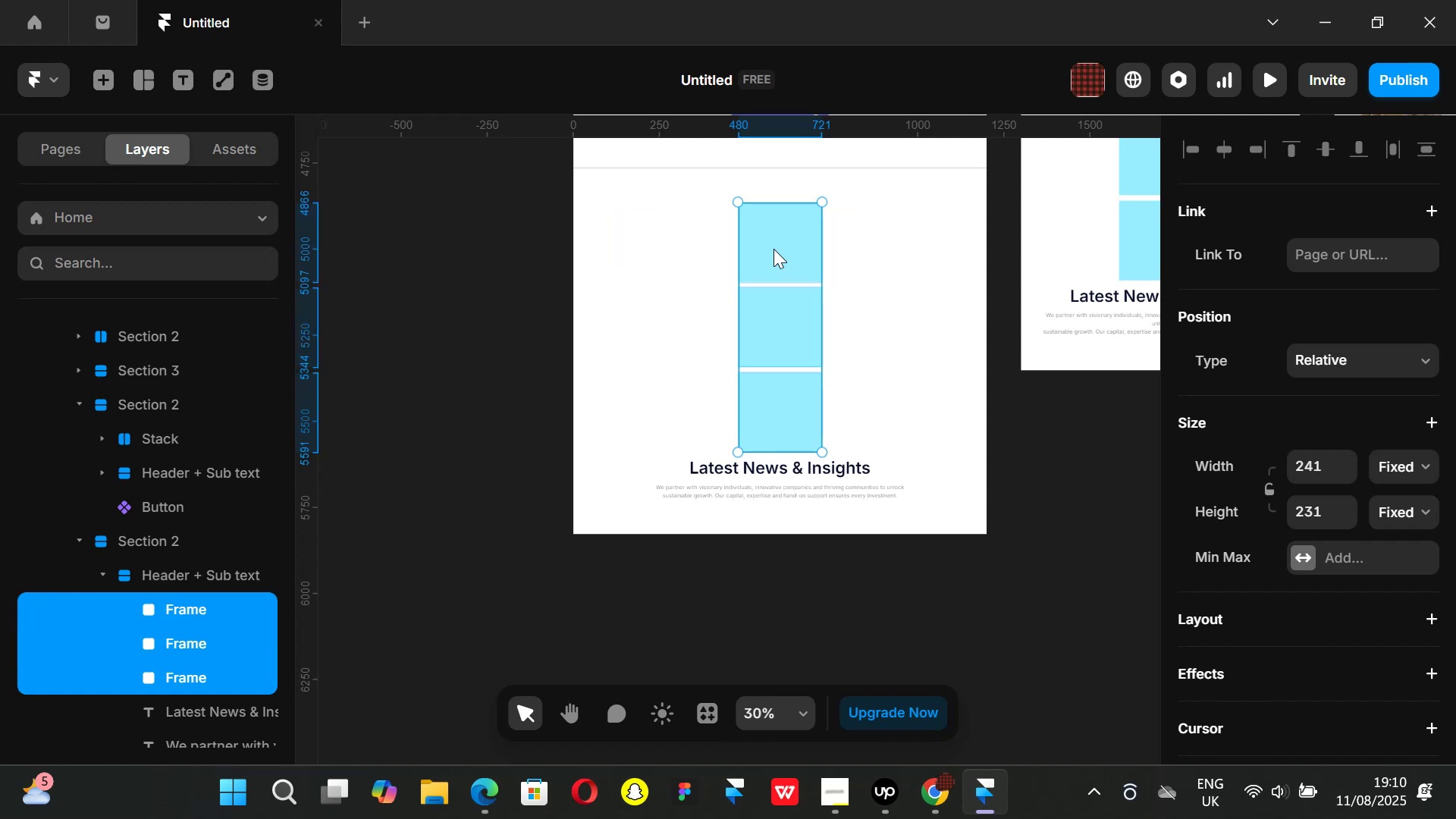 
key(Control+ControlLeft)
 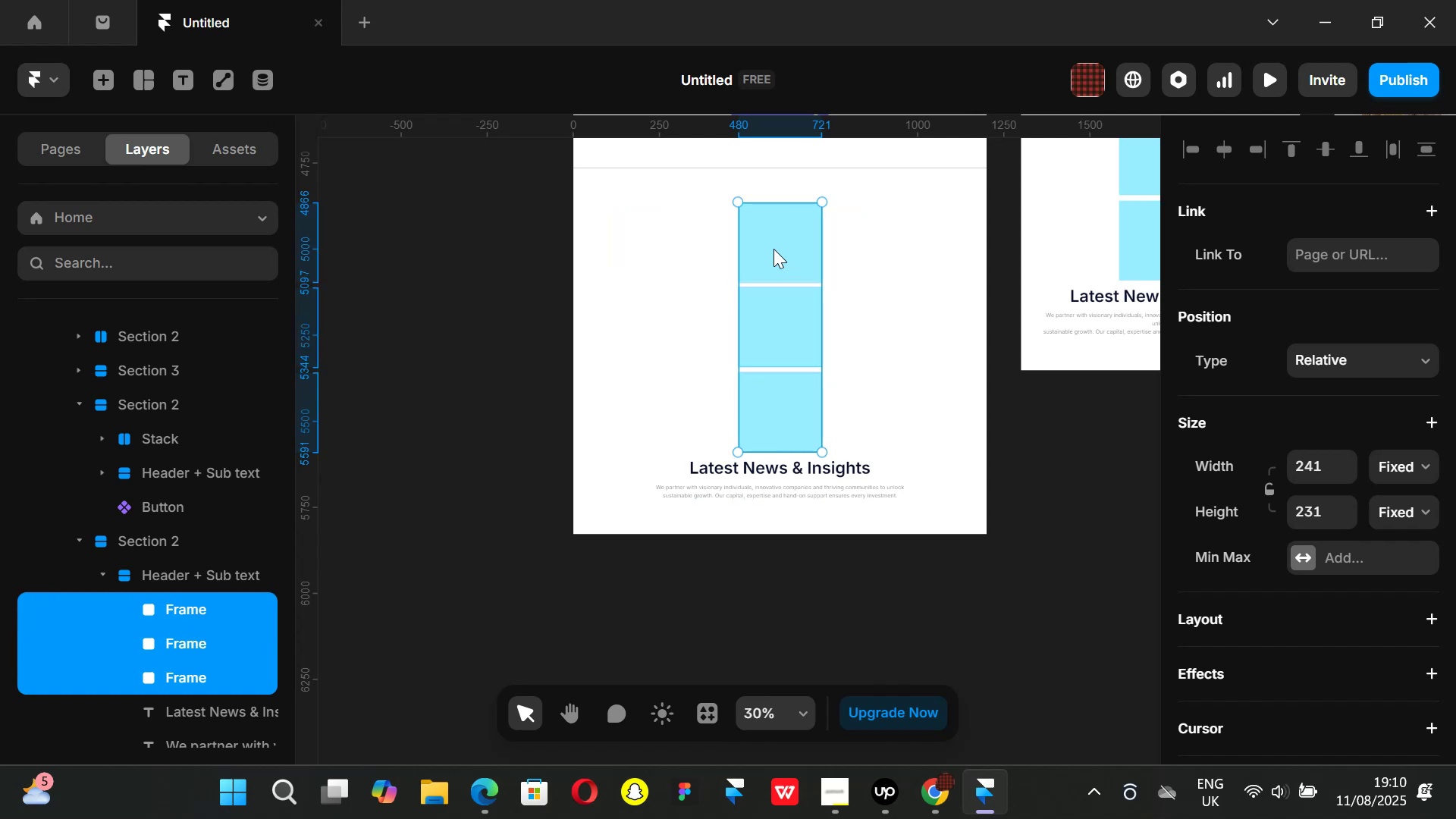 
key(Alt+Control+AltLeft)
 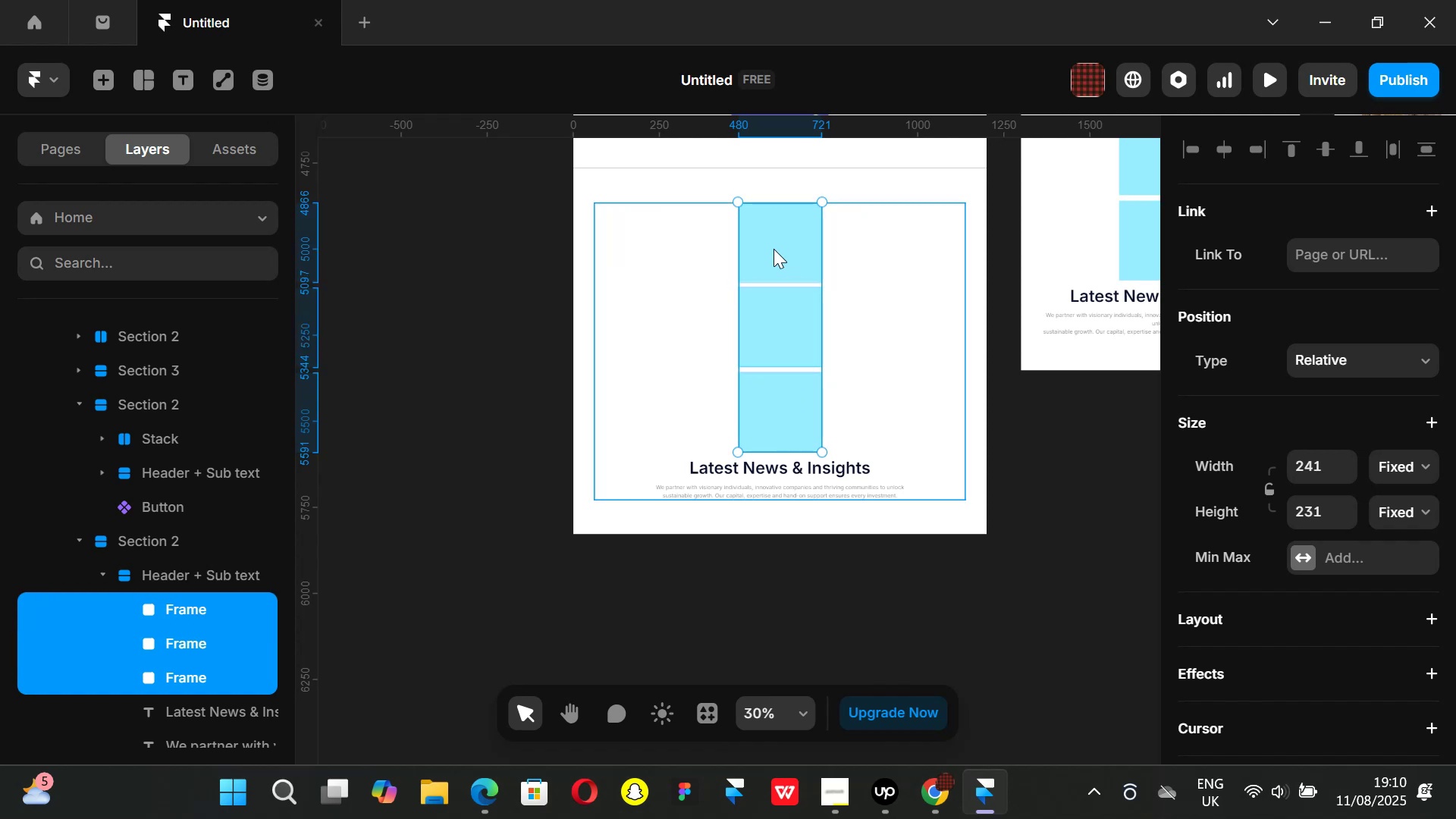 
key(Alt+Control+Enter)
 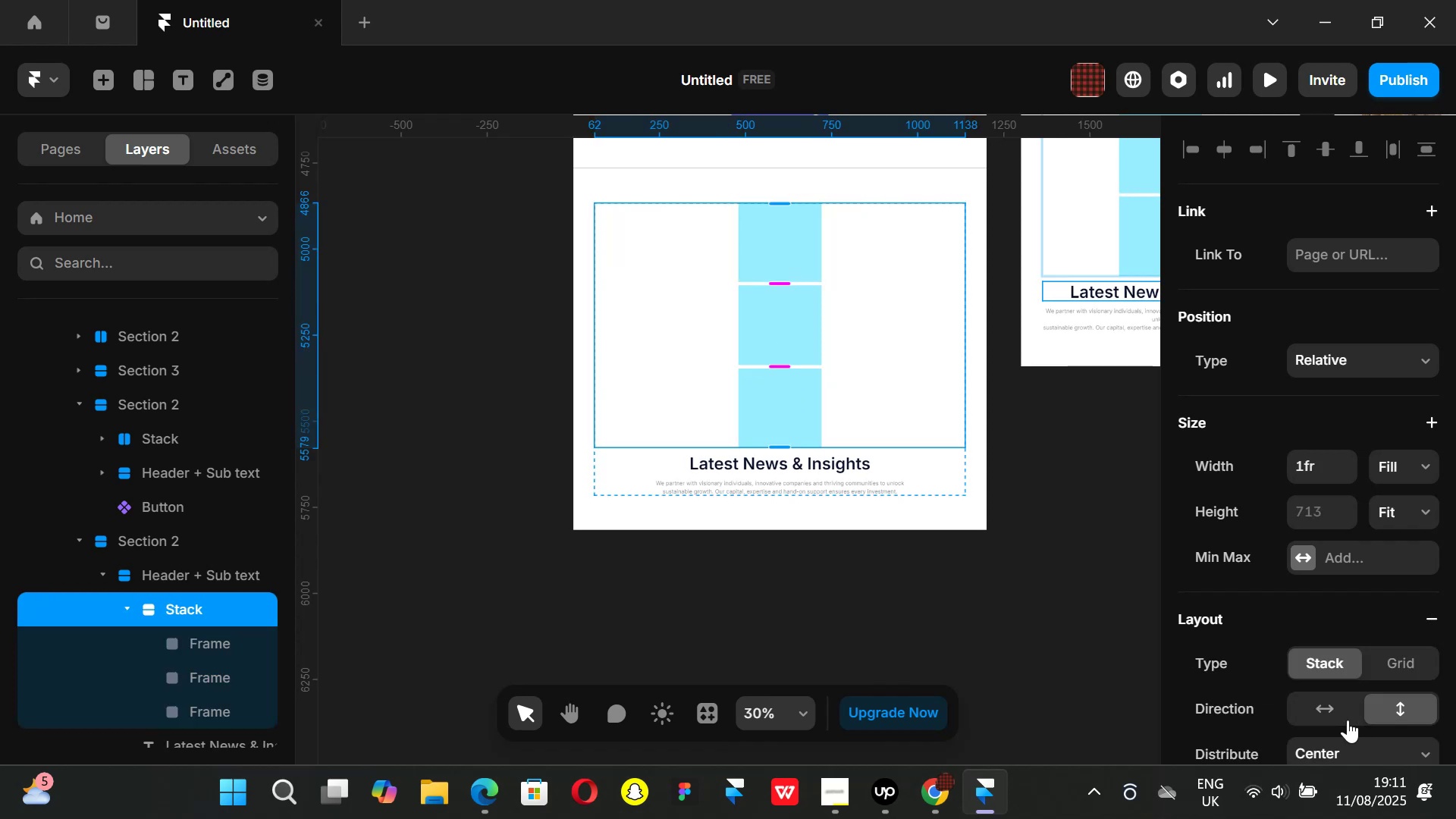 
left_click([1326, 708])
 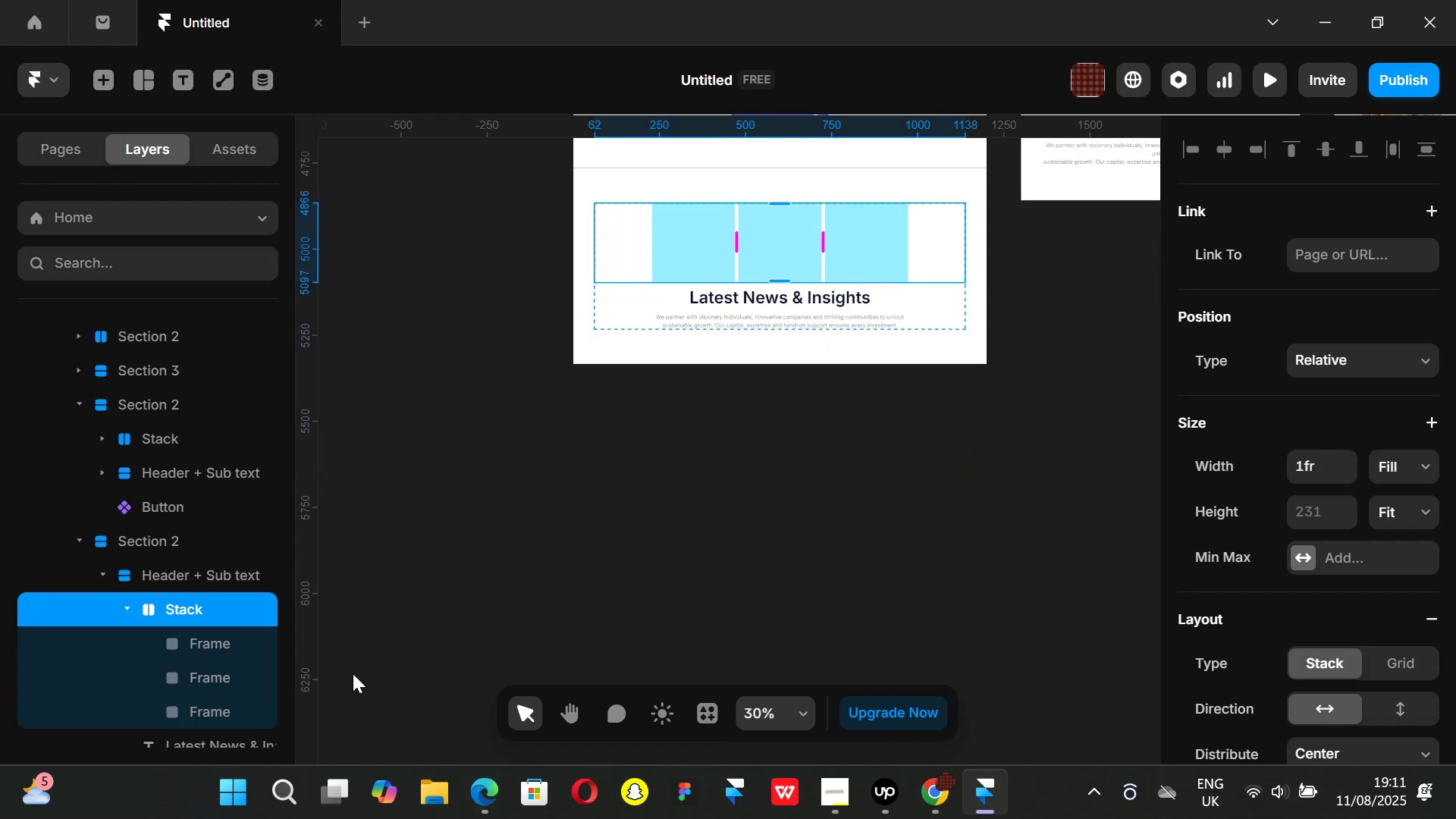 
left_click([193, 644])
 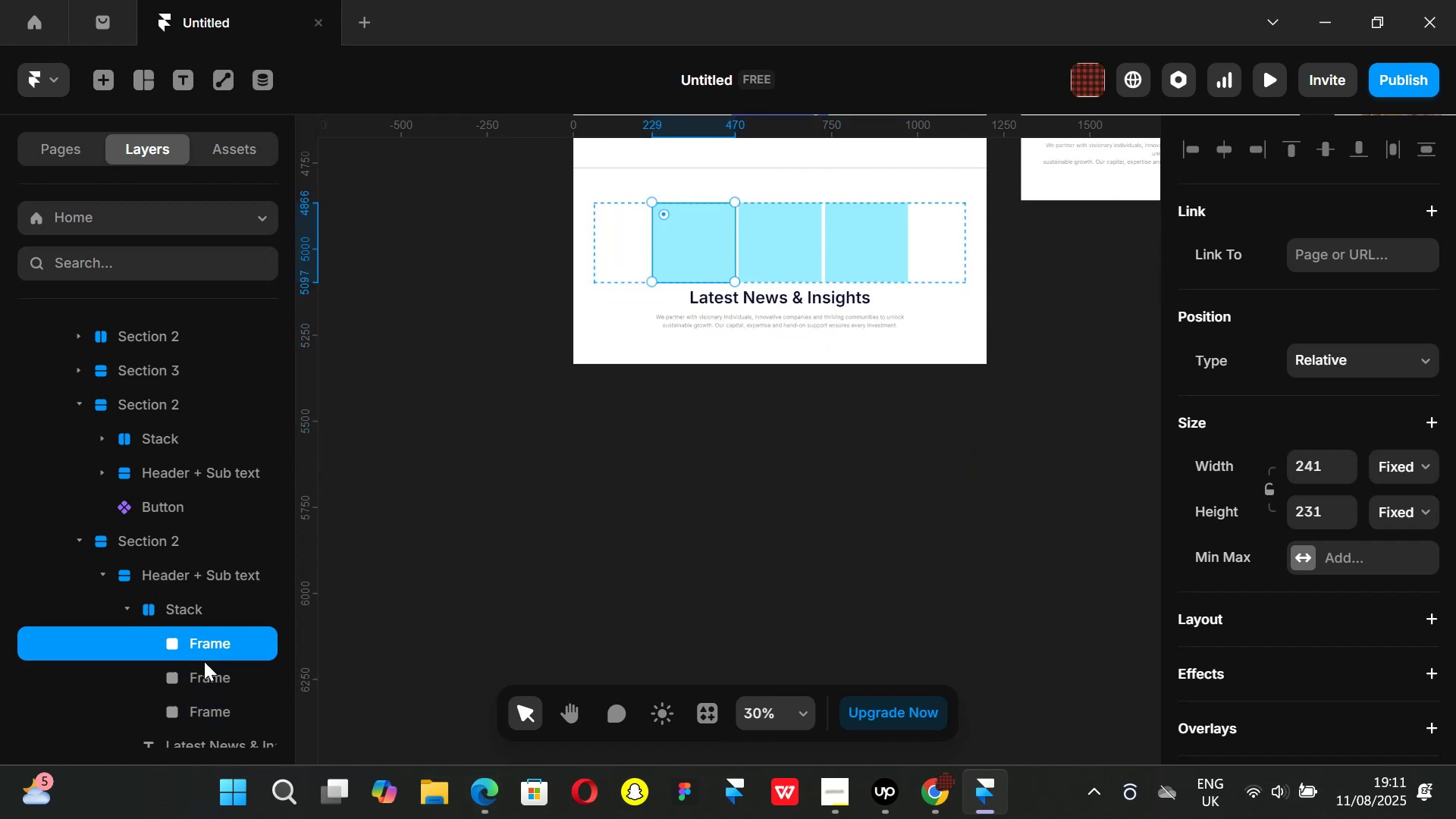 
hold_key(key=ShiftLeft, duration=1.16)
left_click([202, 680])
 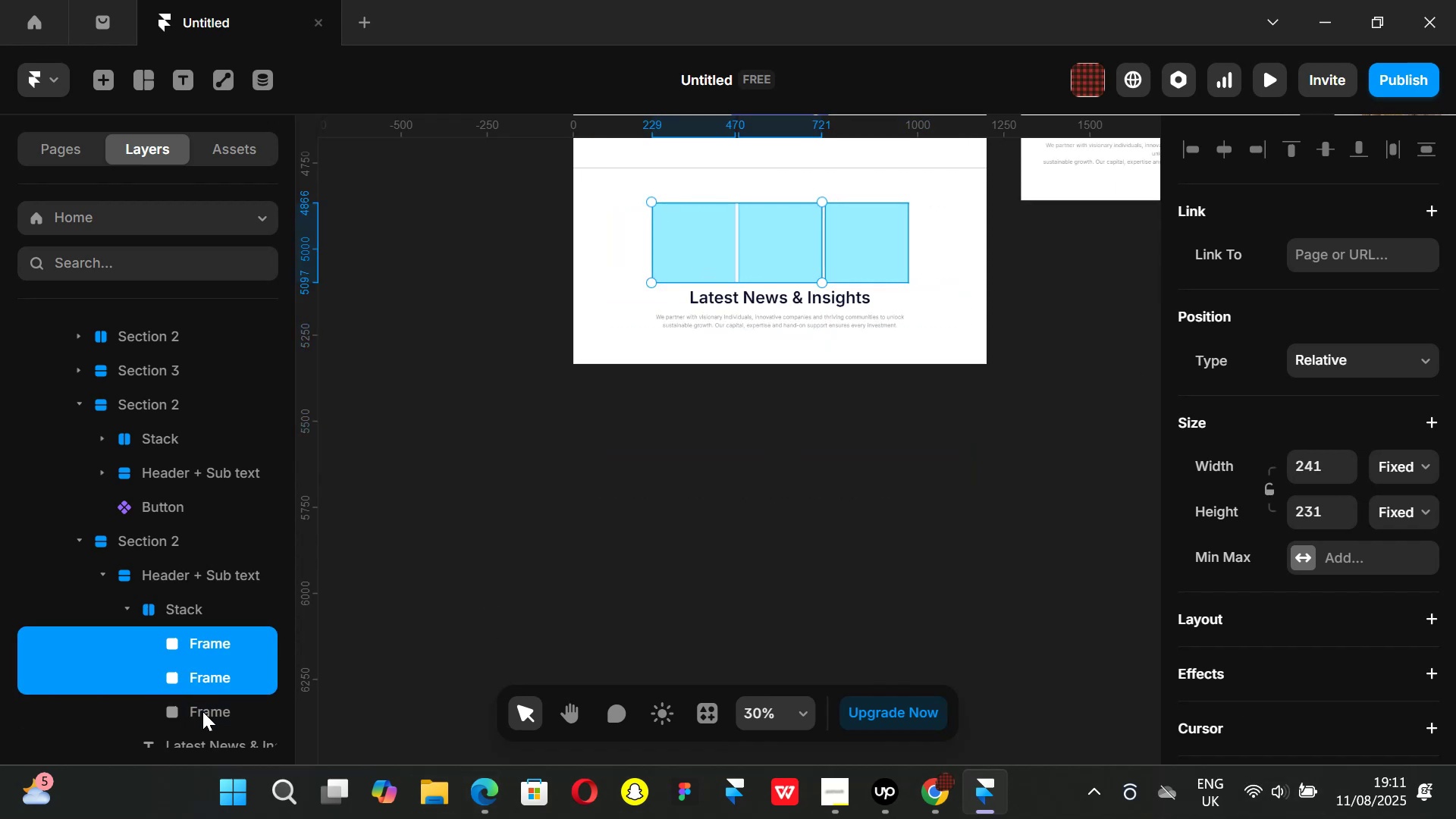 
double_click([202, 711])
 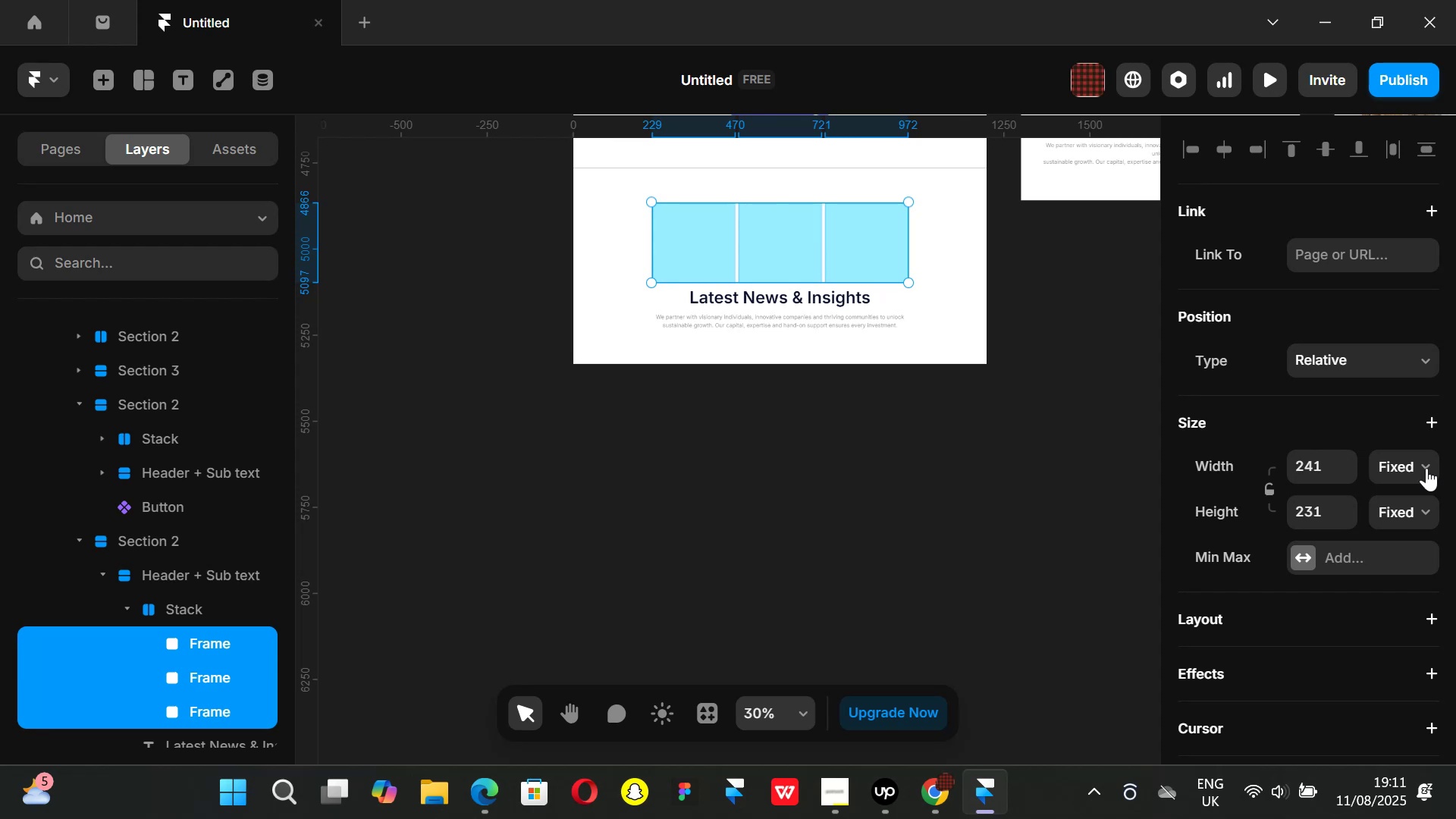 
left_click([1430, 468])
 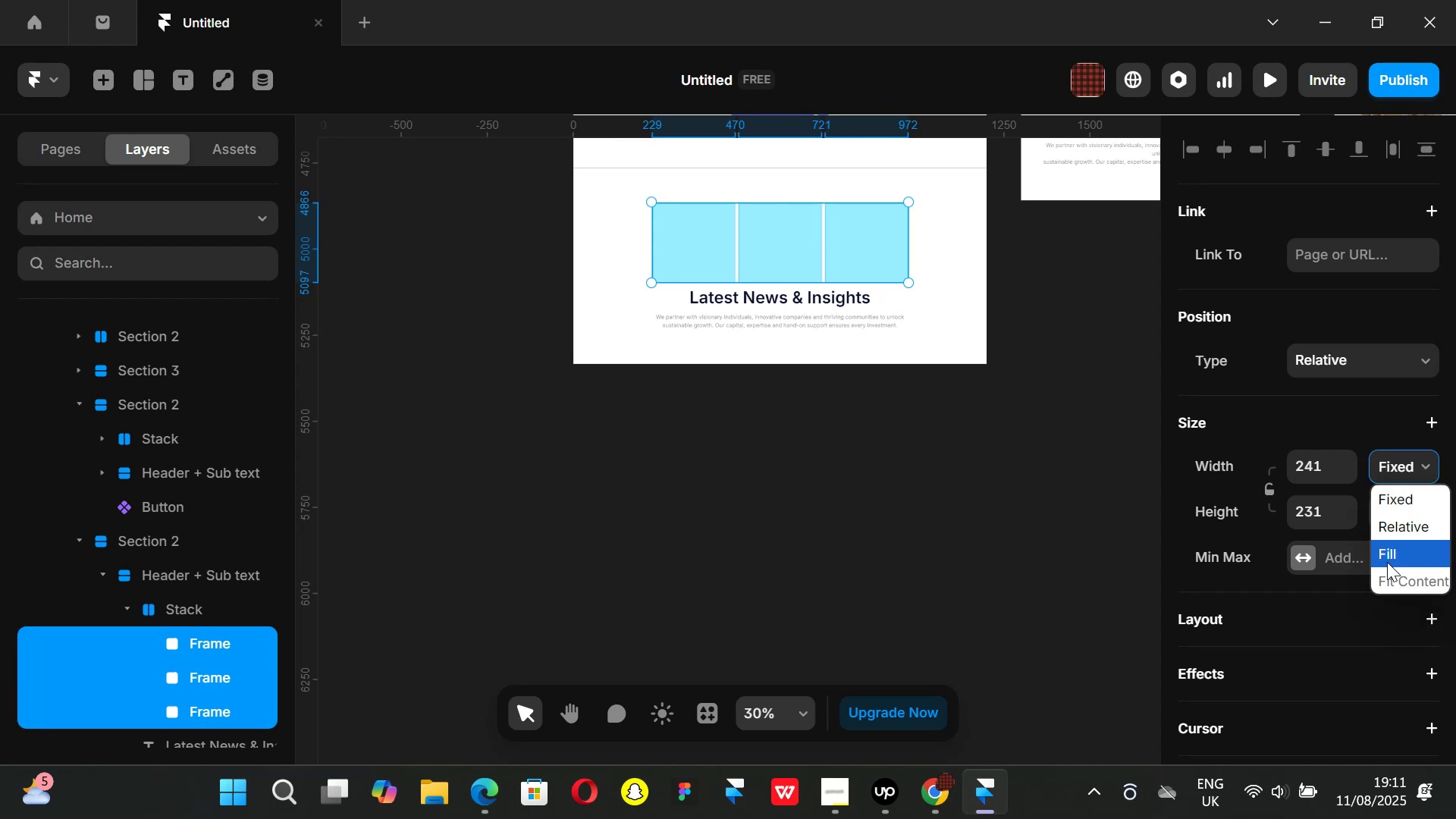 
left_click([1387, 562])
 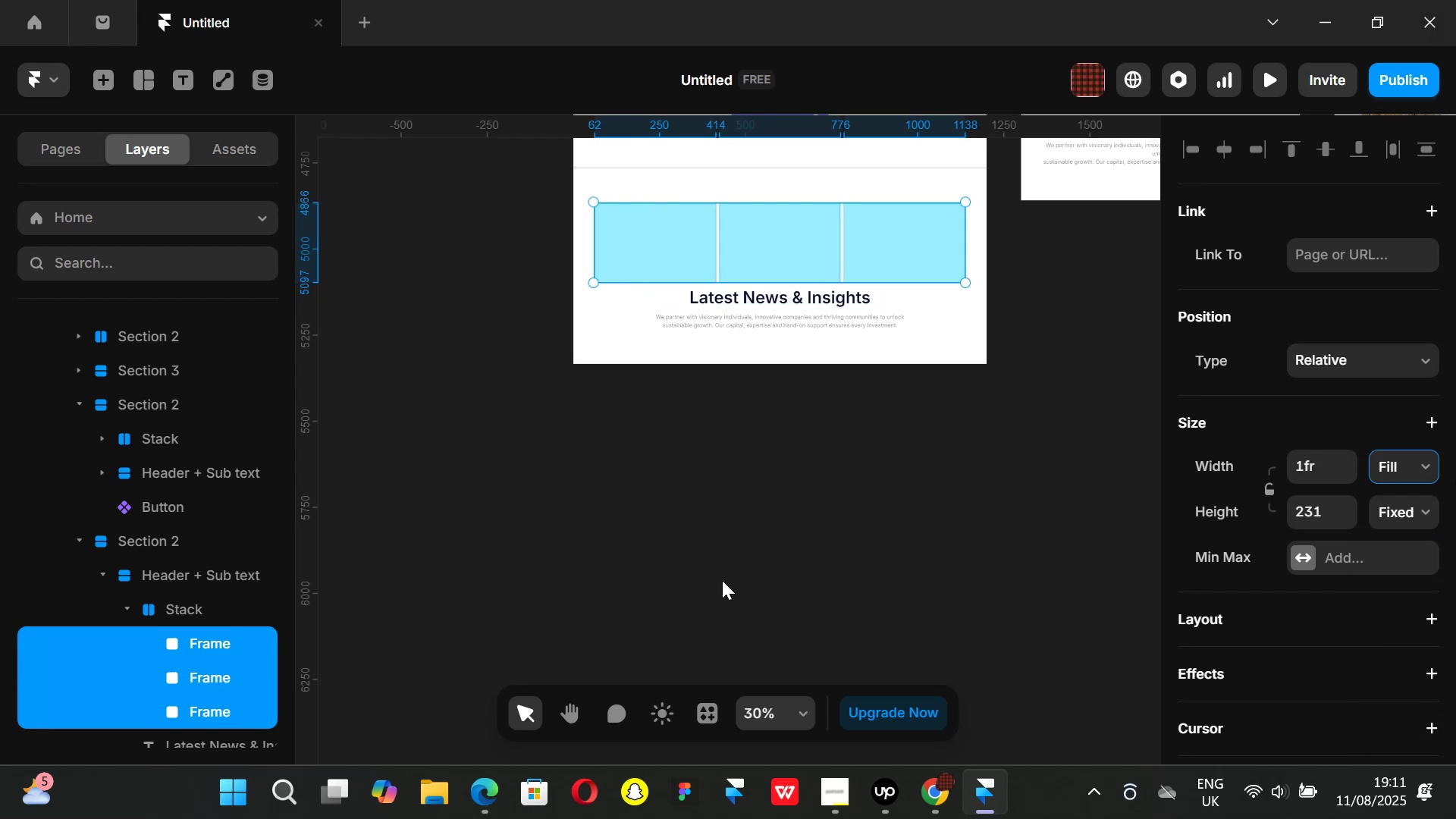 
wait(6.1)
 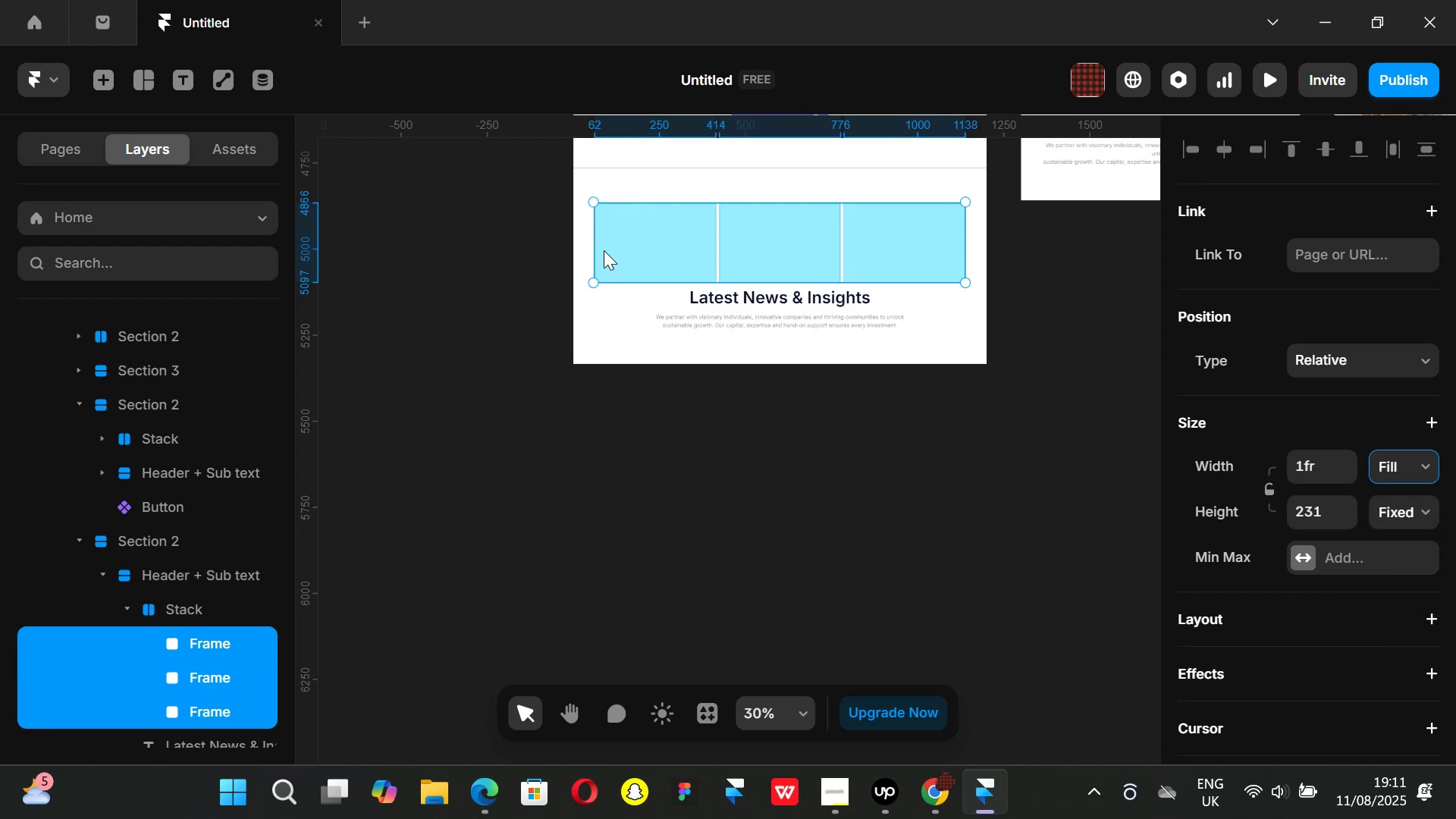 
key(Control+ControlLeft)
 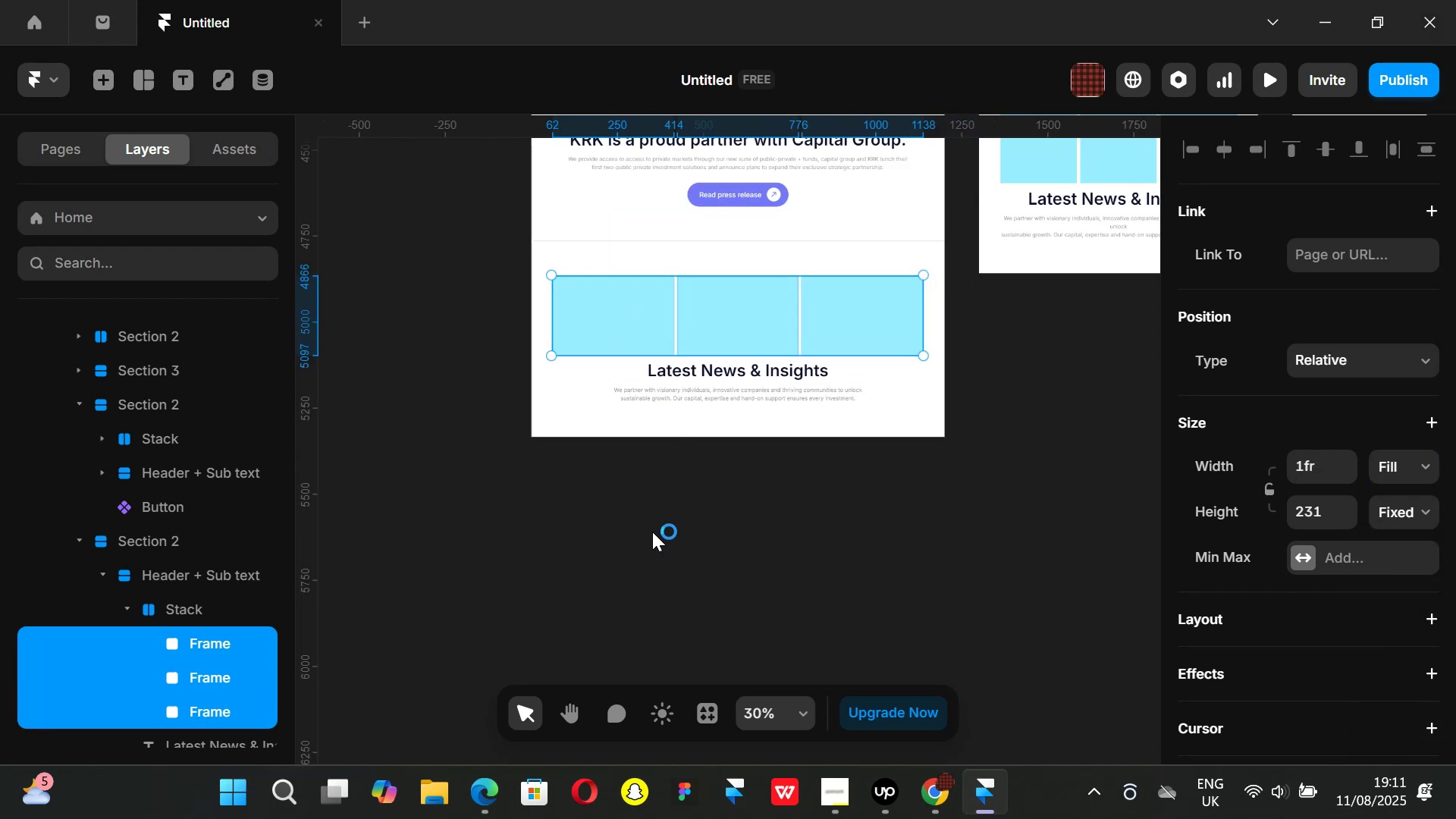 
left_click([652, 532])
 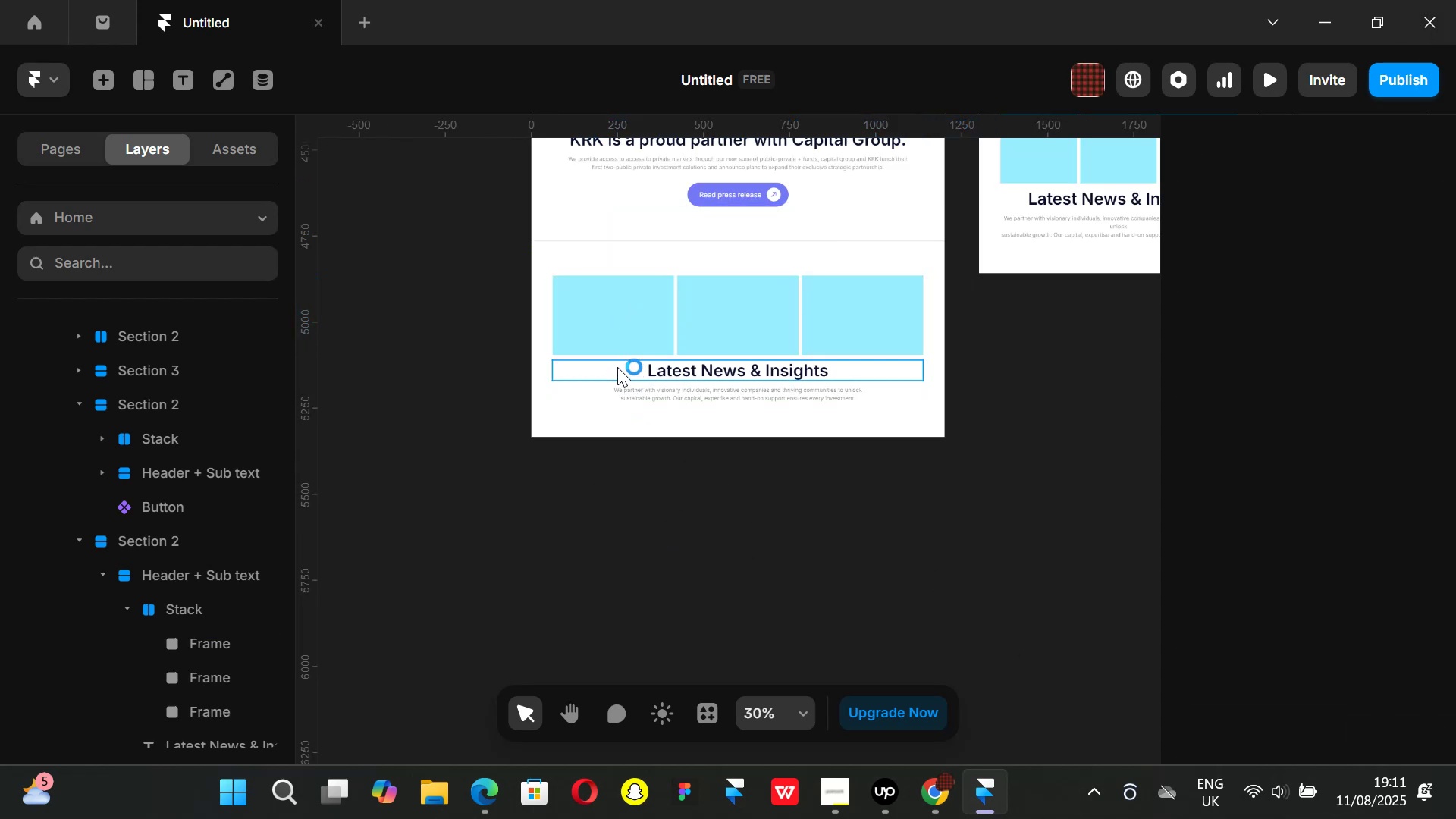 
left_click([617, 358])
 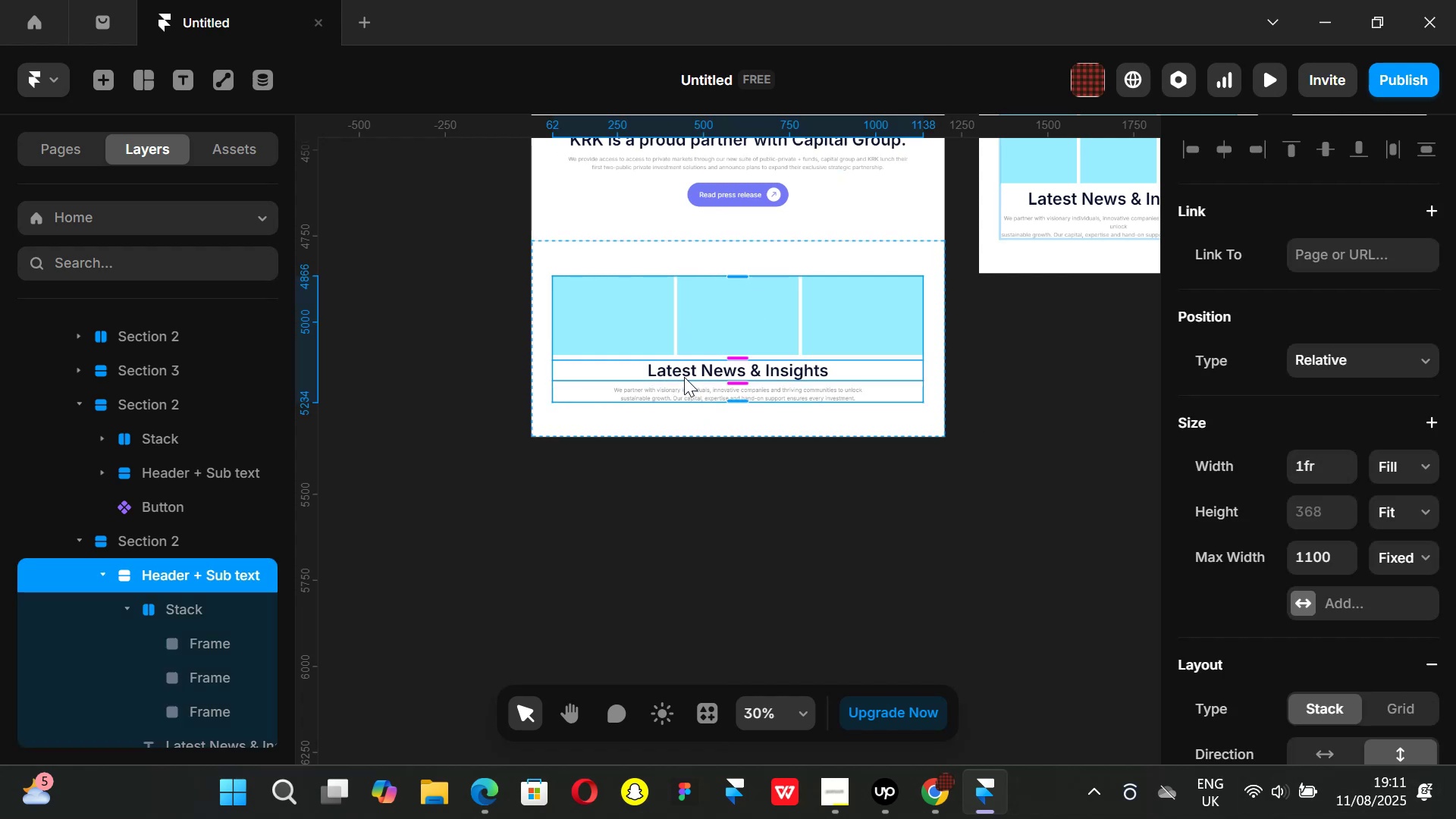 
wait(6.29)
 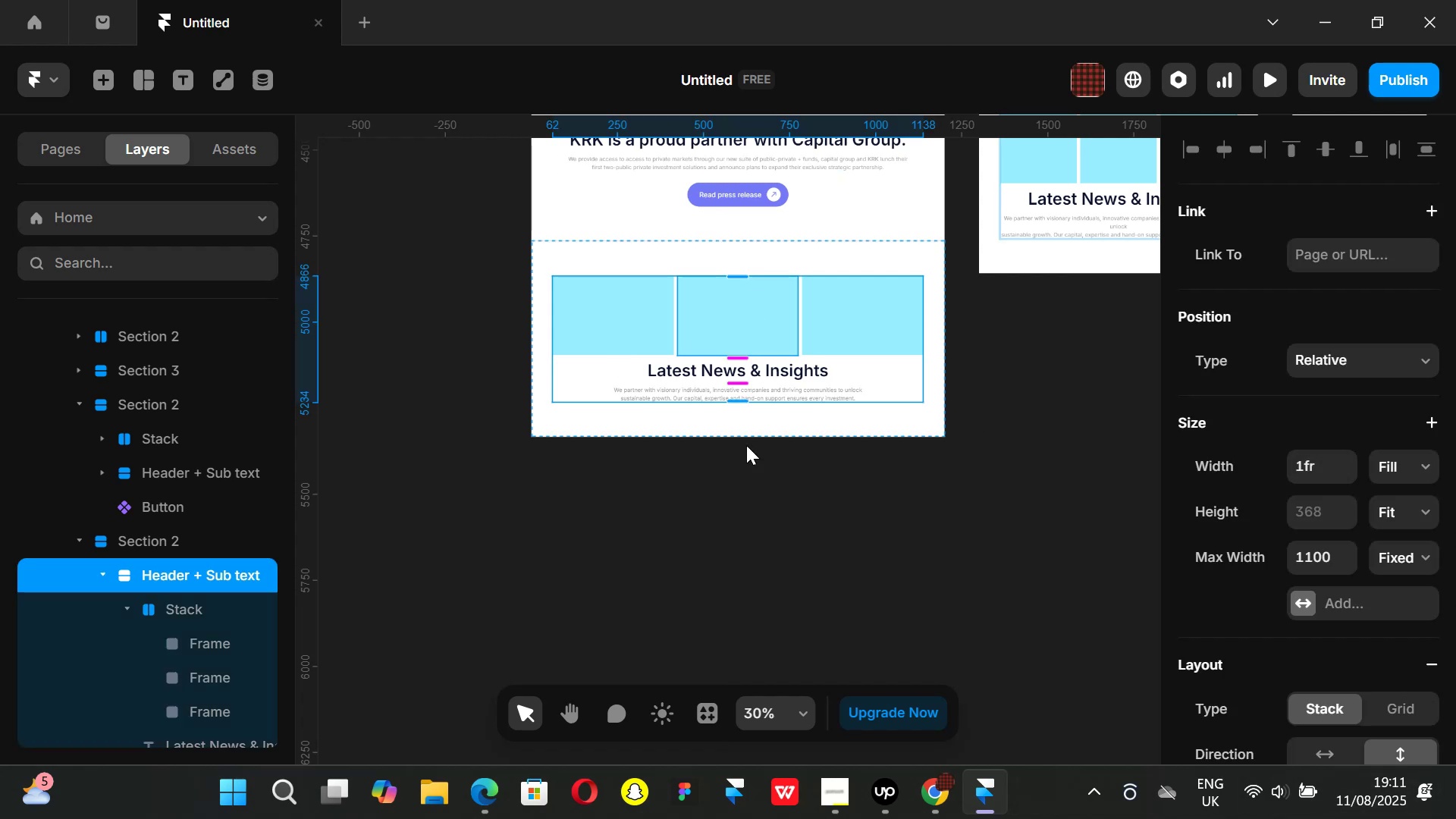 
left_click([682, 370])
 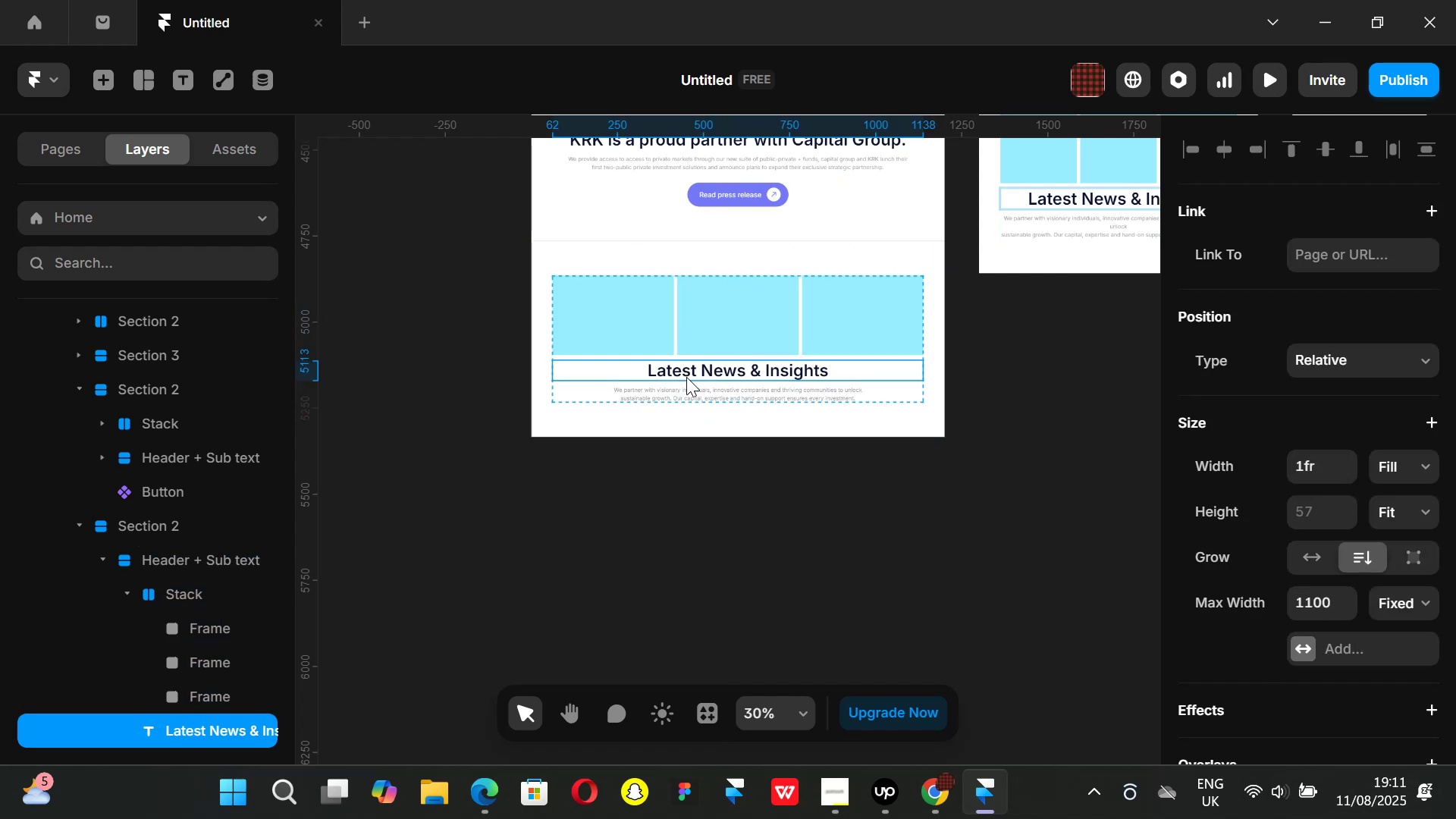 
hold_key(key=ShiftLeft, duration=1.5)
 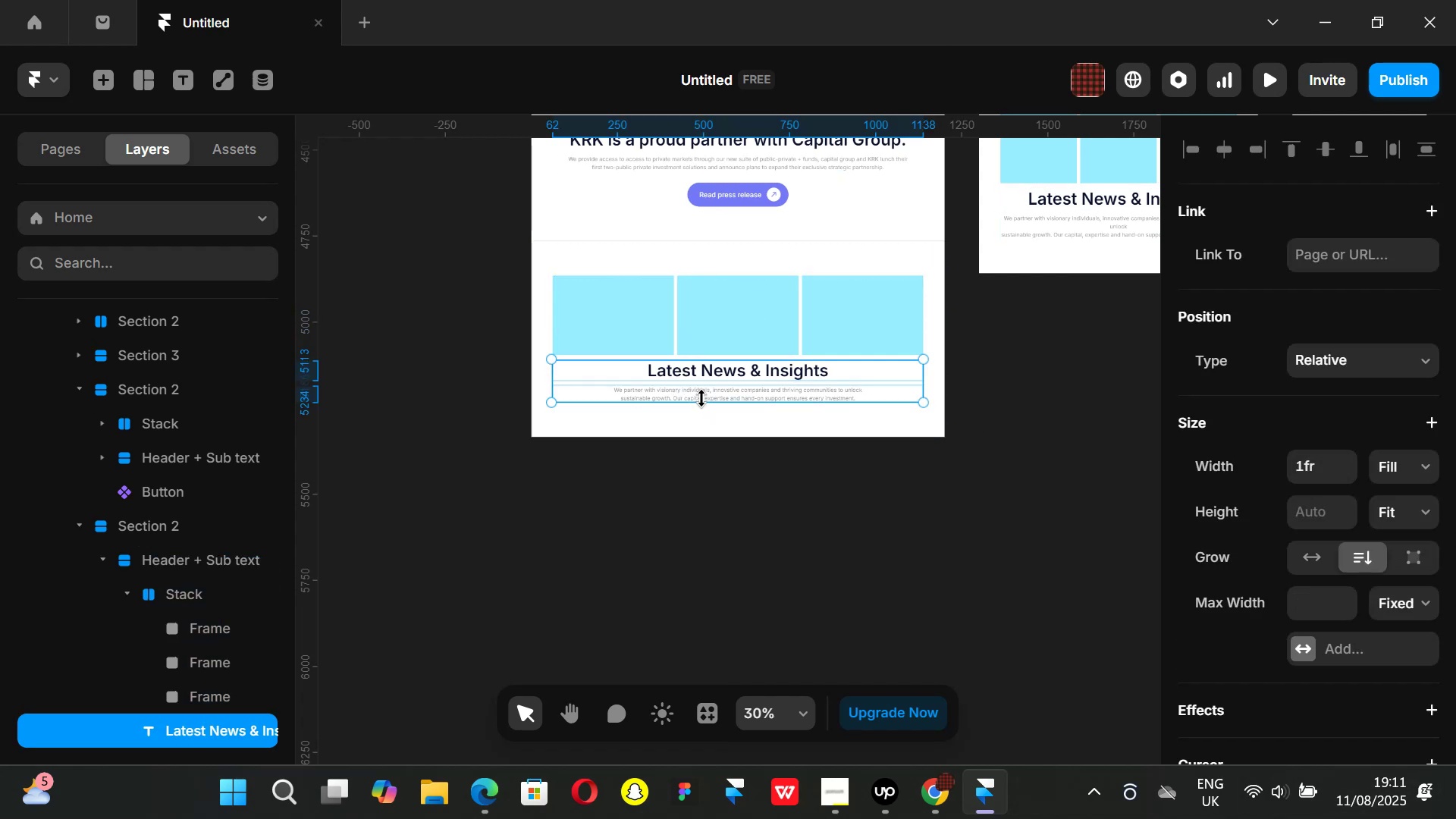 
hold_key(key=ShiftLeft, duration=0.54)
left_click([698, 394])
 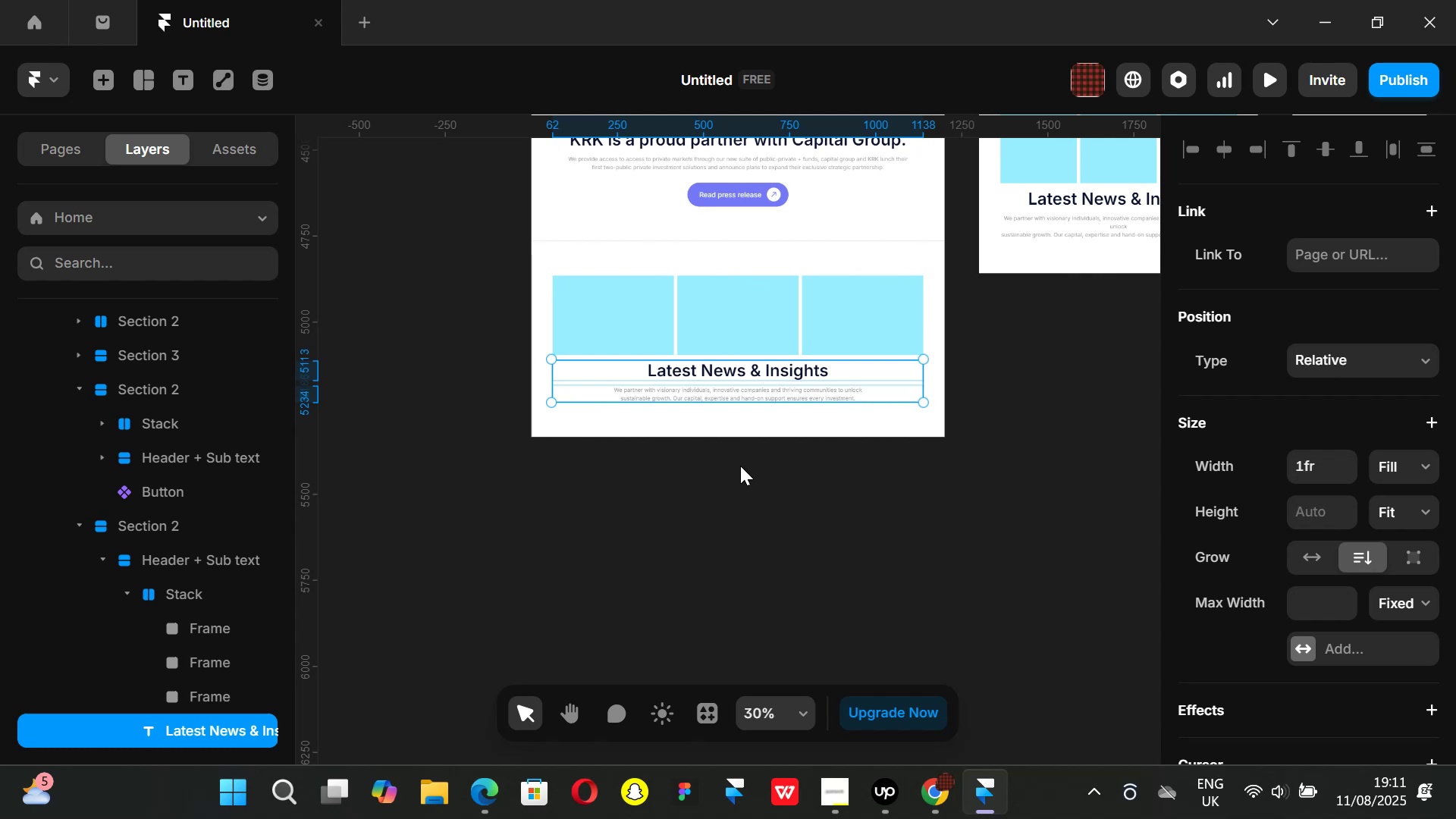 
key(Control+ControlLeft)
 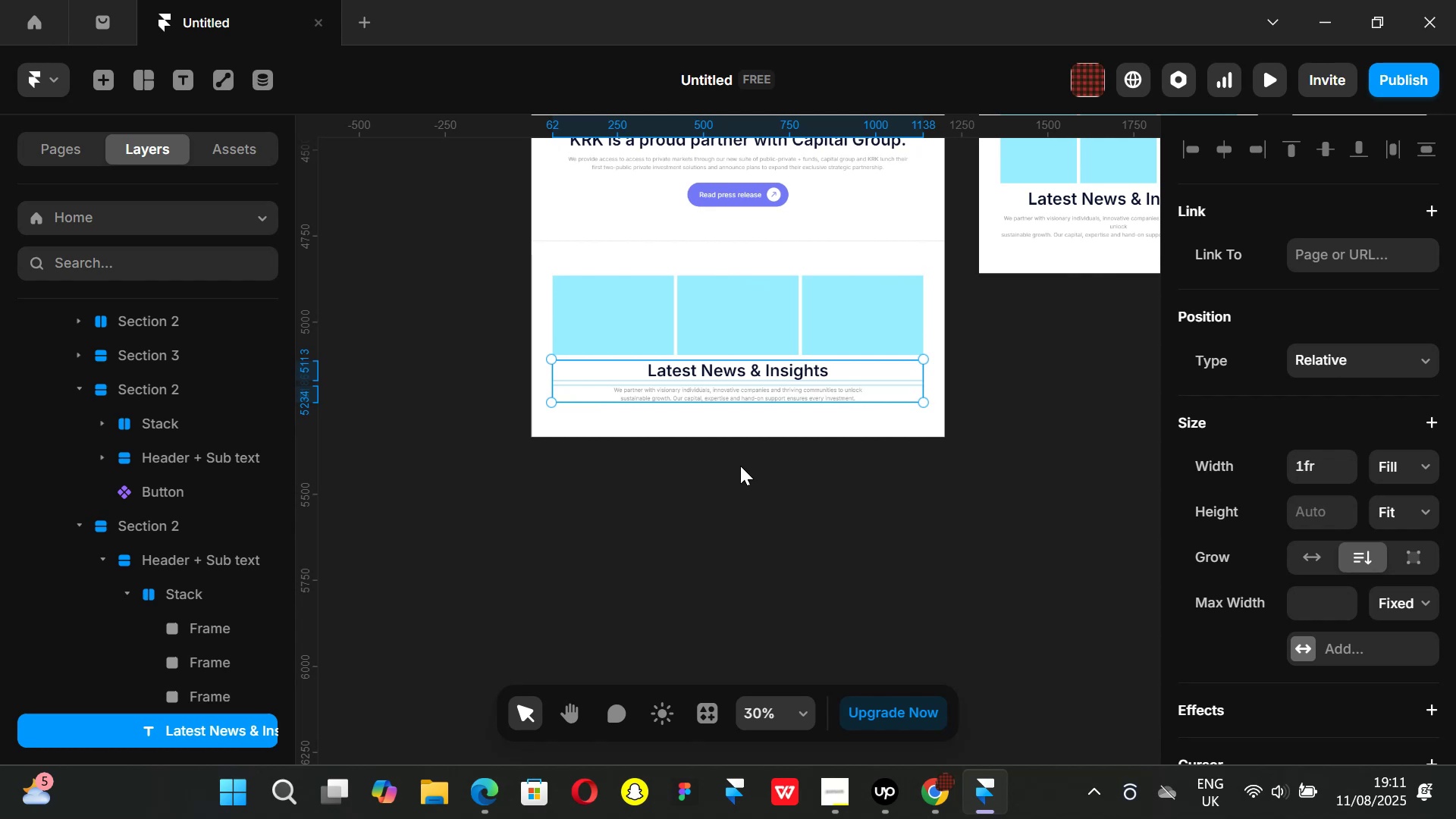 
key(Alt+Control+AltLeft)
 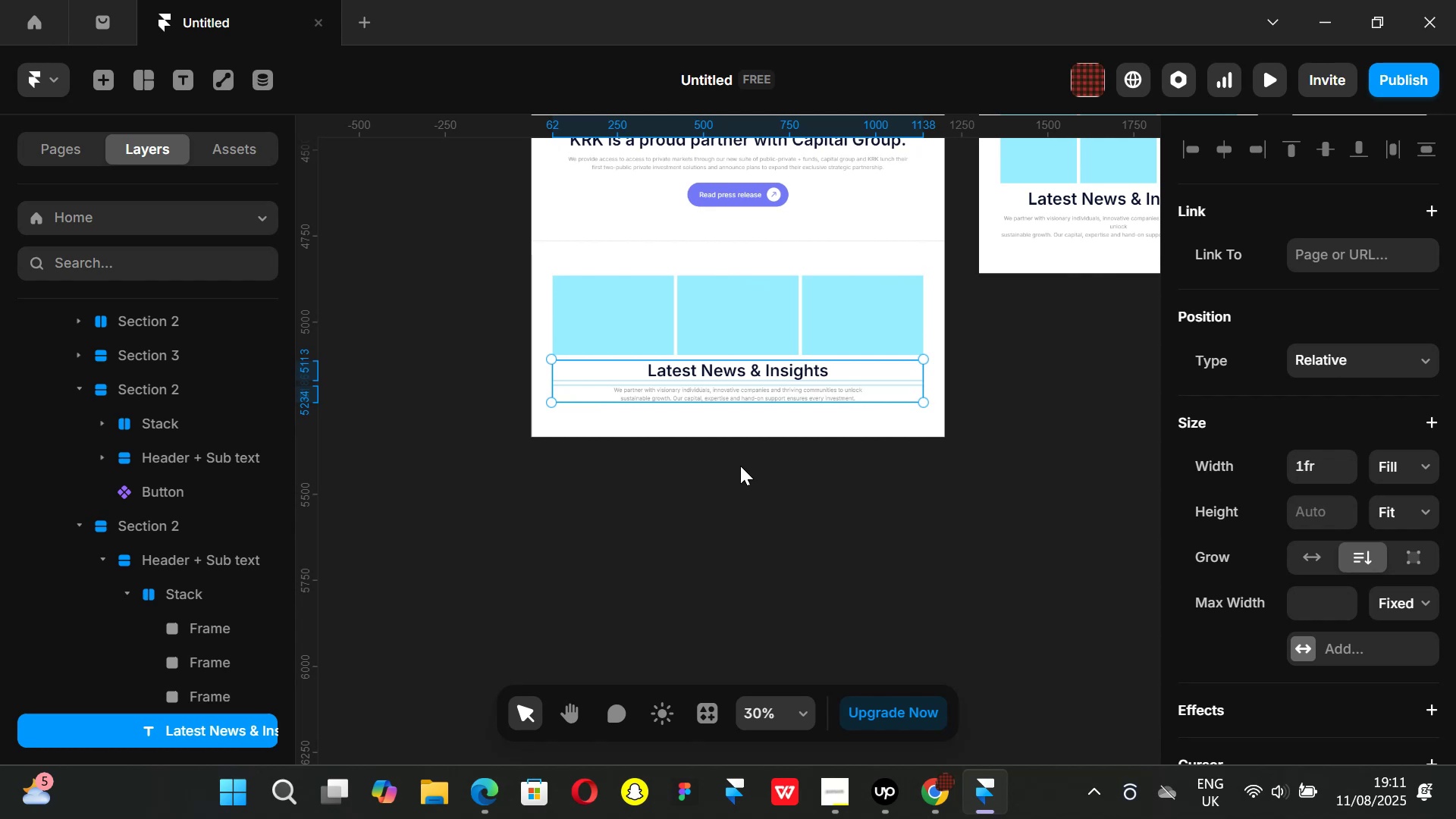 
key(Alt+Control+Enter)
 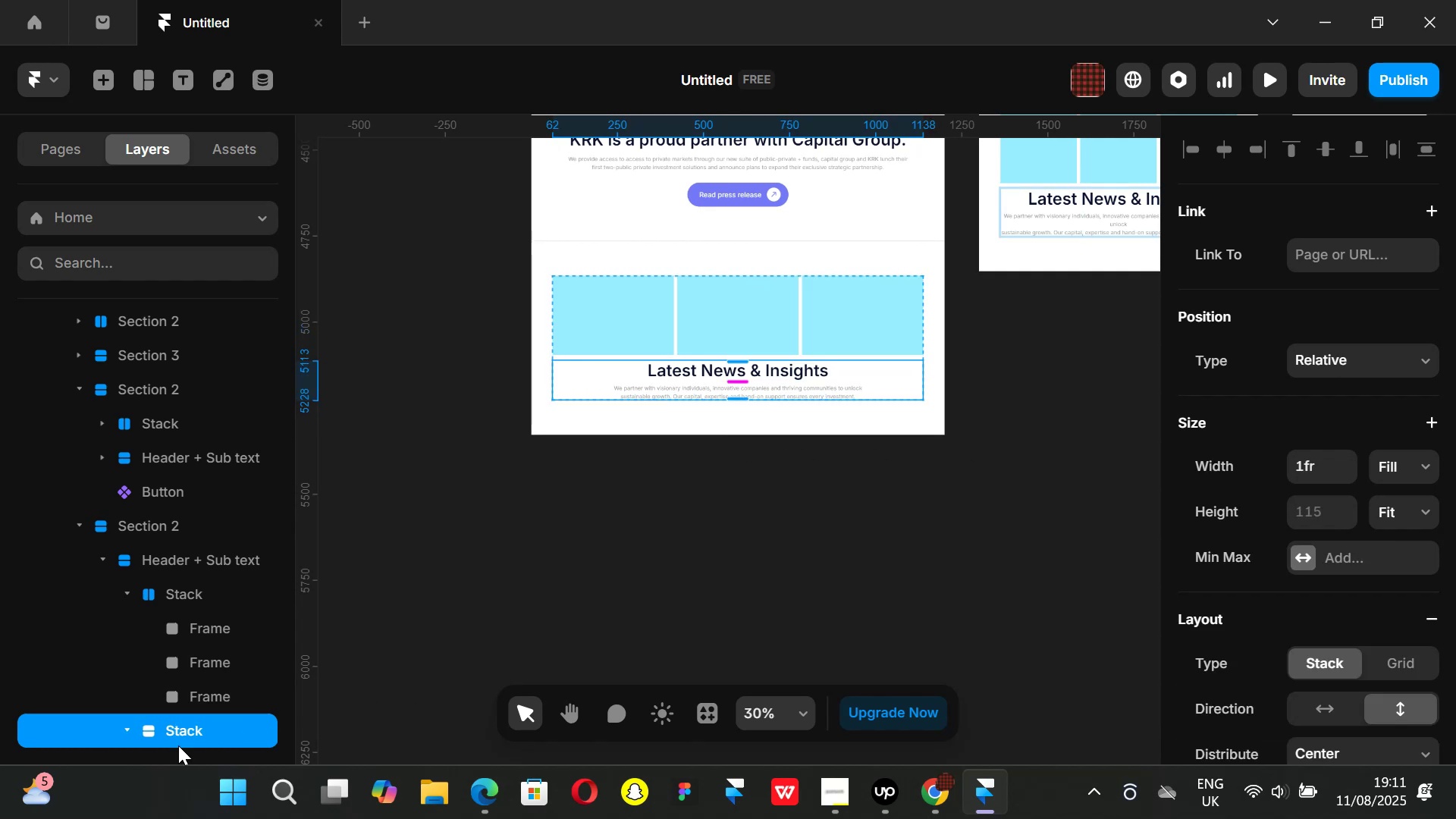 
double_click([177, 733])
 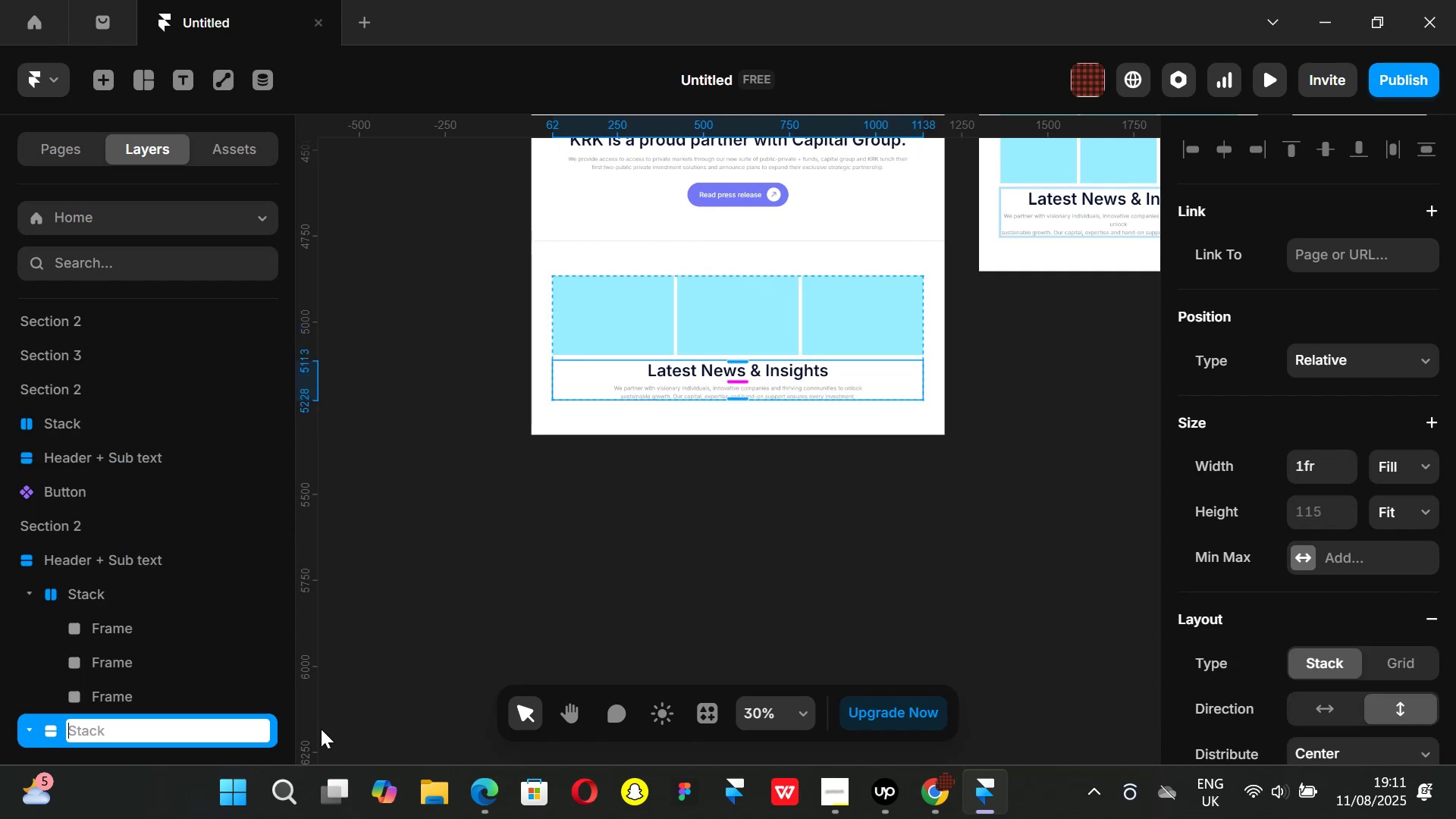 
type(Text cntent)
key(Backspace)
key(Backspace)
key(Backspace)
key(Backspace)
key(Backspace)
type(ontent)
 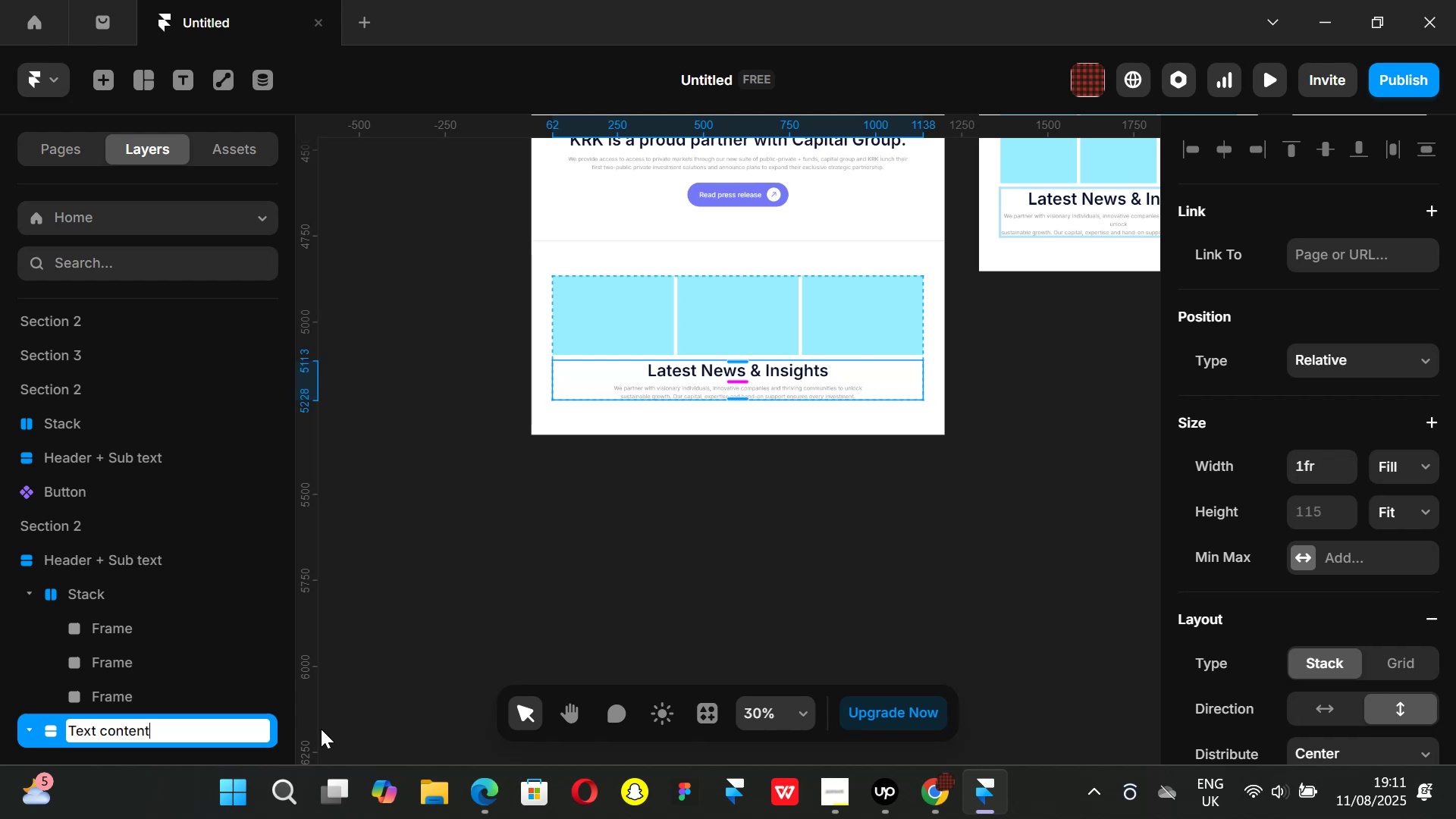 
key(Enter)
 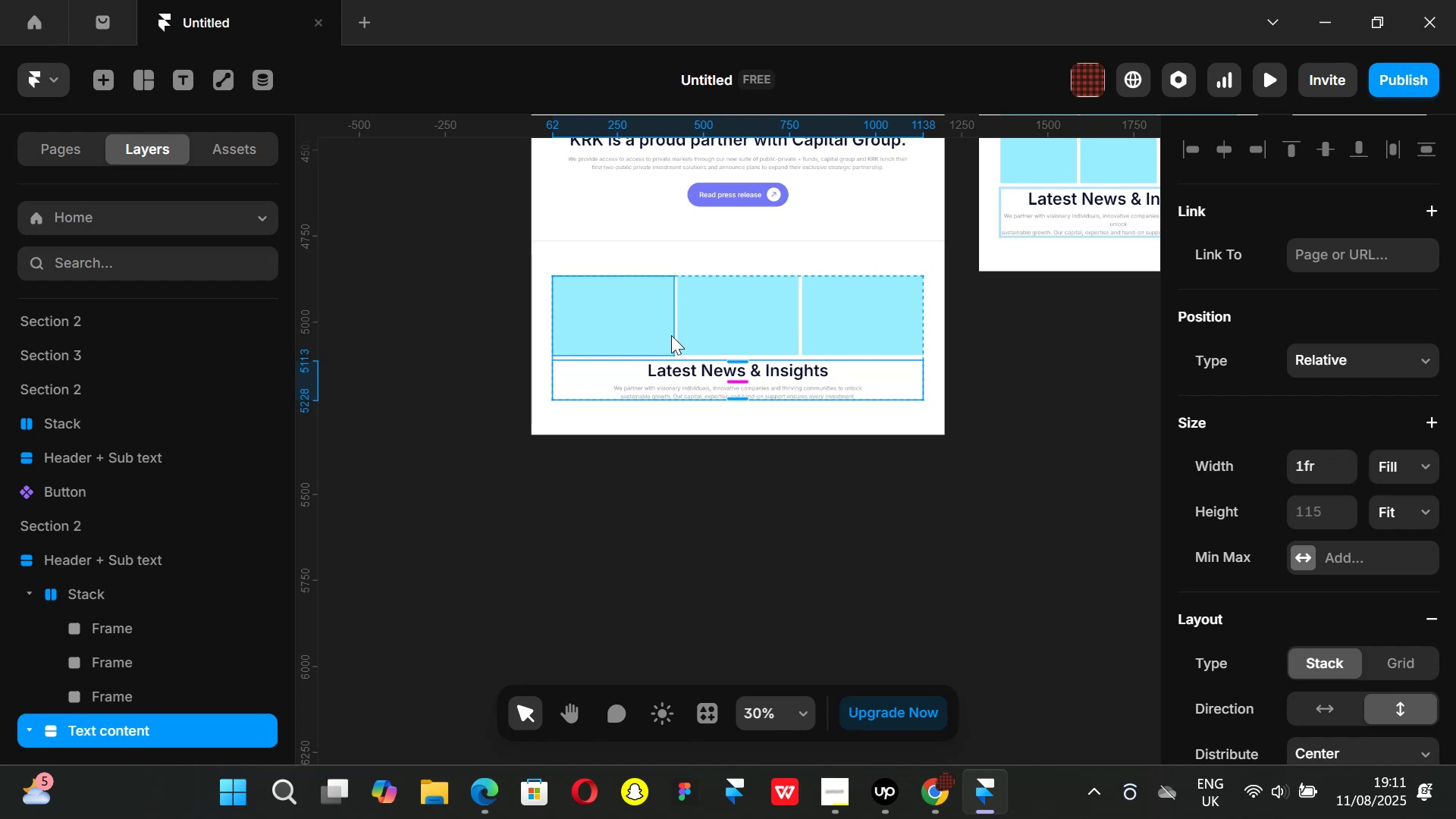 
key(ArrowUp)
 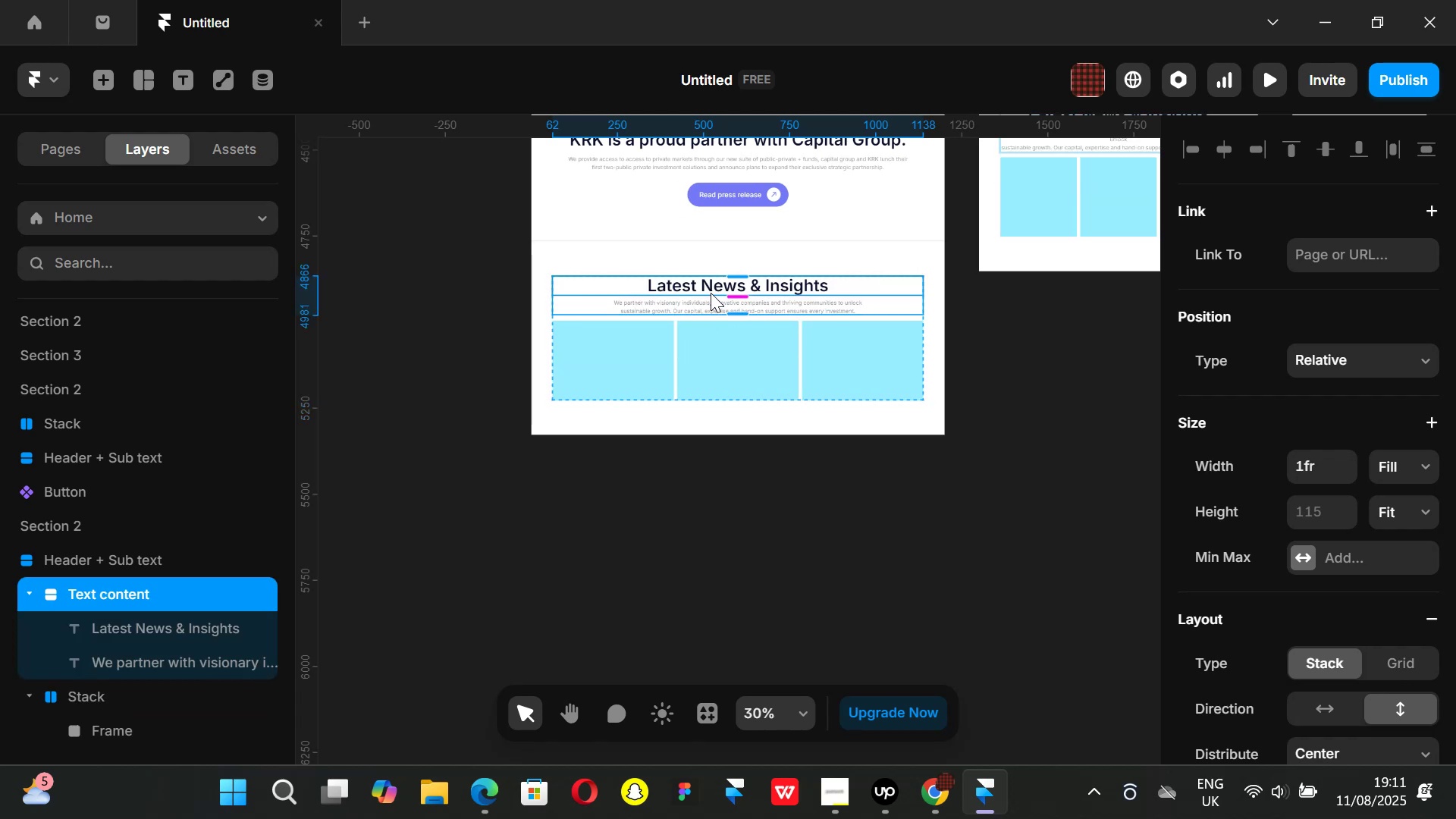 
hold_key(key=ControlLeft, duration=1.03)
scroll: coordinate [732, 318], scroll_direction: up, amount: 2.0
 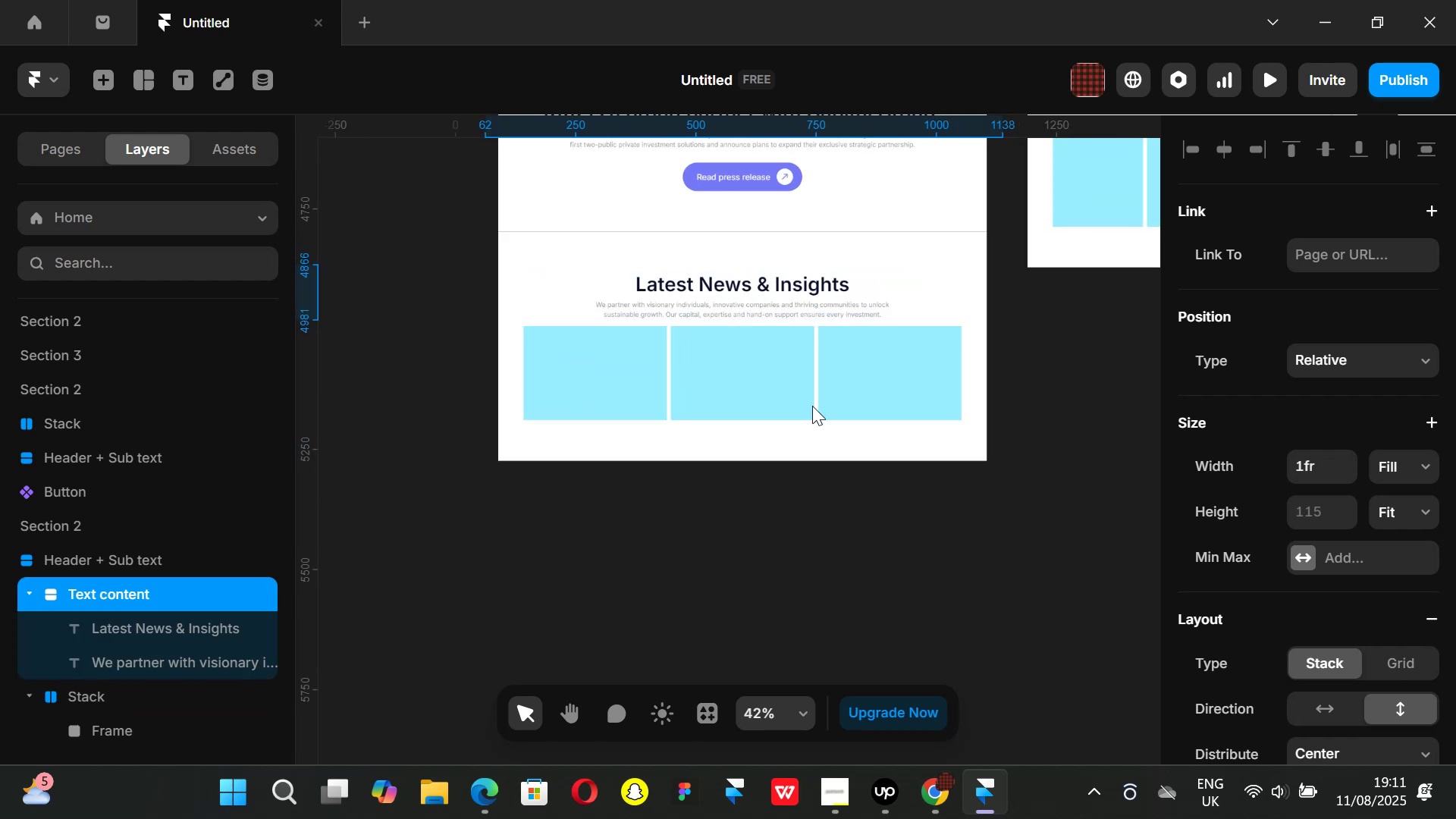 
key(Control+ControlLeft)
 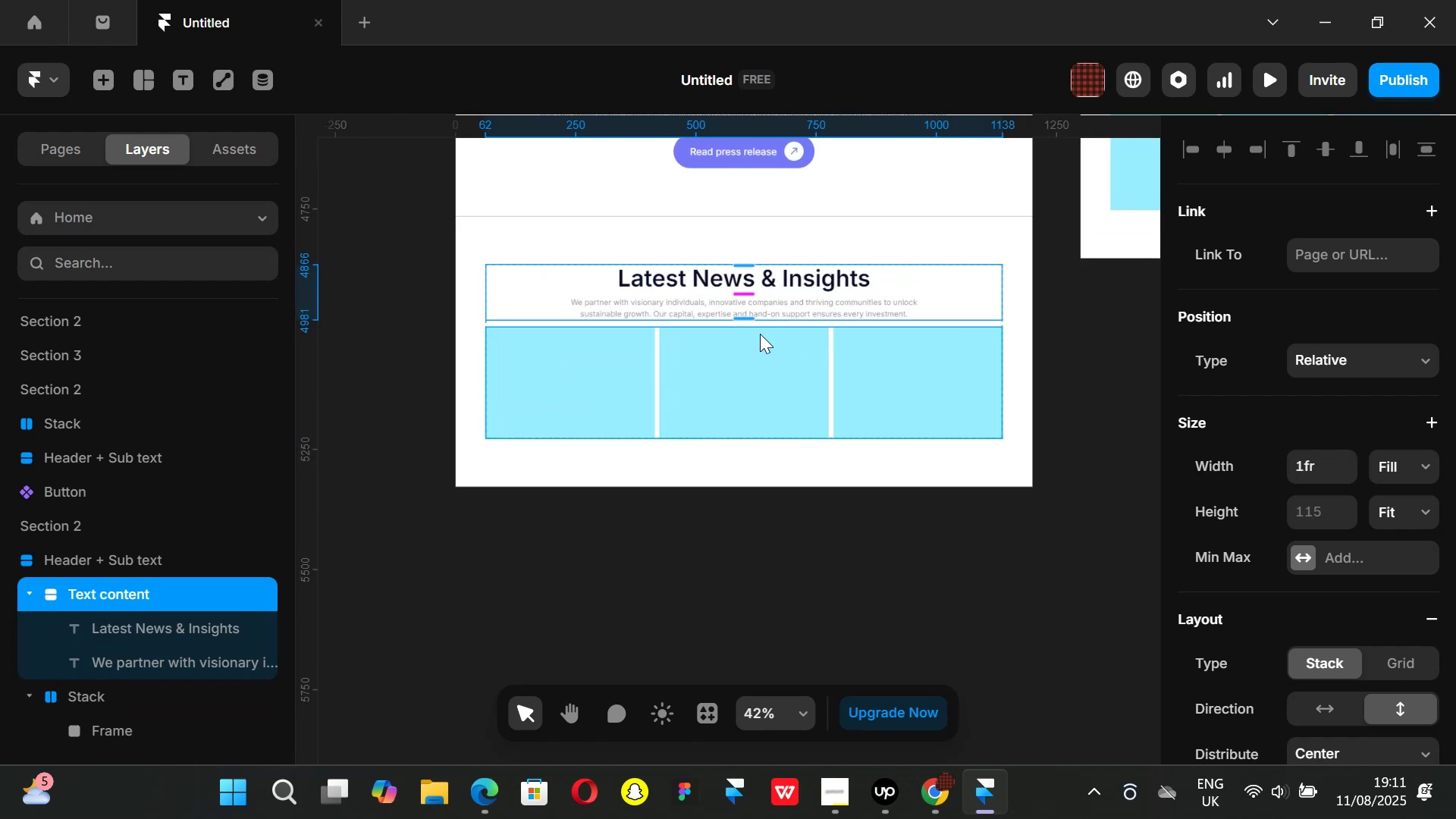 
scroll: coordinate [757, 329], scroll_direction: up, amount: 1.0
 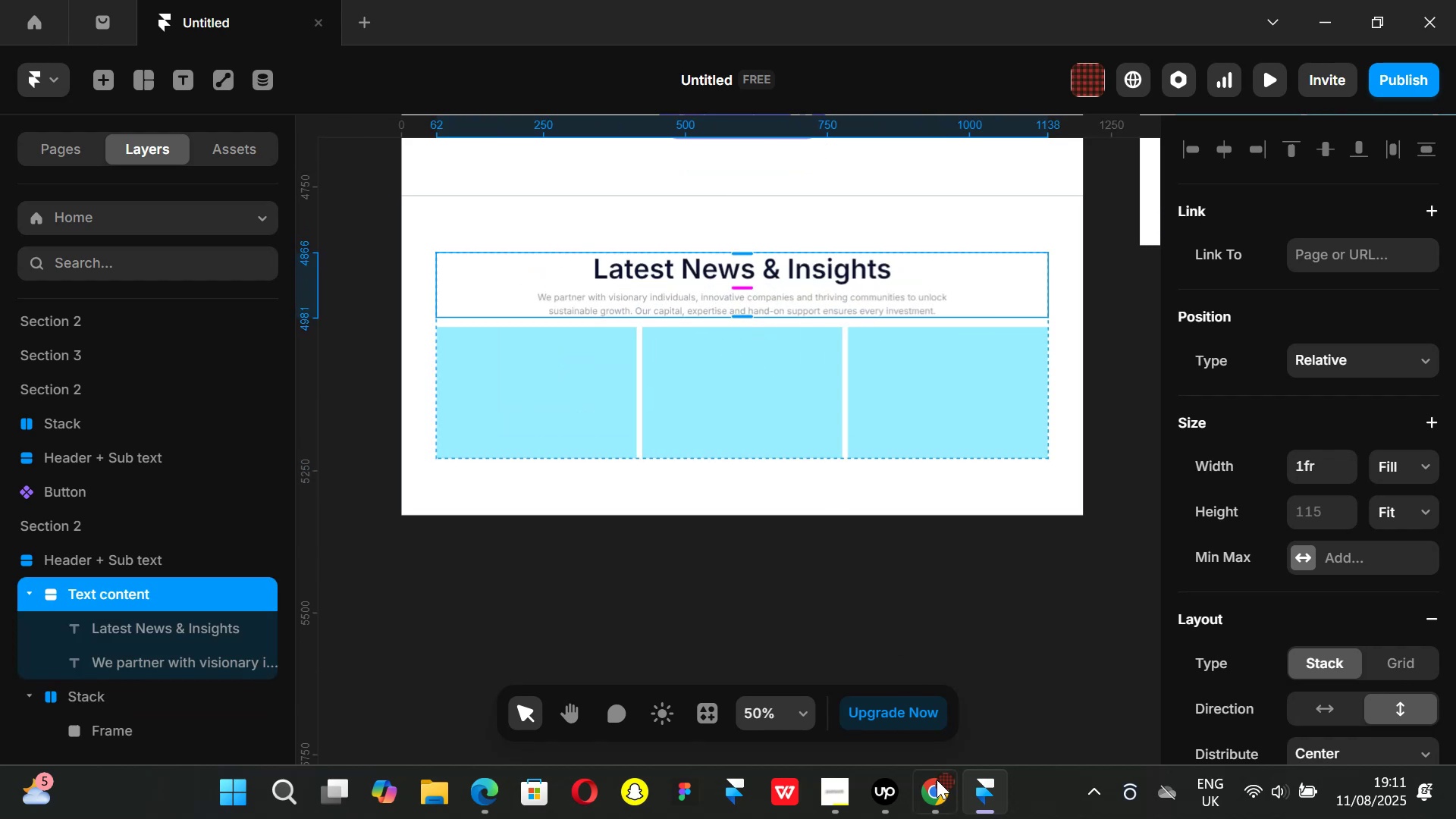 
left_click([950, 818])
 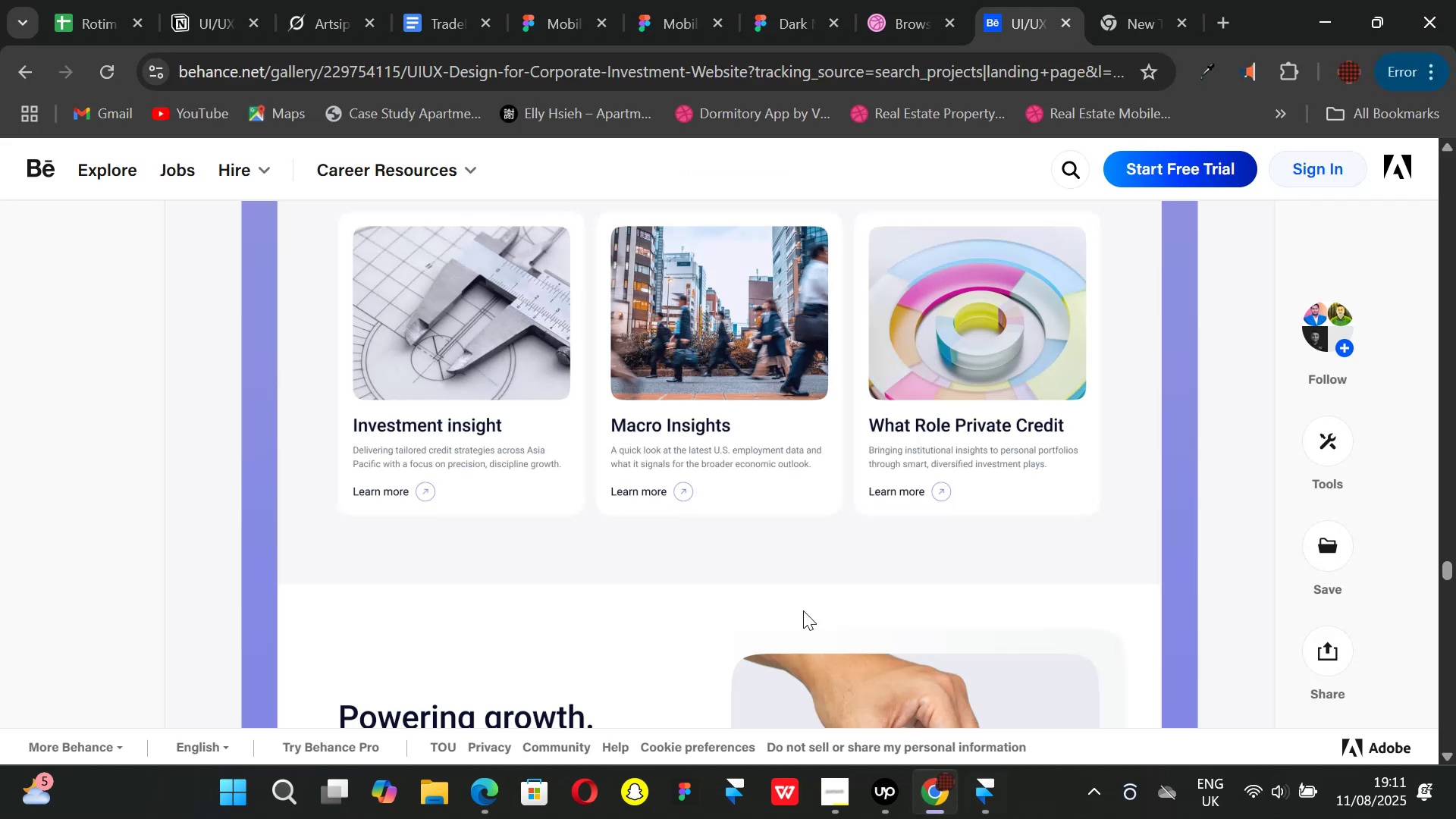 
scroll: coordinate [587, 455], scroll_direction: up, amount: 1.0
 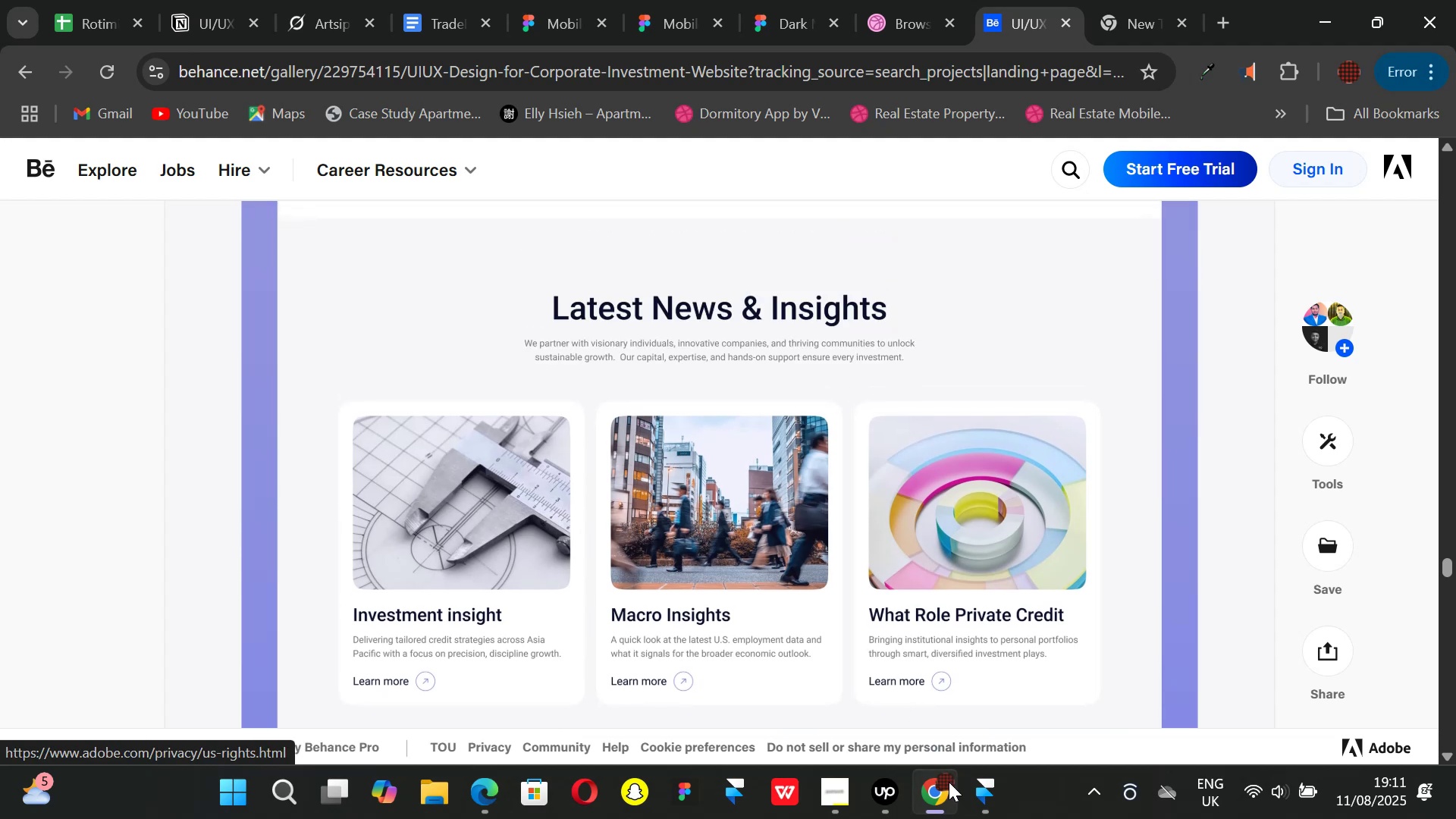 
left_click([982, 794])
 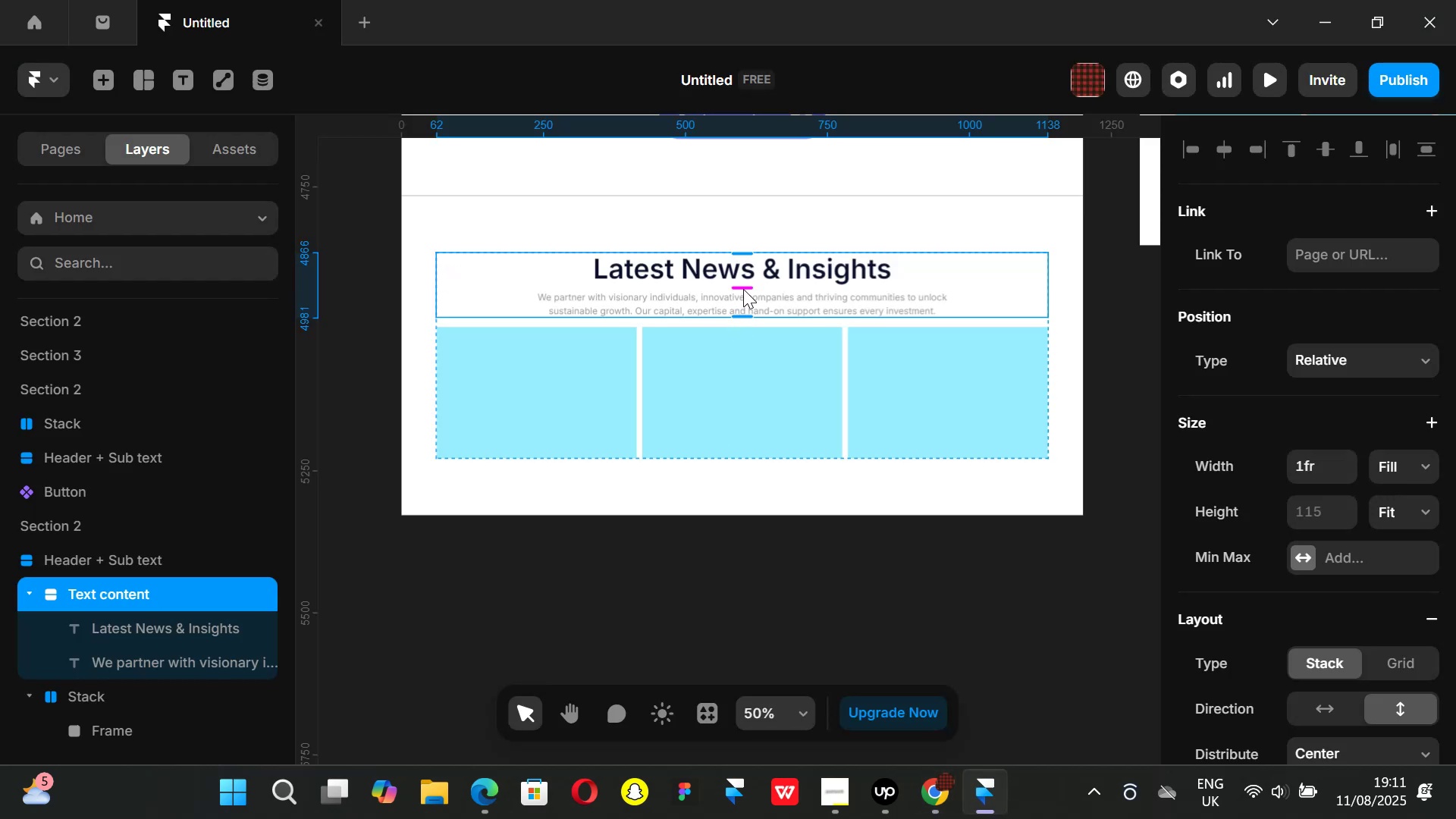 
left_click_drag(start_coordinate=[742, 286], to_coordinate=[742, 293])
 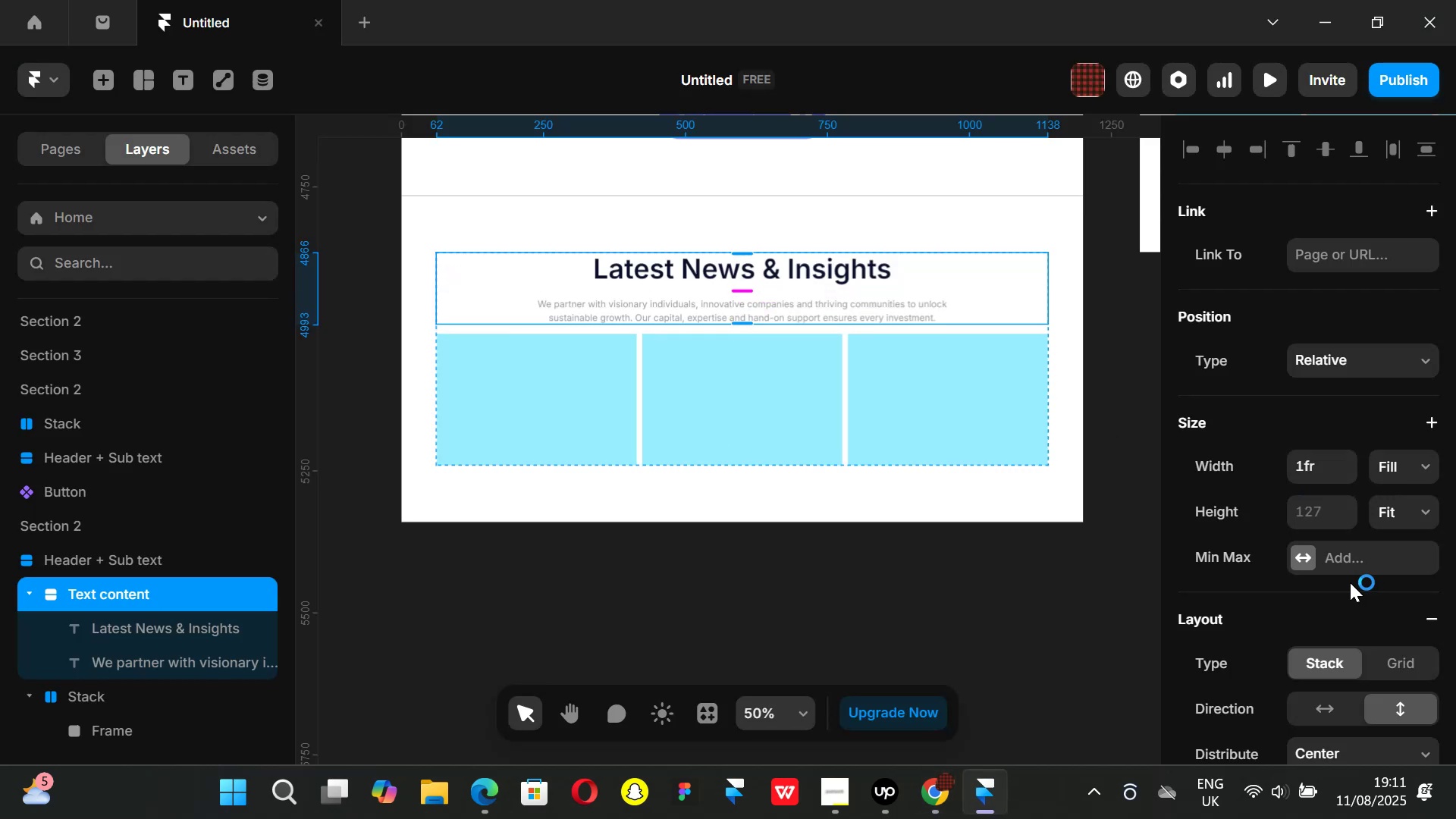 
scroll: coordinate [1323, 551], scroll_direction: down, amount: 1.0
 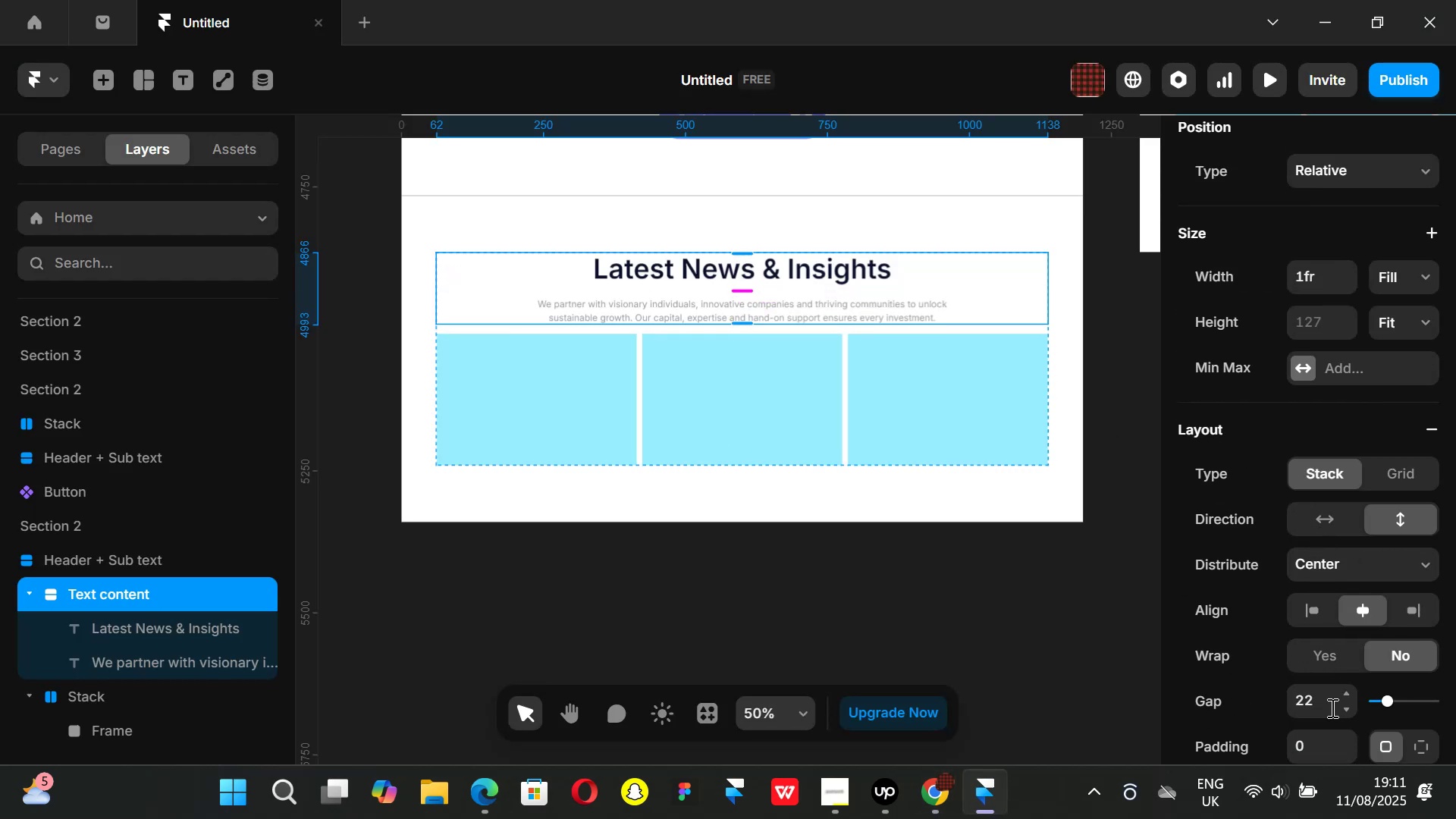 
left_click([1322, 700])
 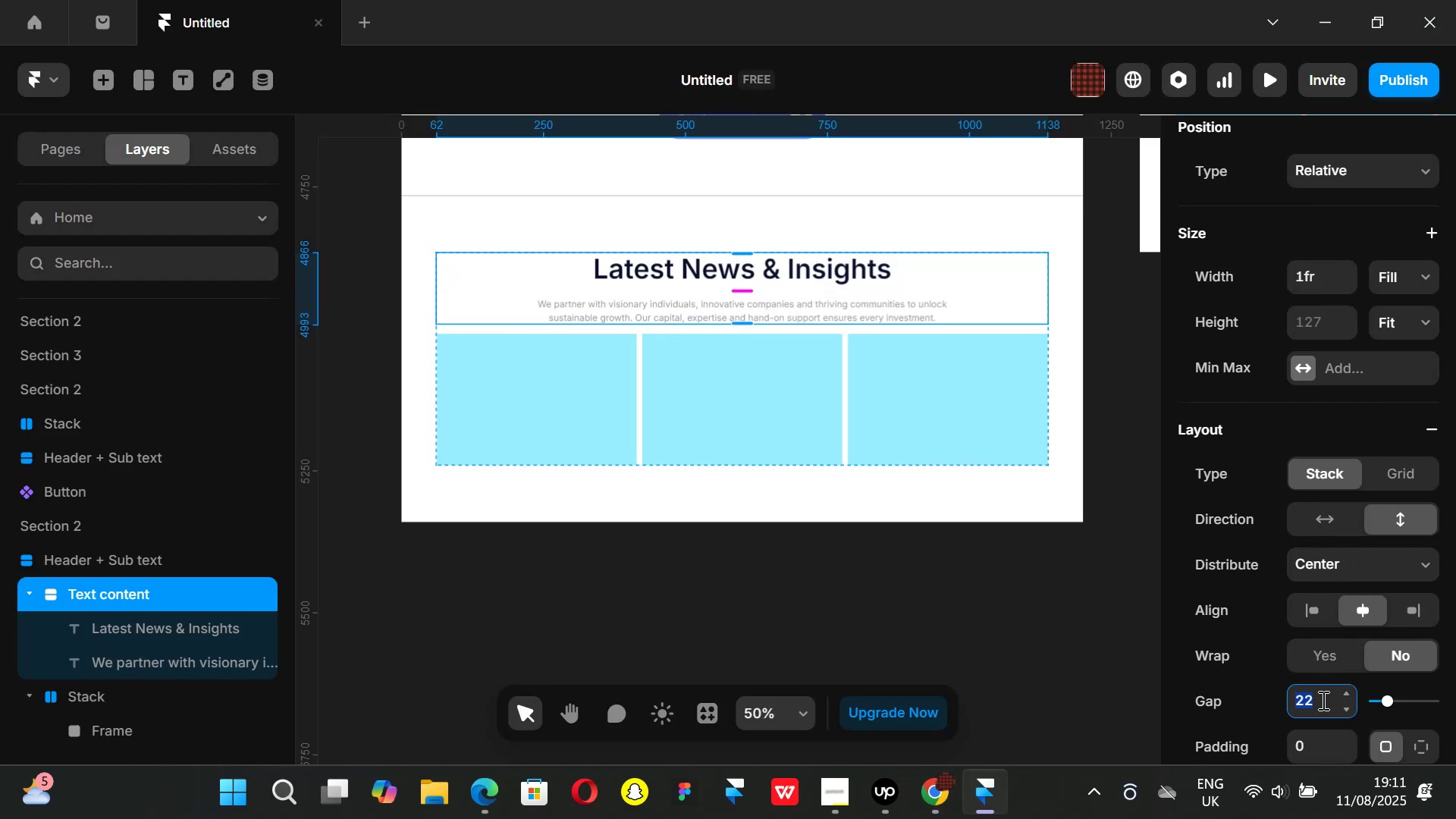 
type(24)
 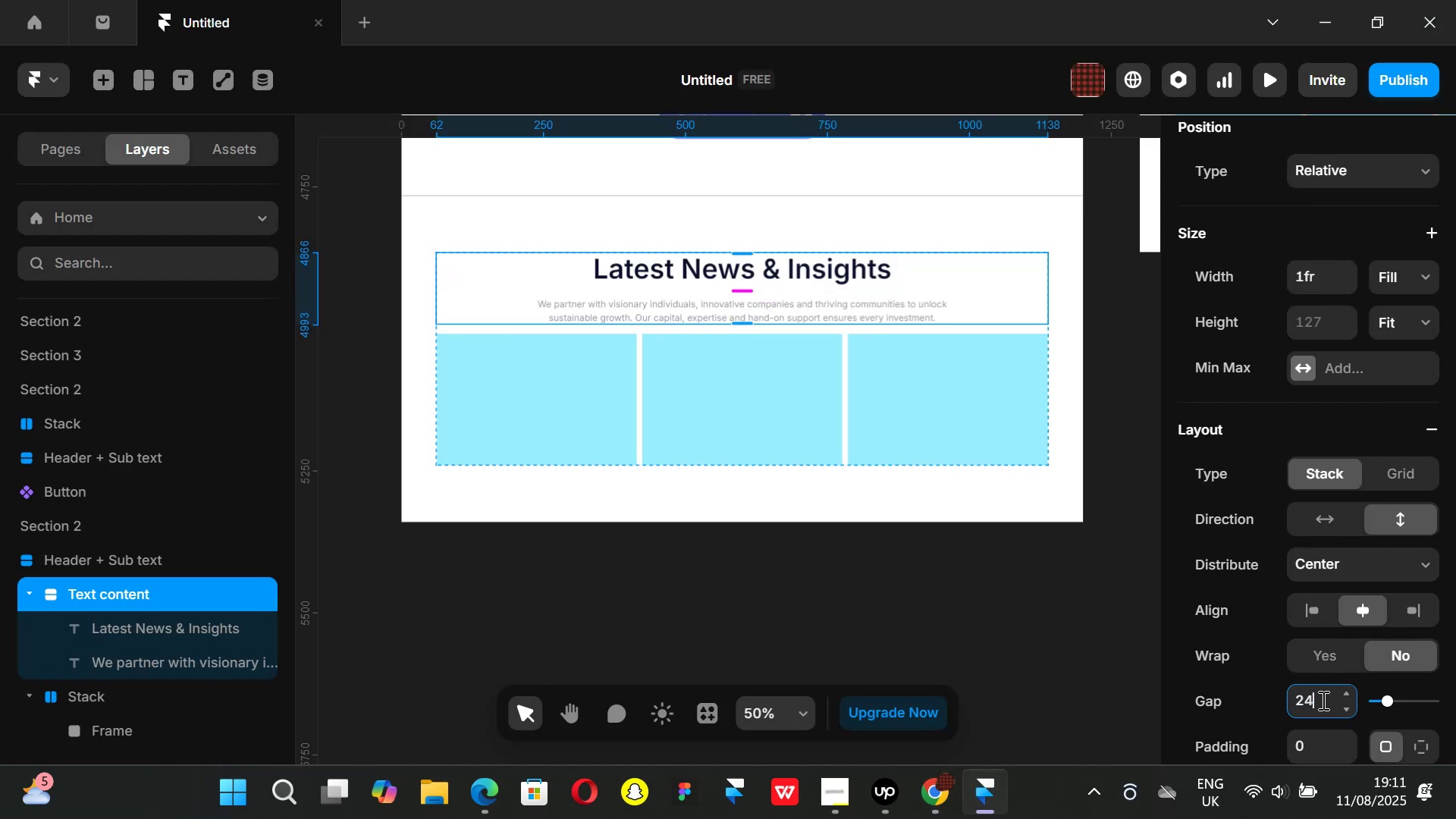 
key(Enter)
 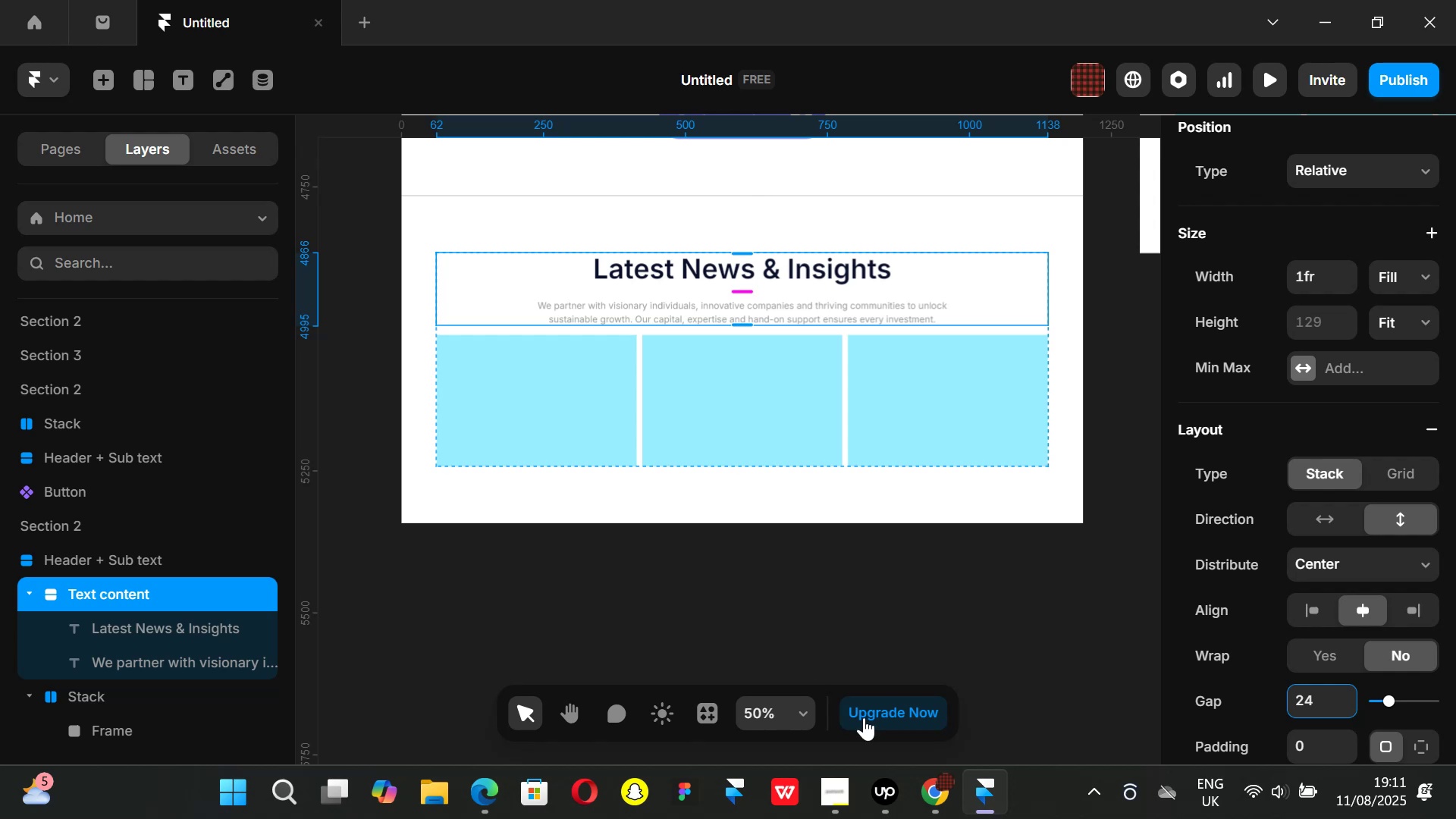 
left_click([928, 782])
 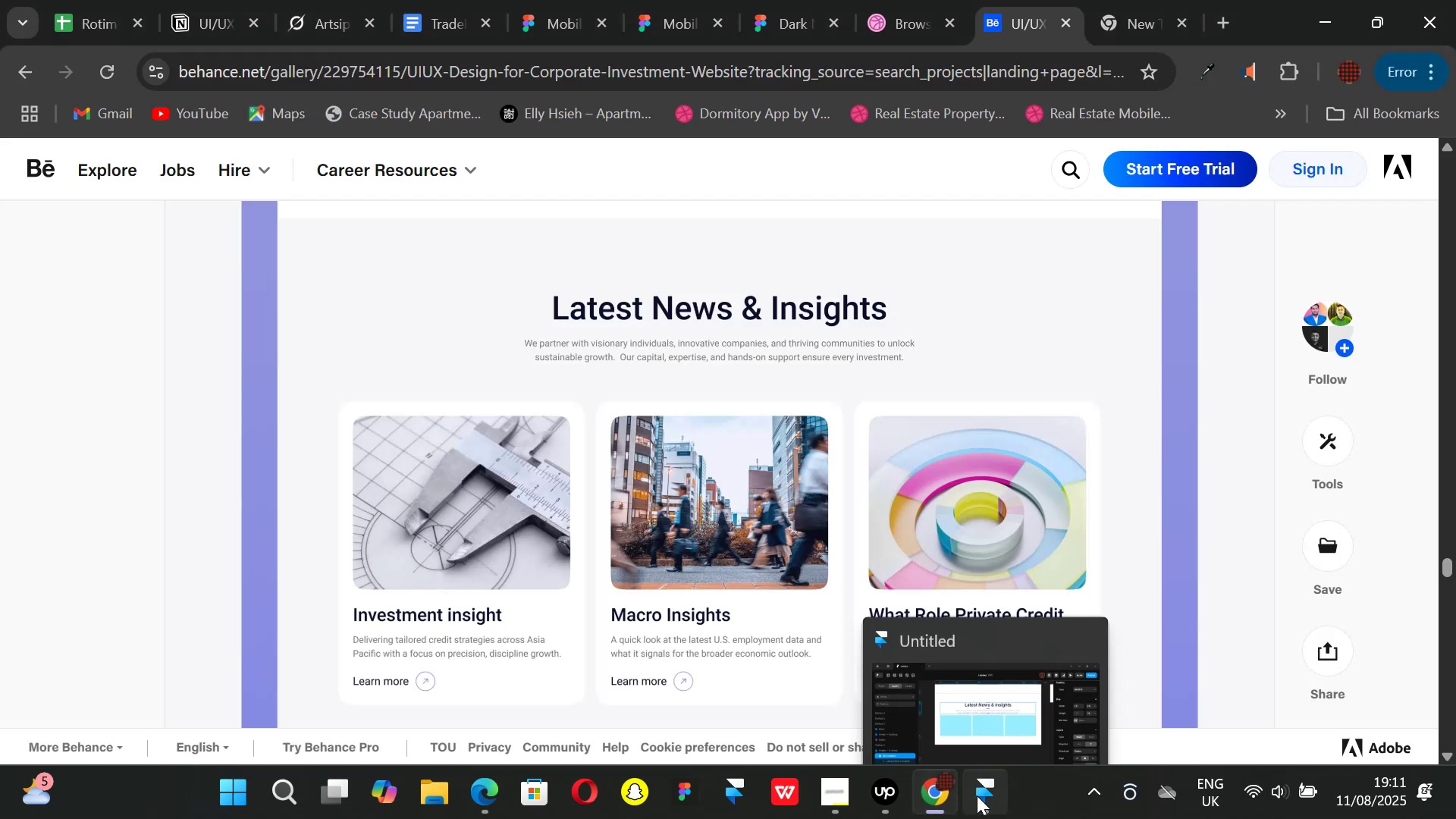 
left_click([977, 795])
 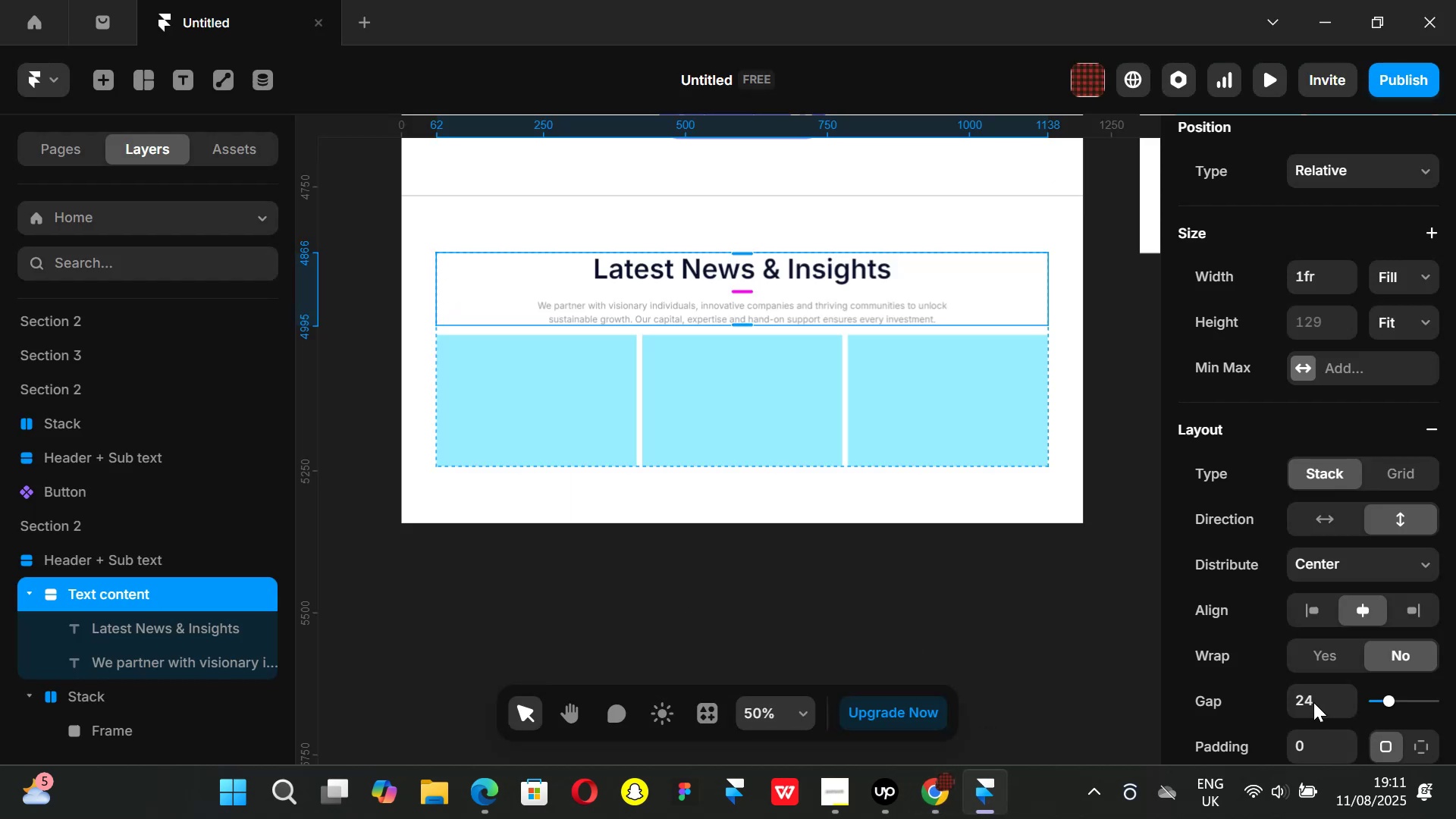 
left_click([1313, 702])
 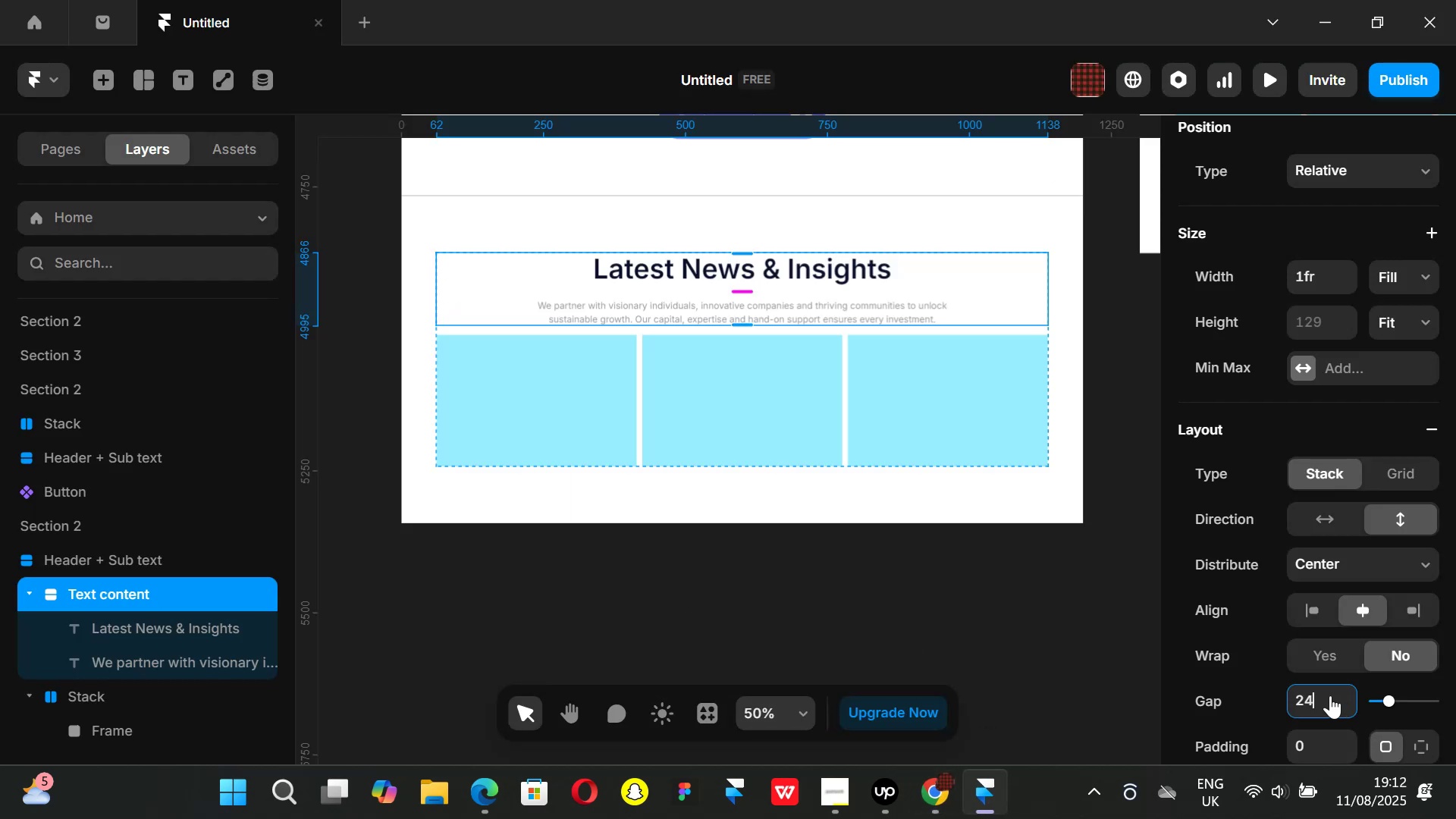 
type(16)
 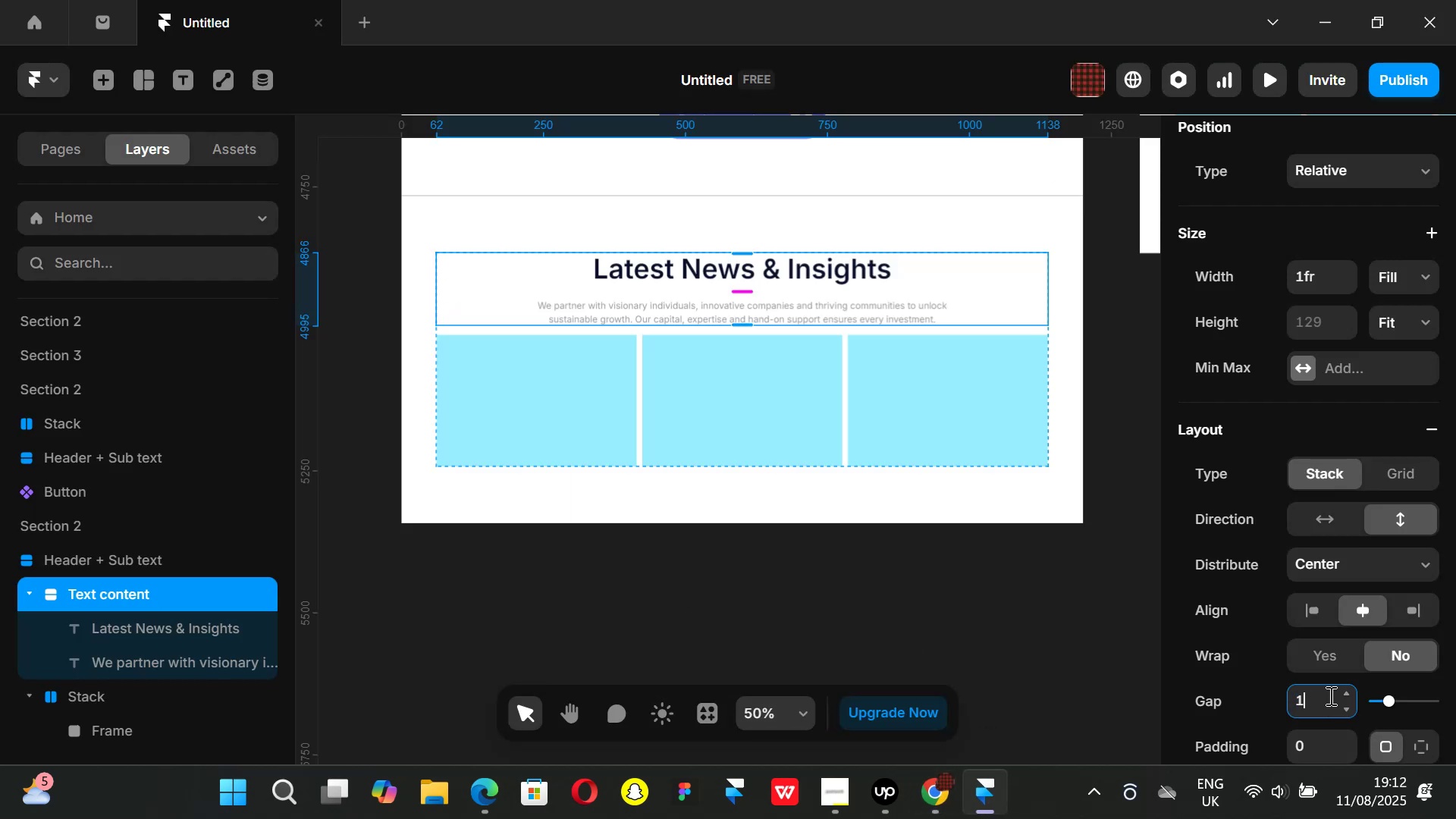 
key(Enter)
 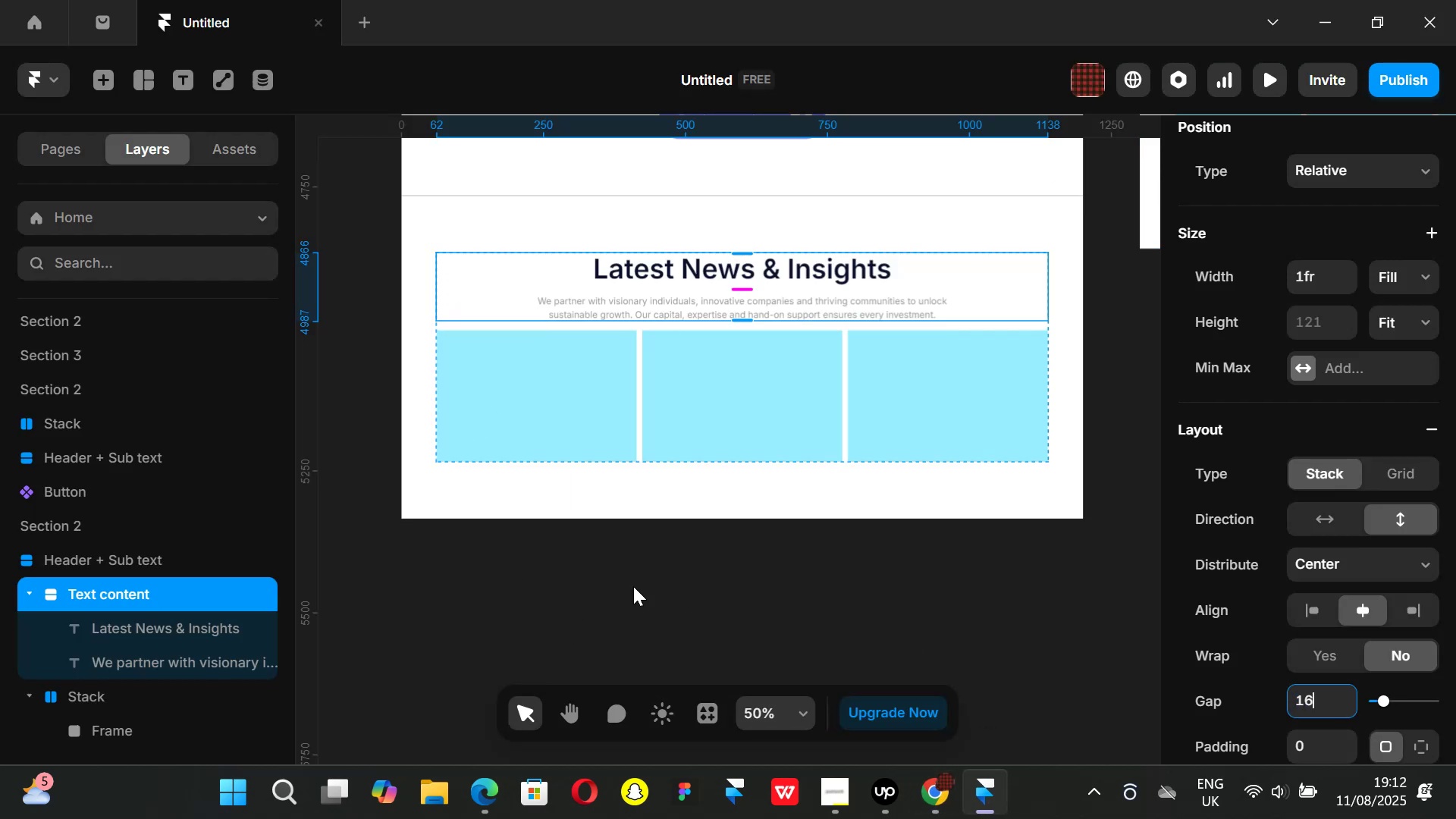 
left_click([929, 787])
 